 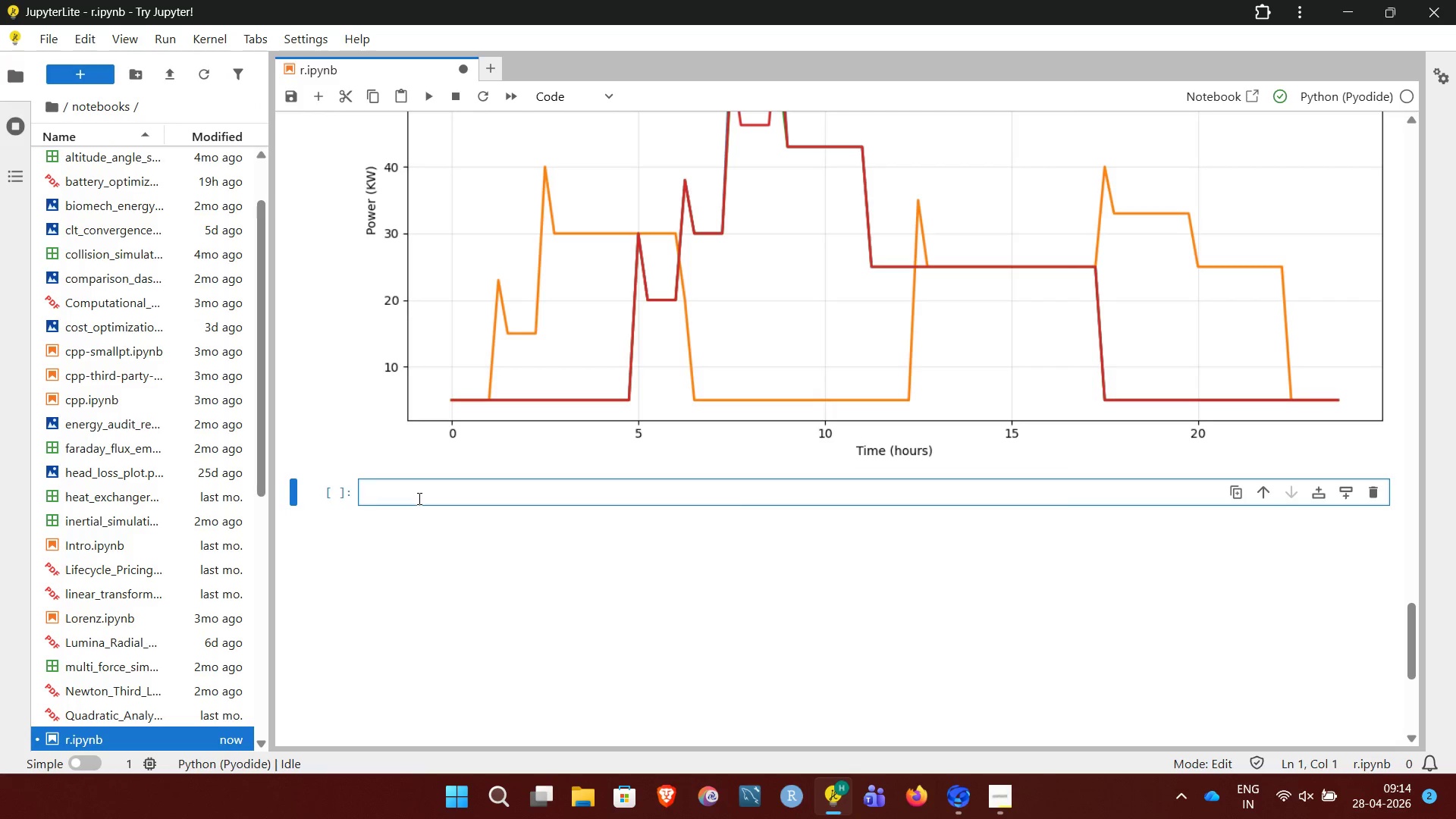 
key(Shift+3)
 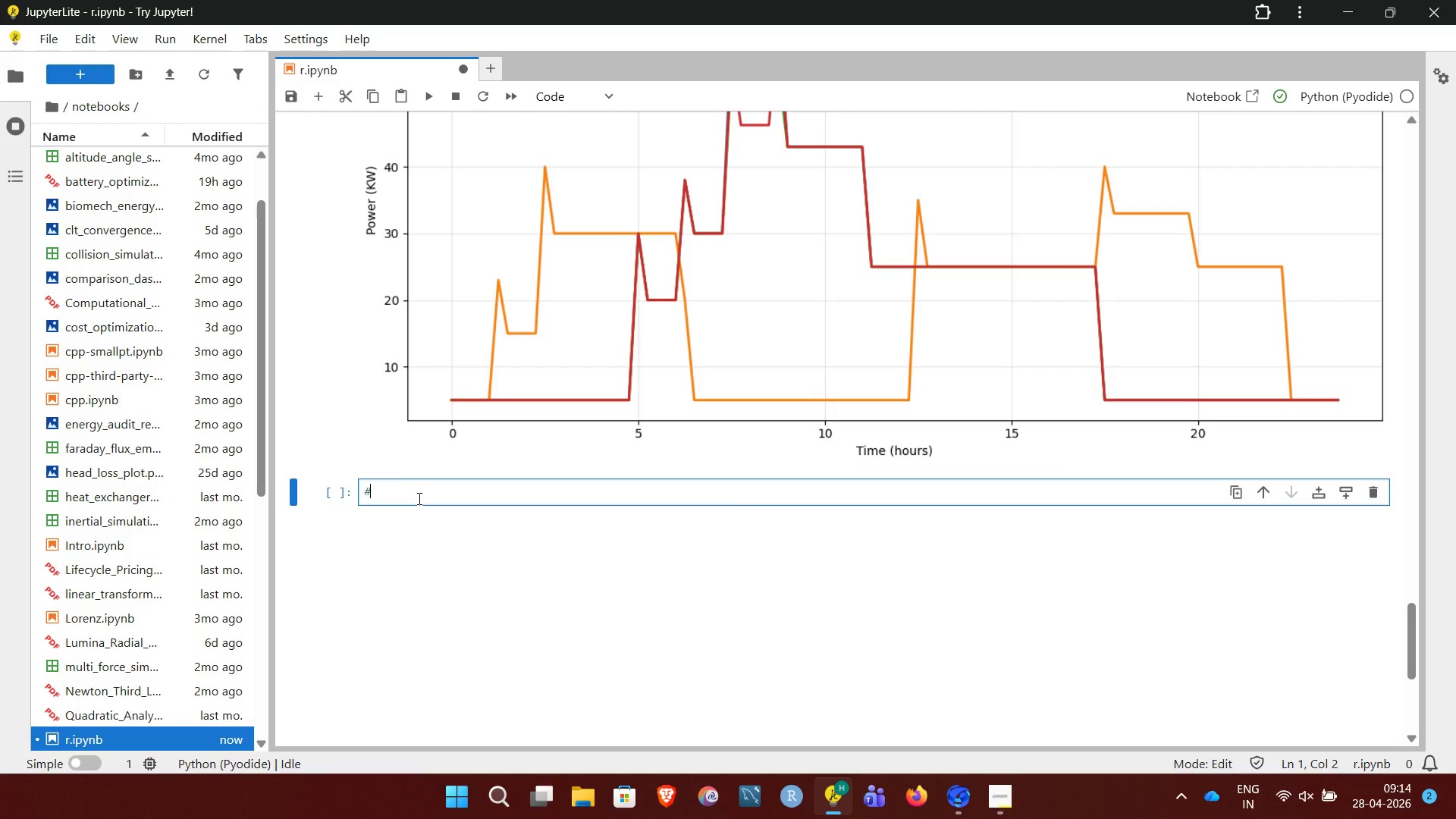 
key(Space)
 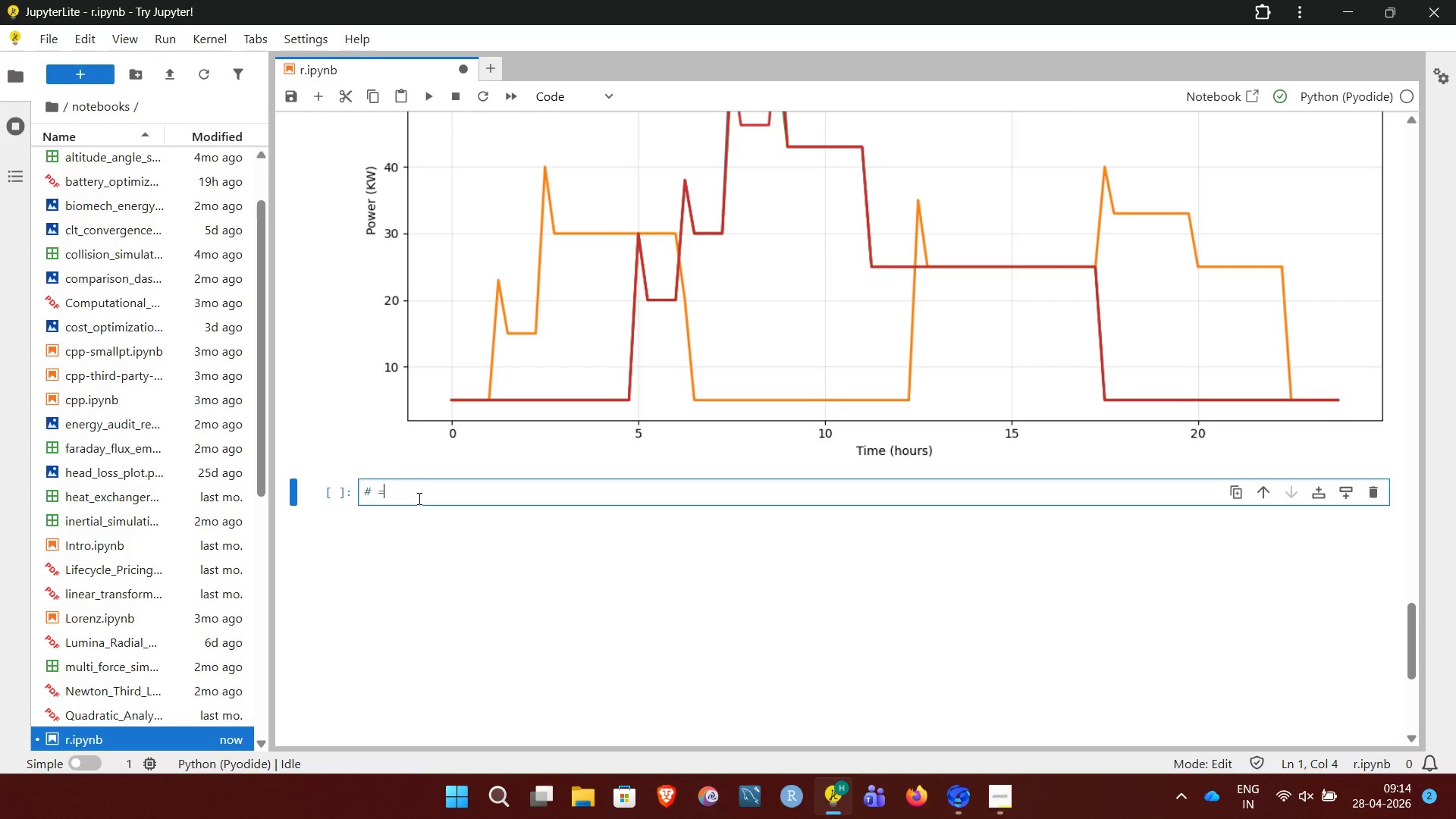 
hold_key(key=Equal, duration=1.5)
 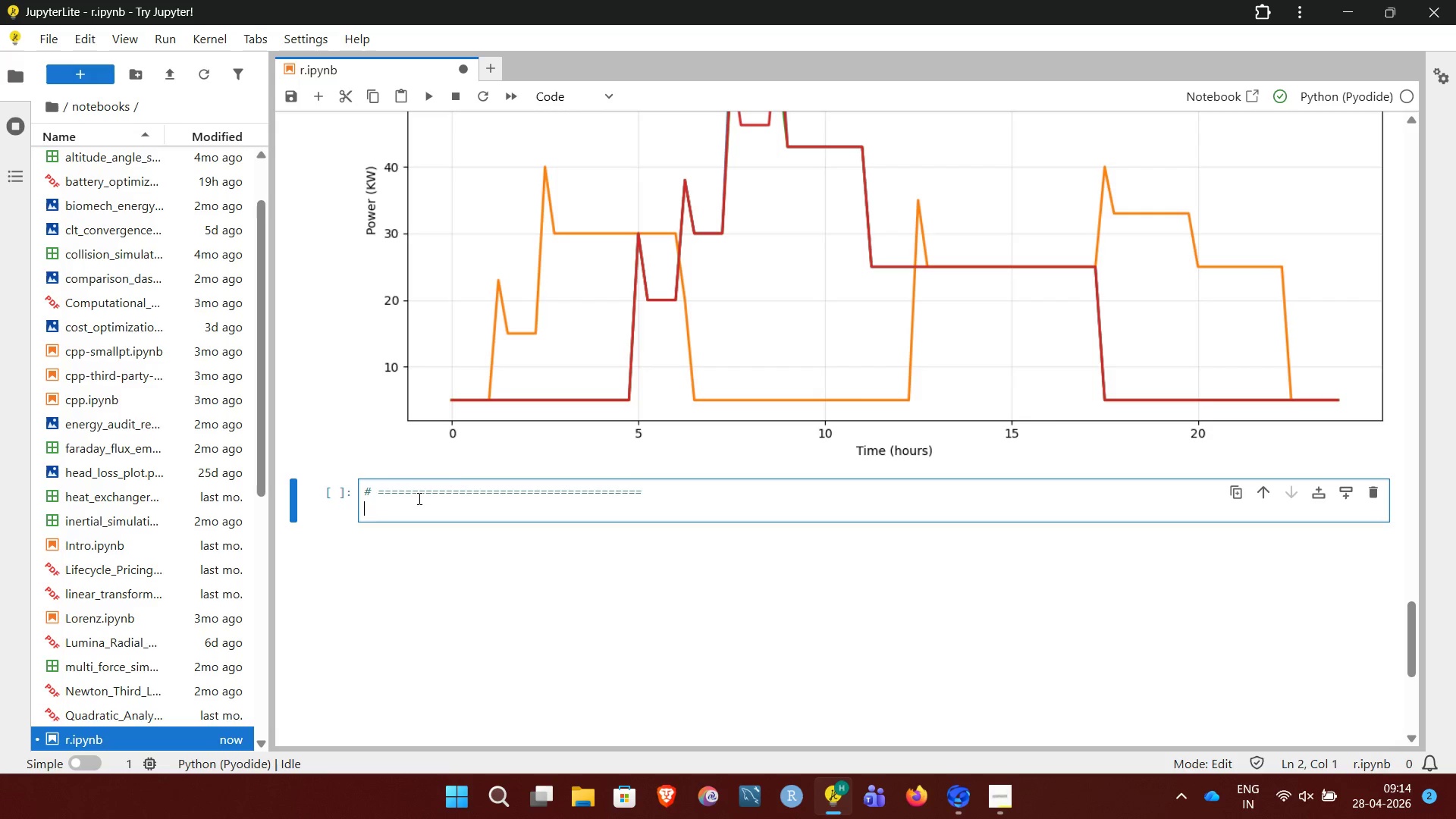 
key(Equal)
 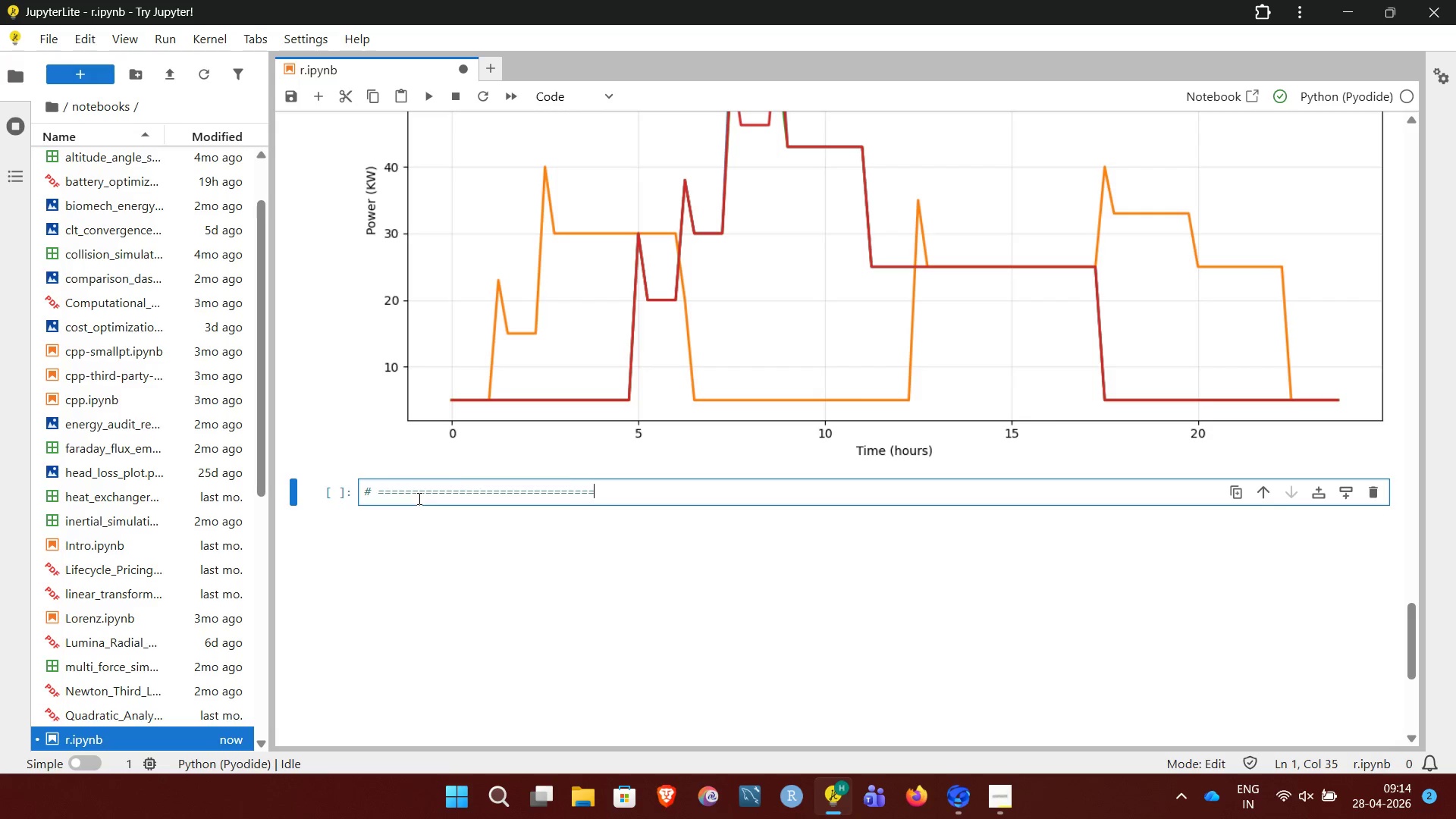 
key(Equal)
 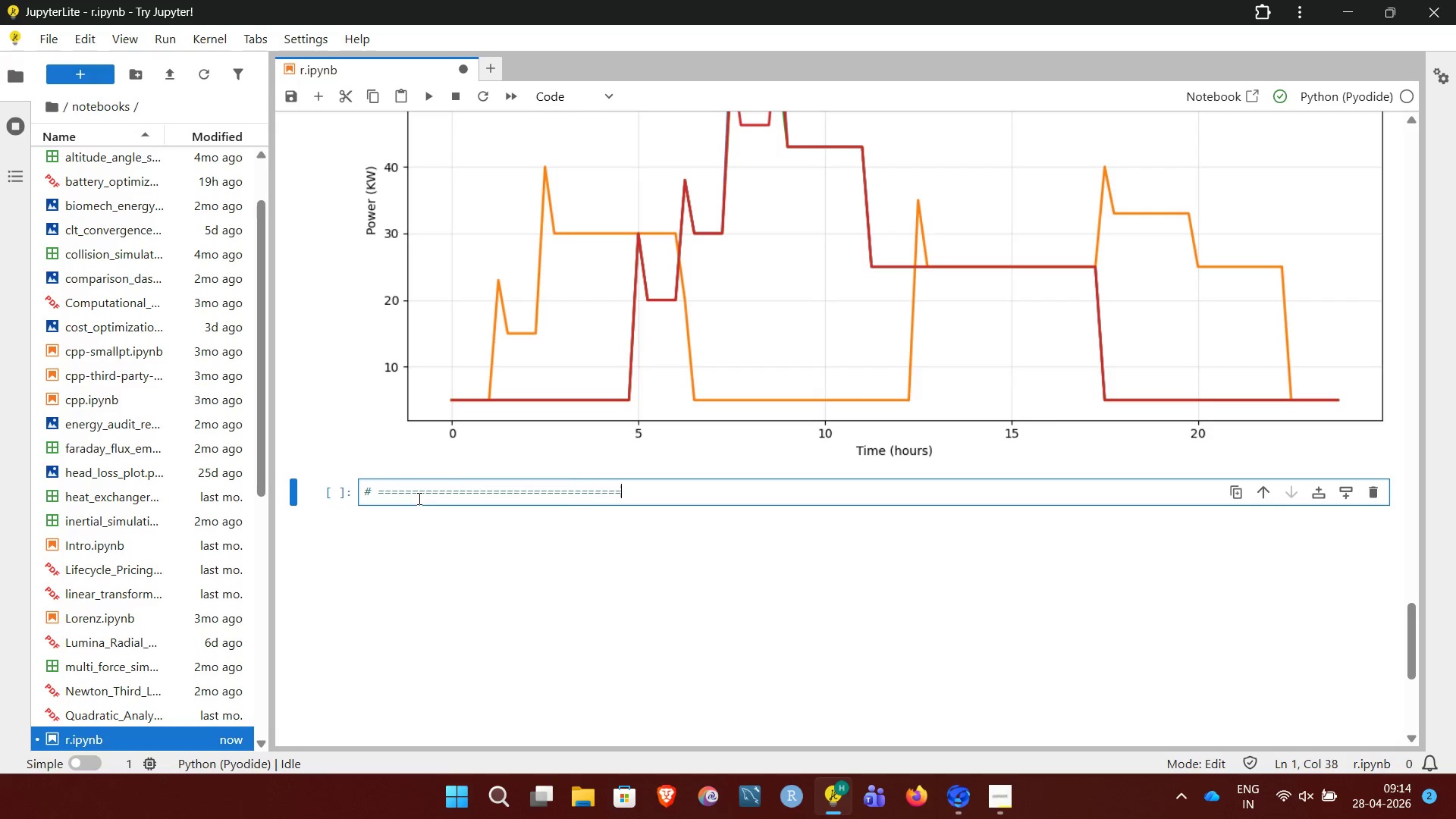 
key(Equal)
 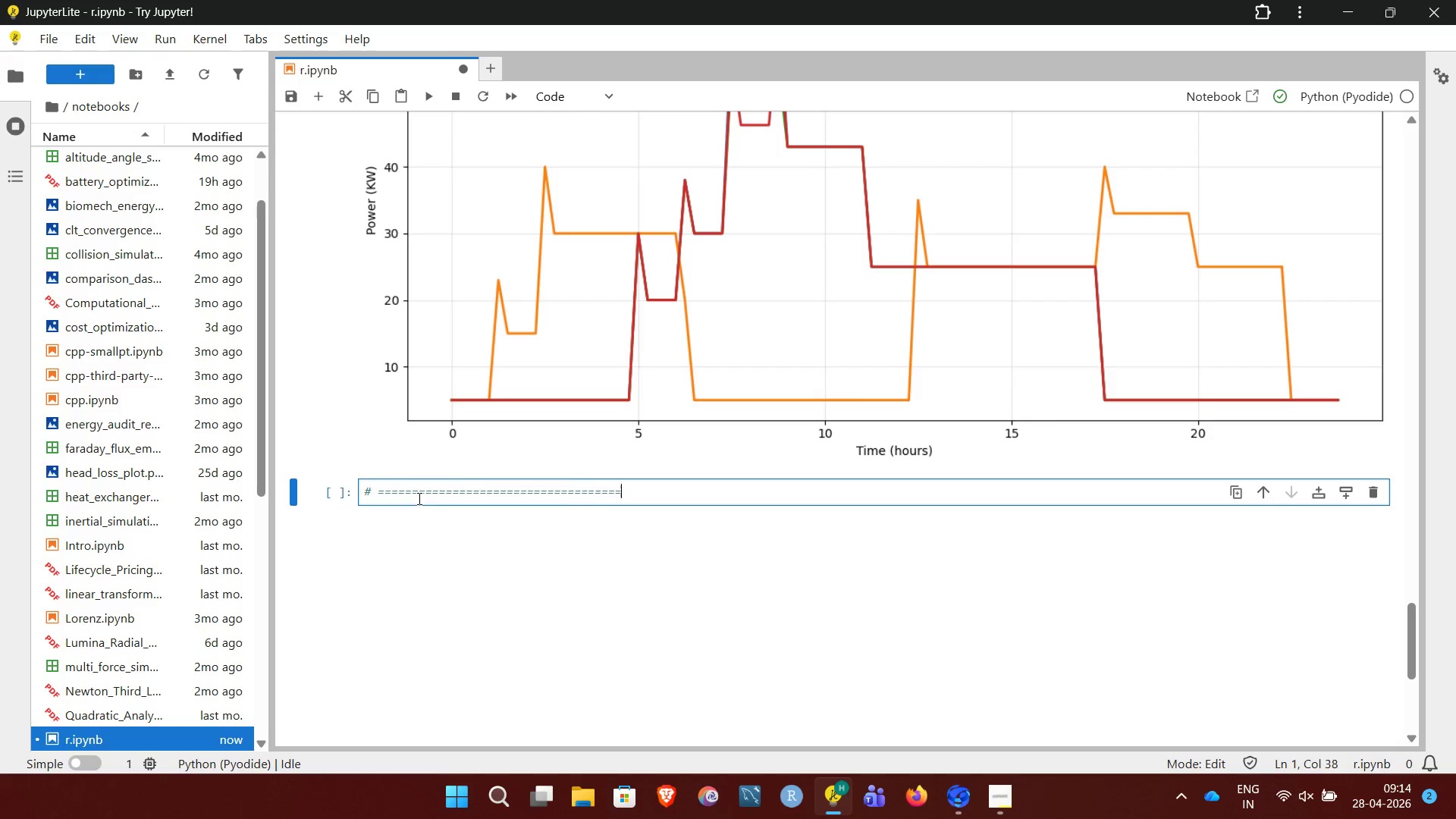 
key(Equal)
 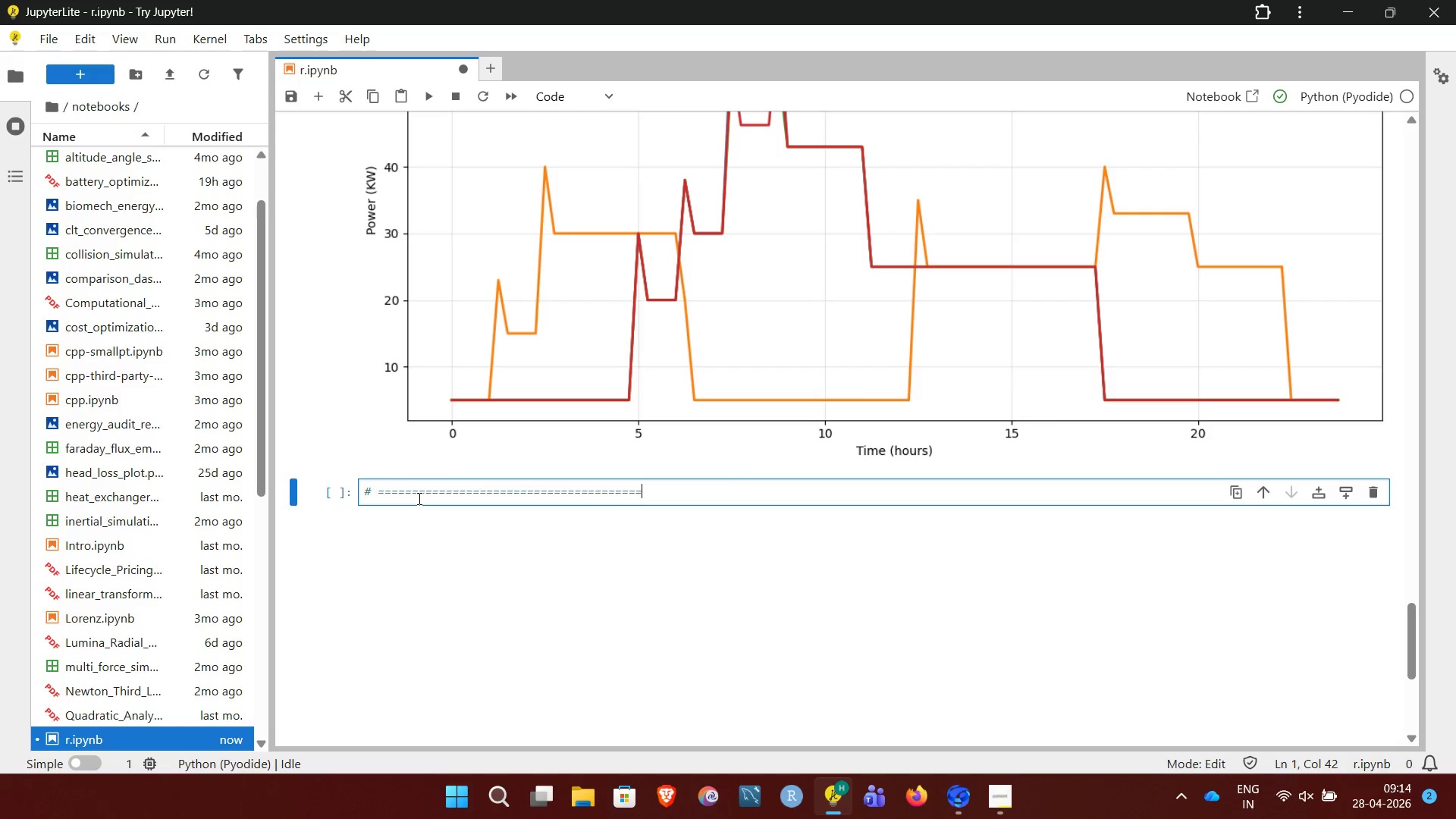 
key(Enter)
 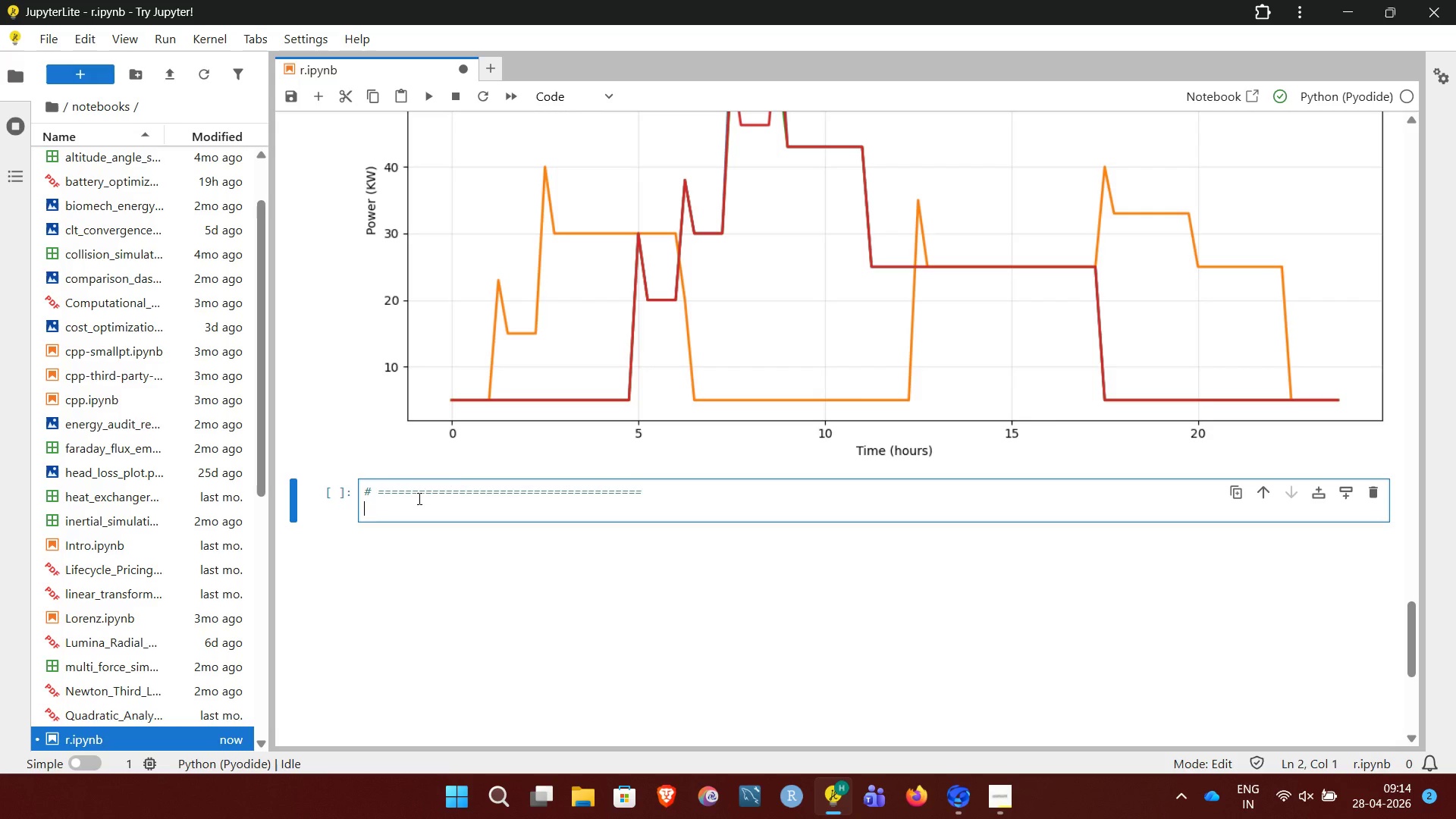 
type(# Peak Compario)
key(Backspace)
type(son pl)
key(Backspace)
key(Backspace)
type(Plot)
 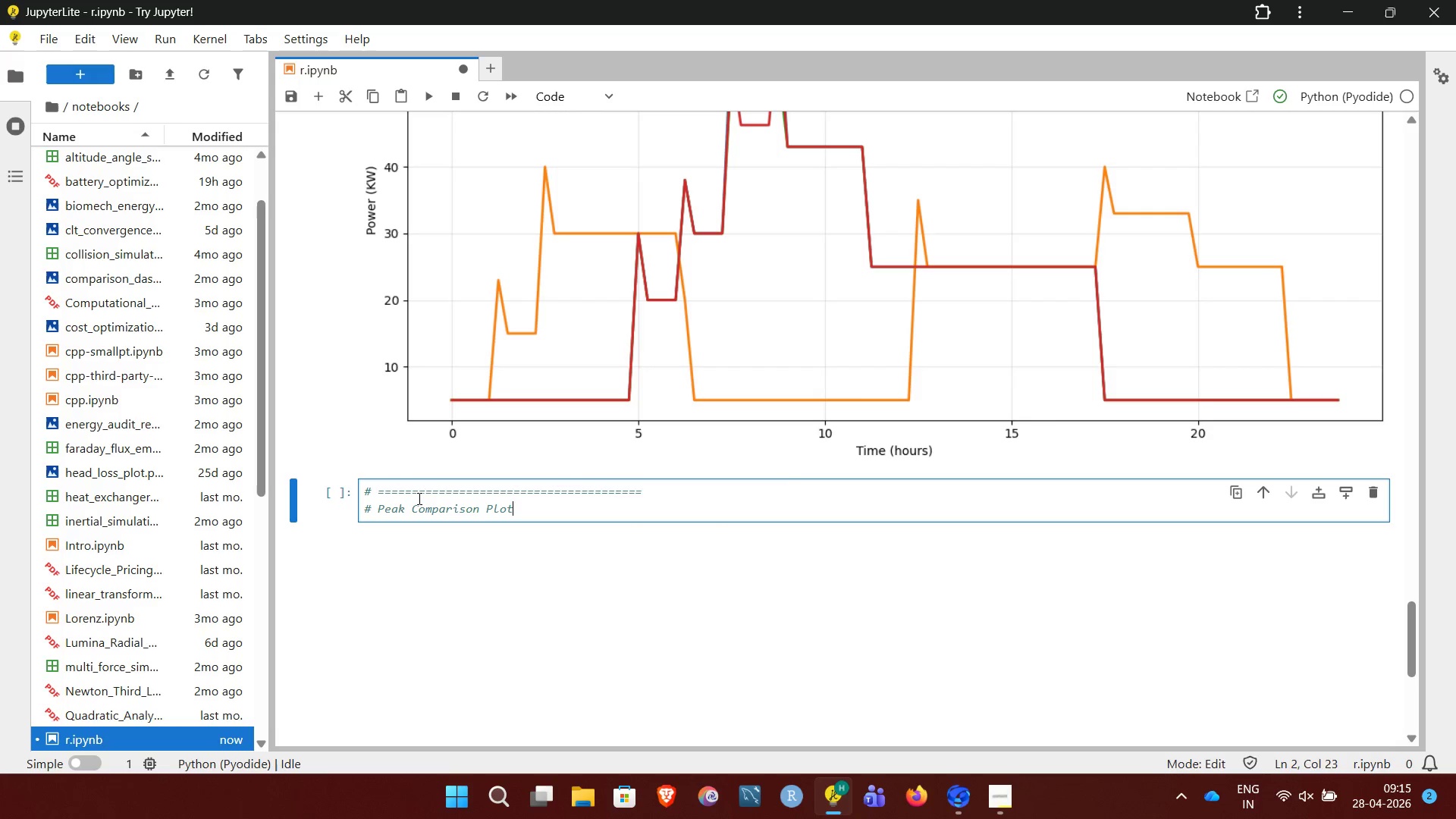 
key(Enter)
 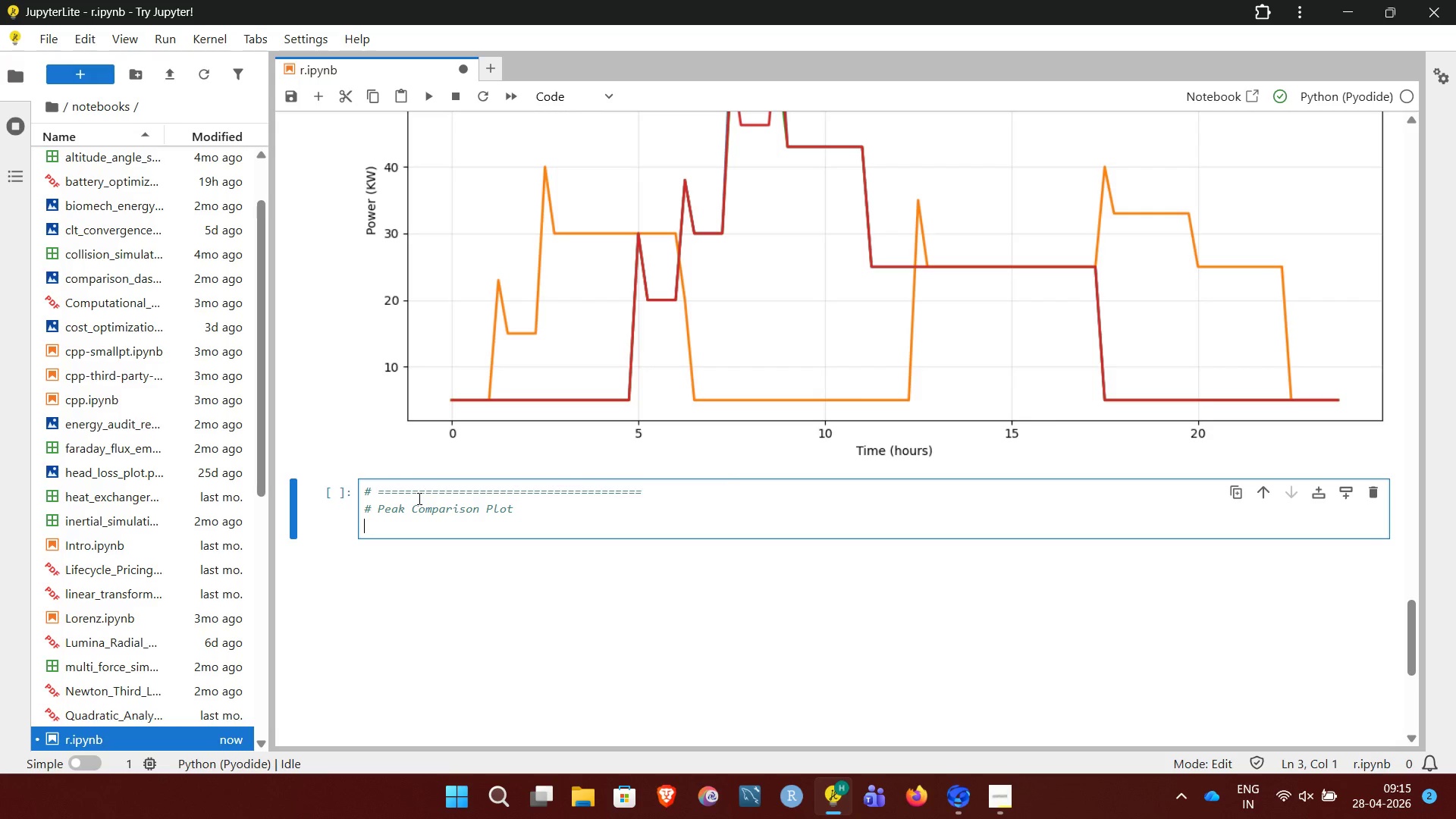 
key(Shift+3)
 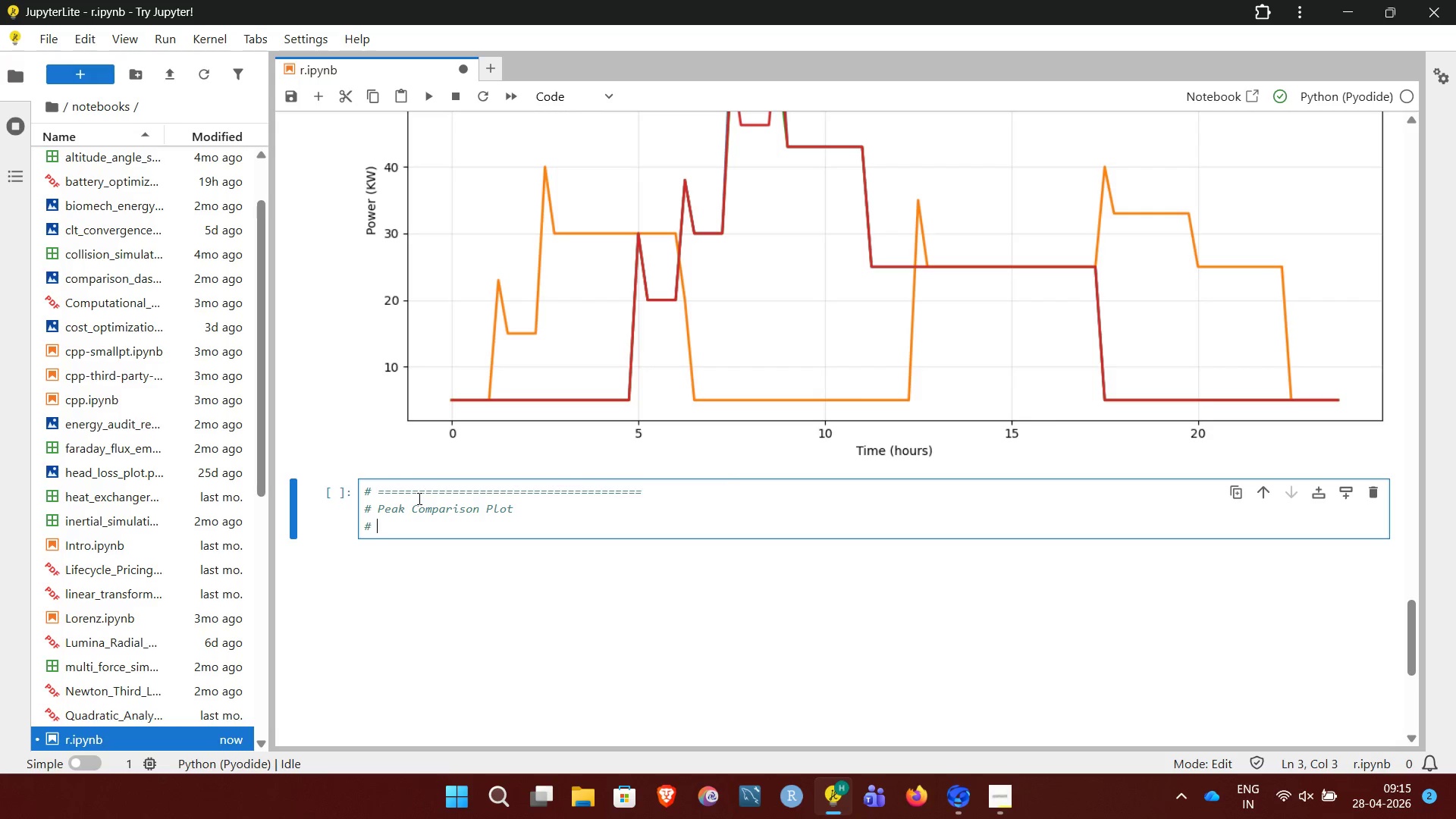 
key(Space)
 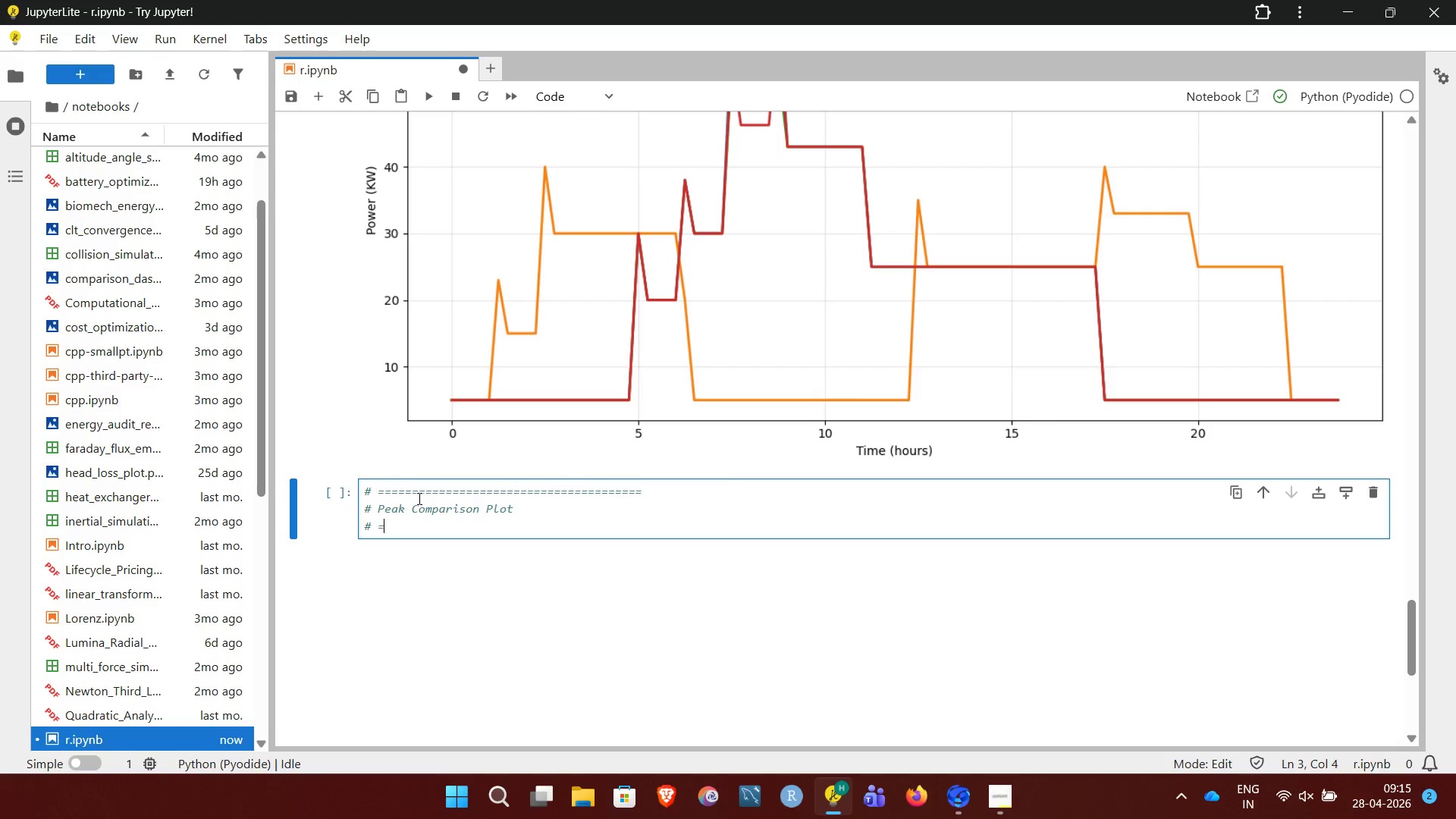 
hold_key(key=Equal, duration=1.52)
 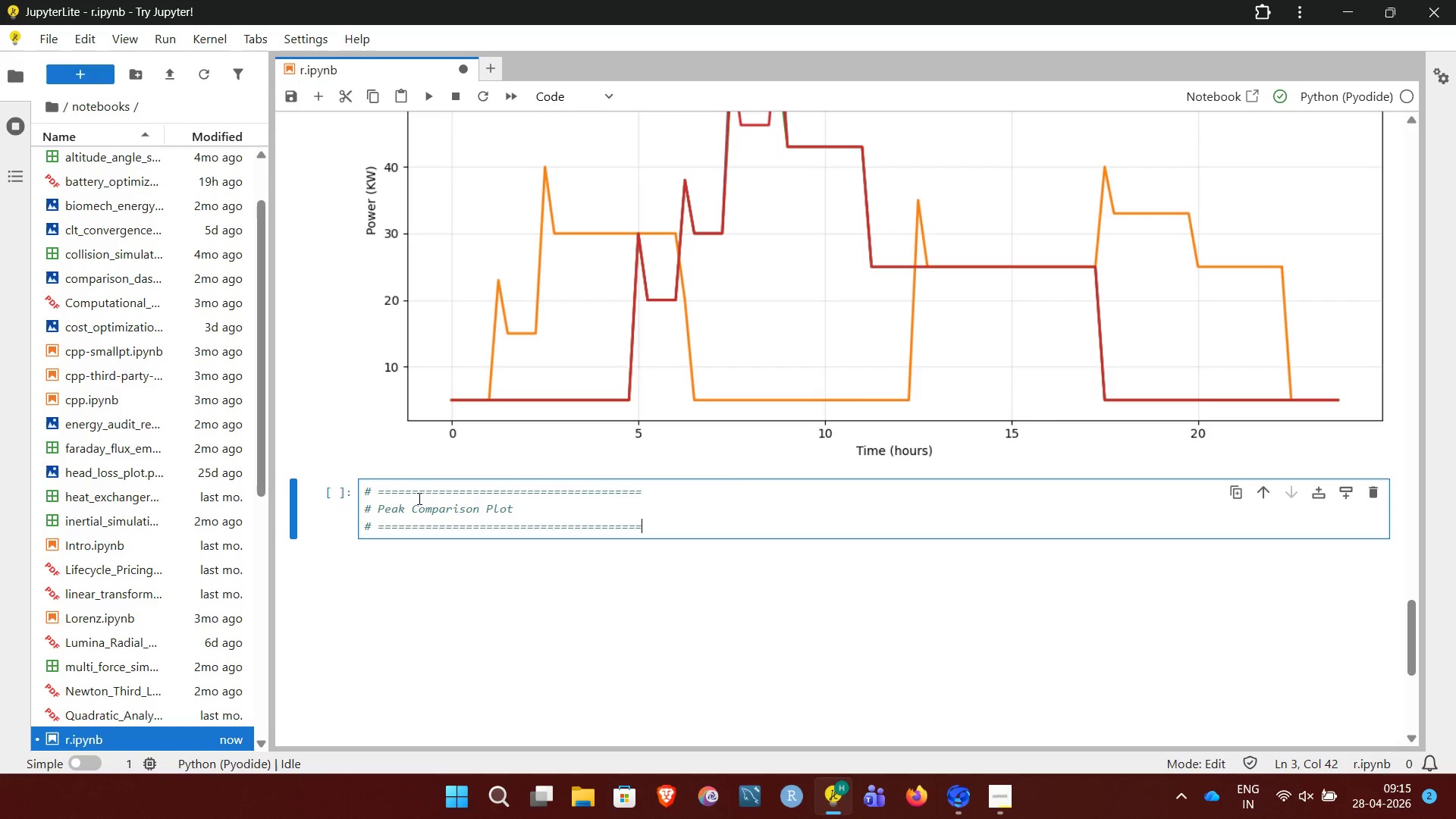 
key(Equal)
 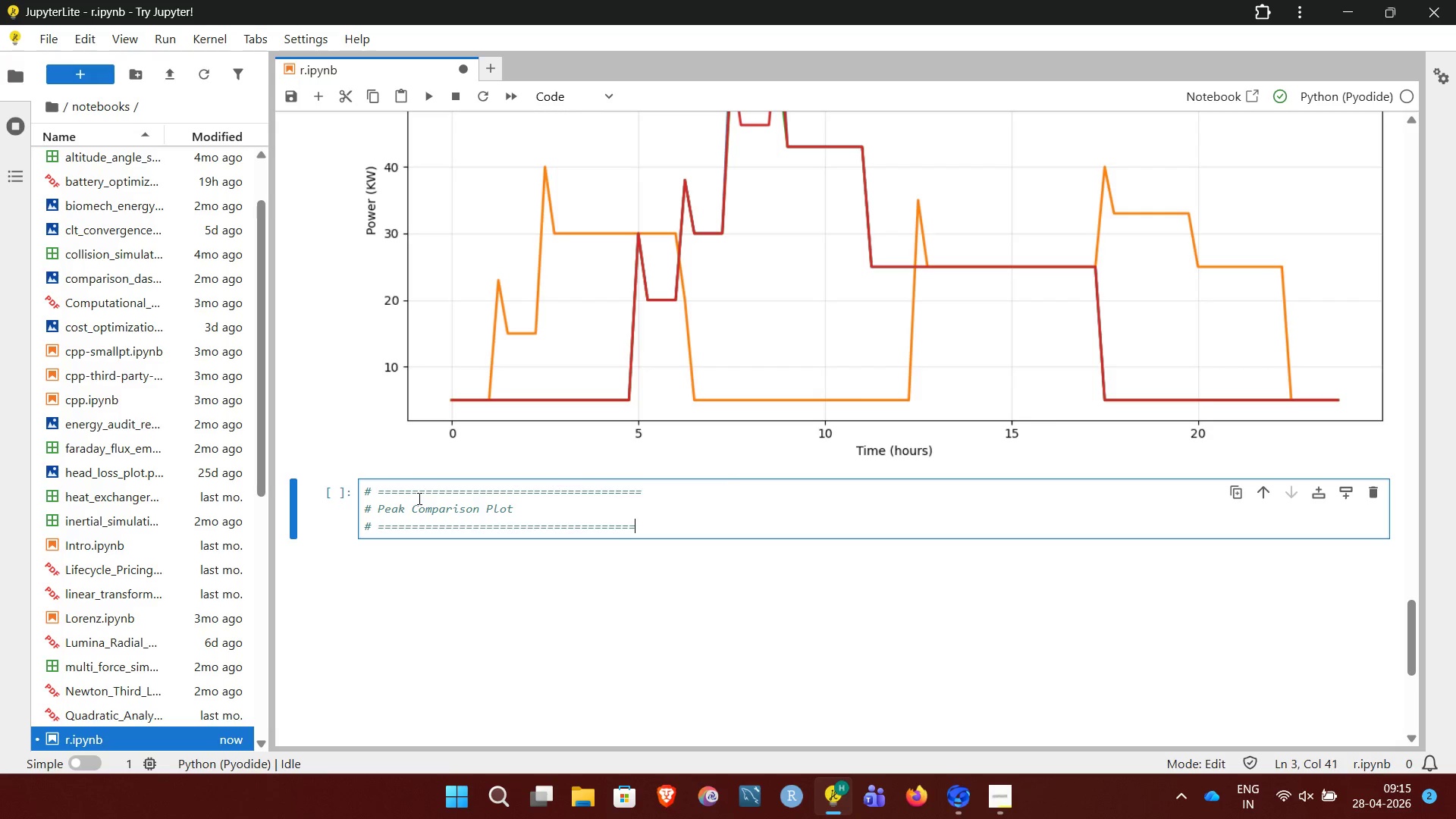 
key(Equal)
 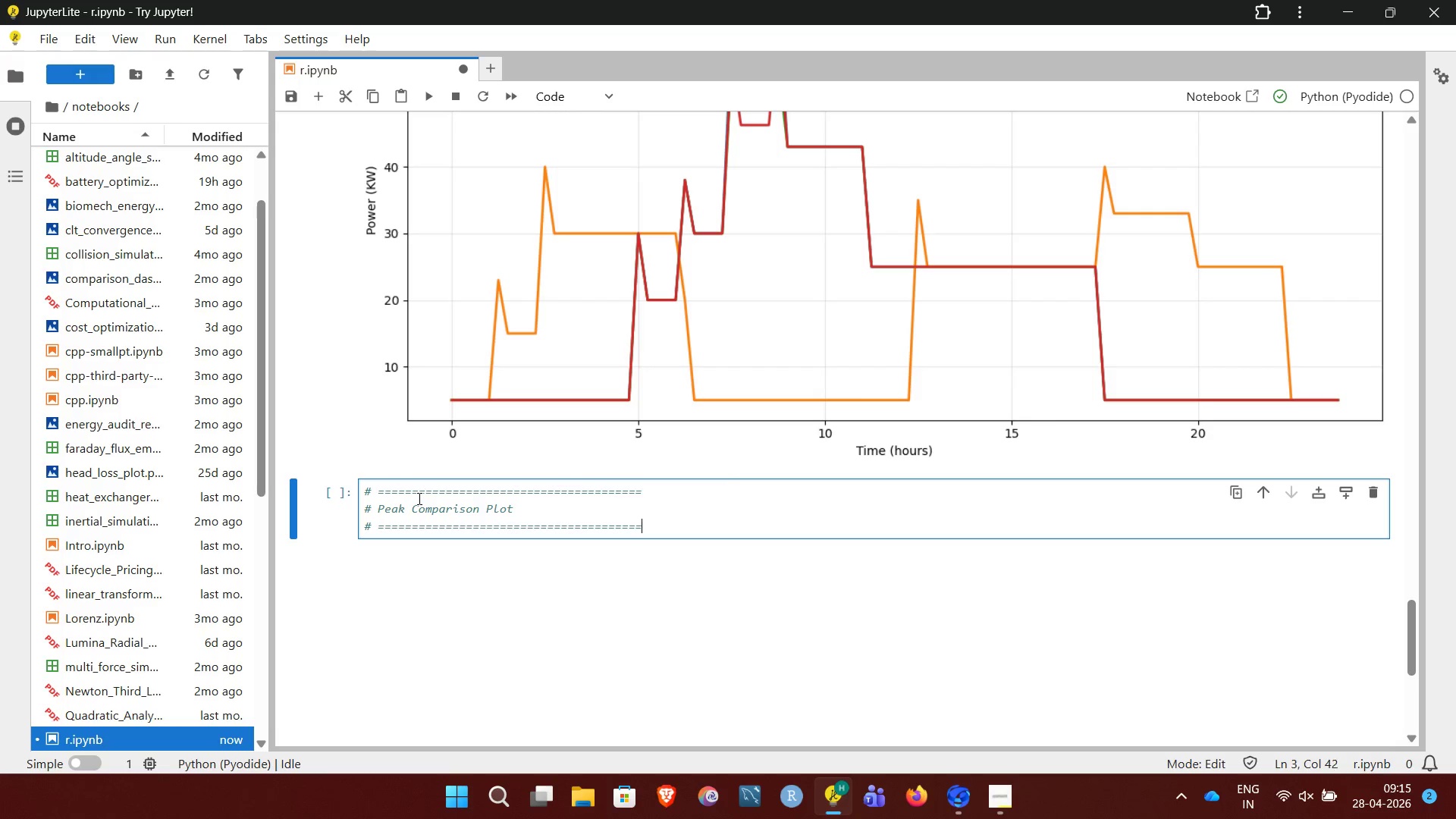 
key(Equal)
 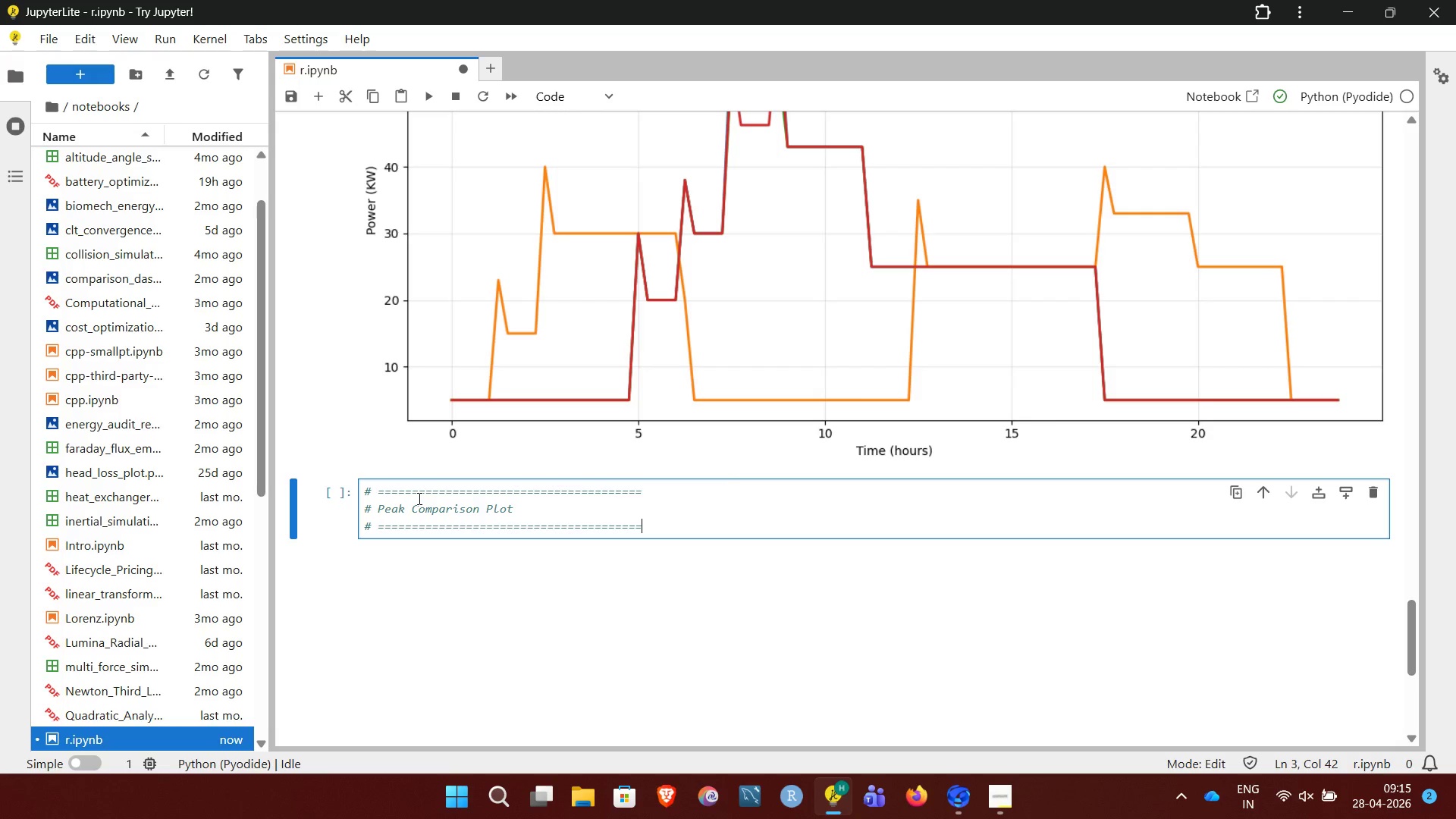 
key(Enter)
 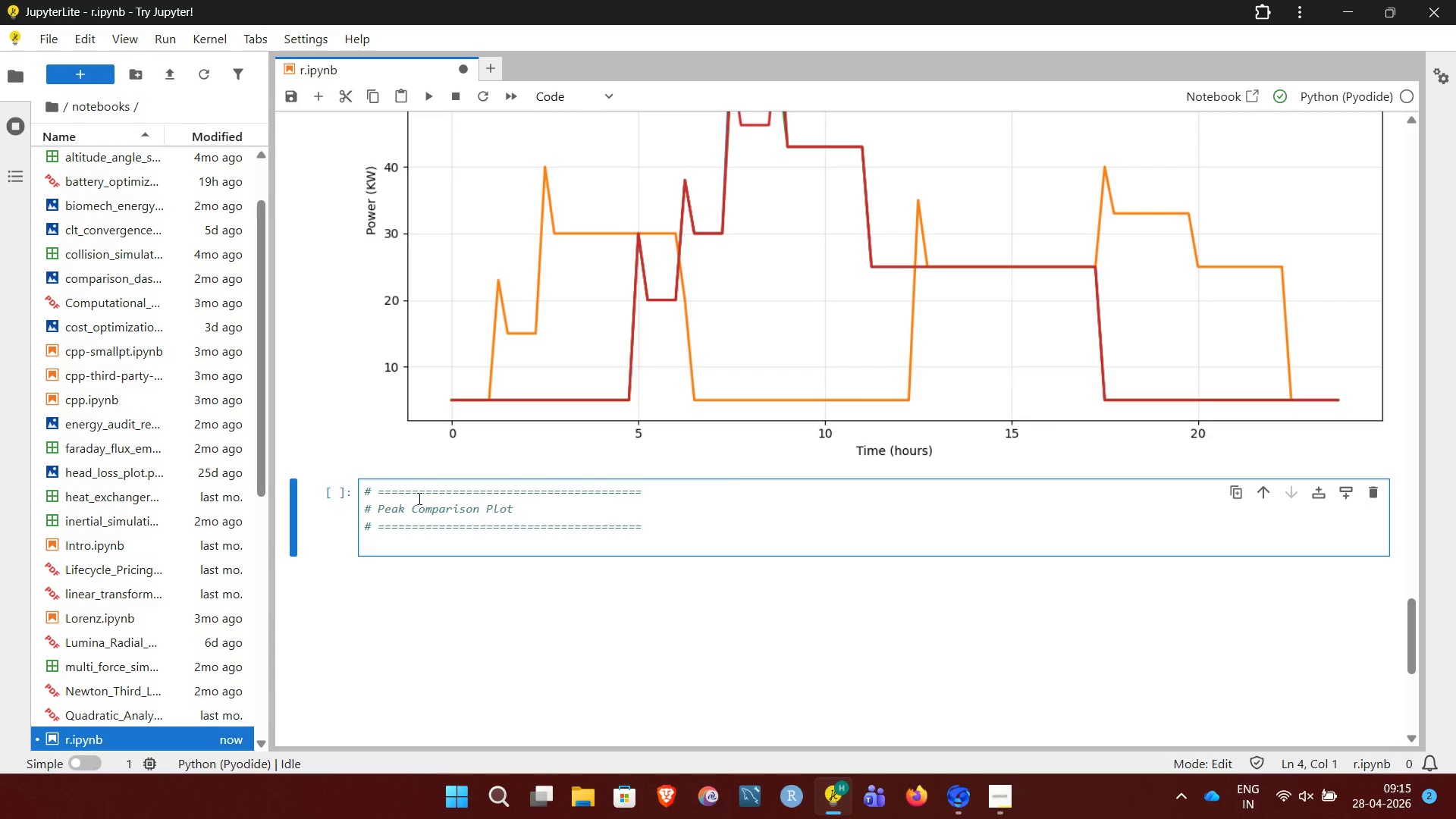 
key(Enter)
 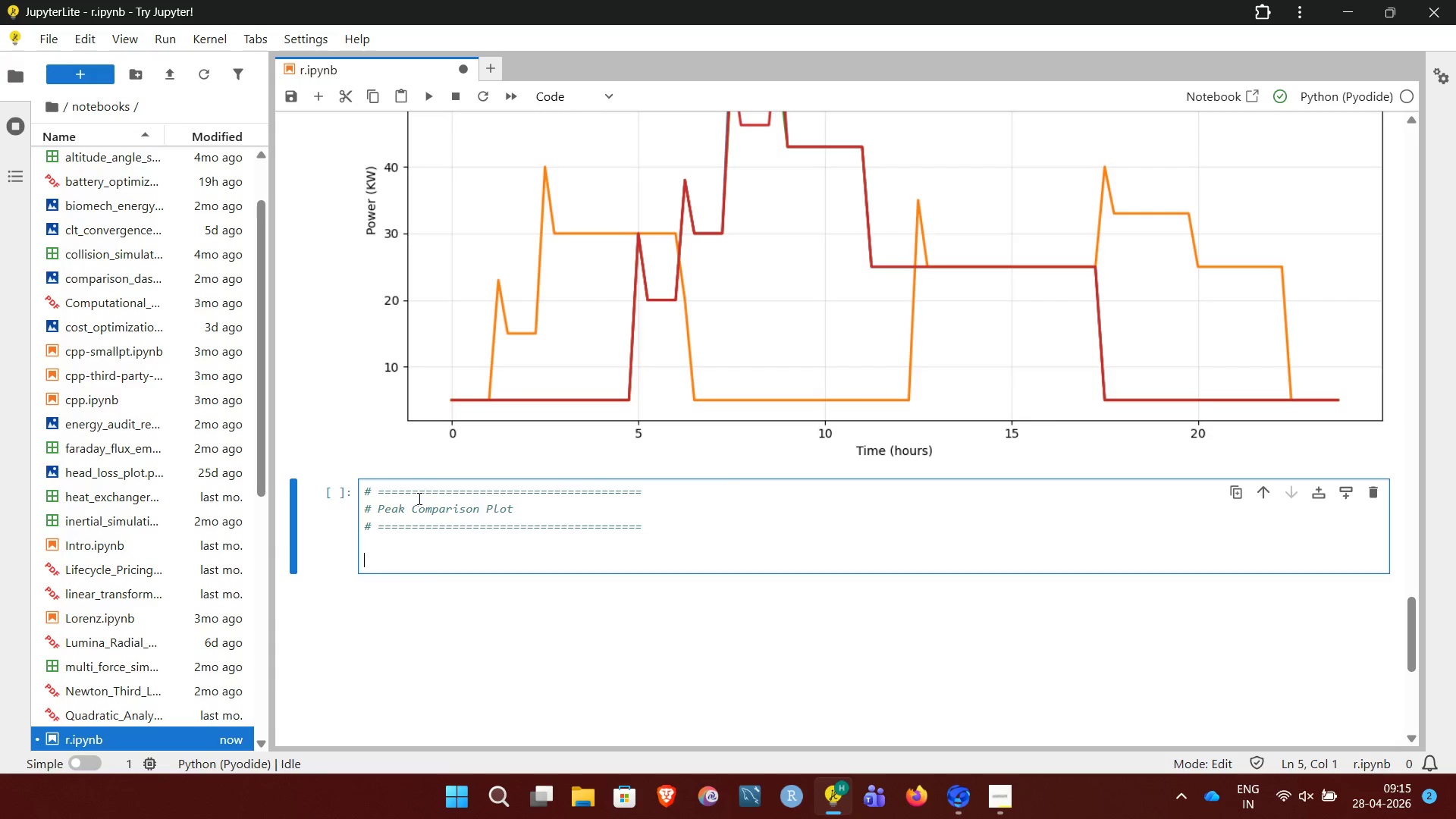 
type(scenarios = ["Baseline", "D)
key(Backspace)
type(Staggered", "Capped", "Reduced"])
 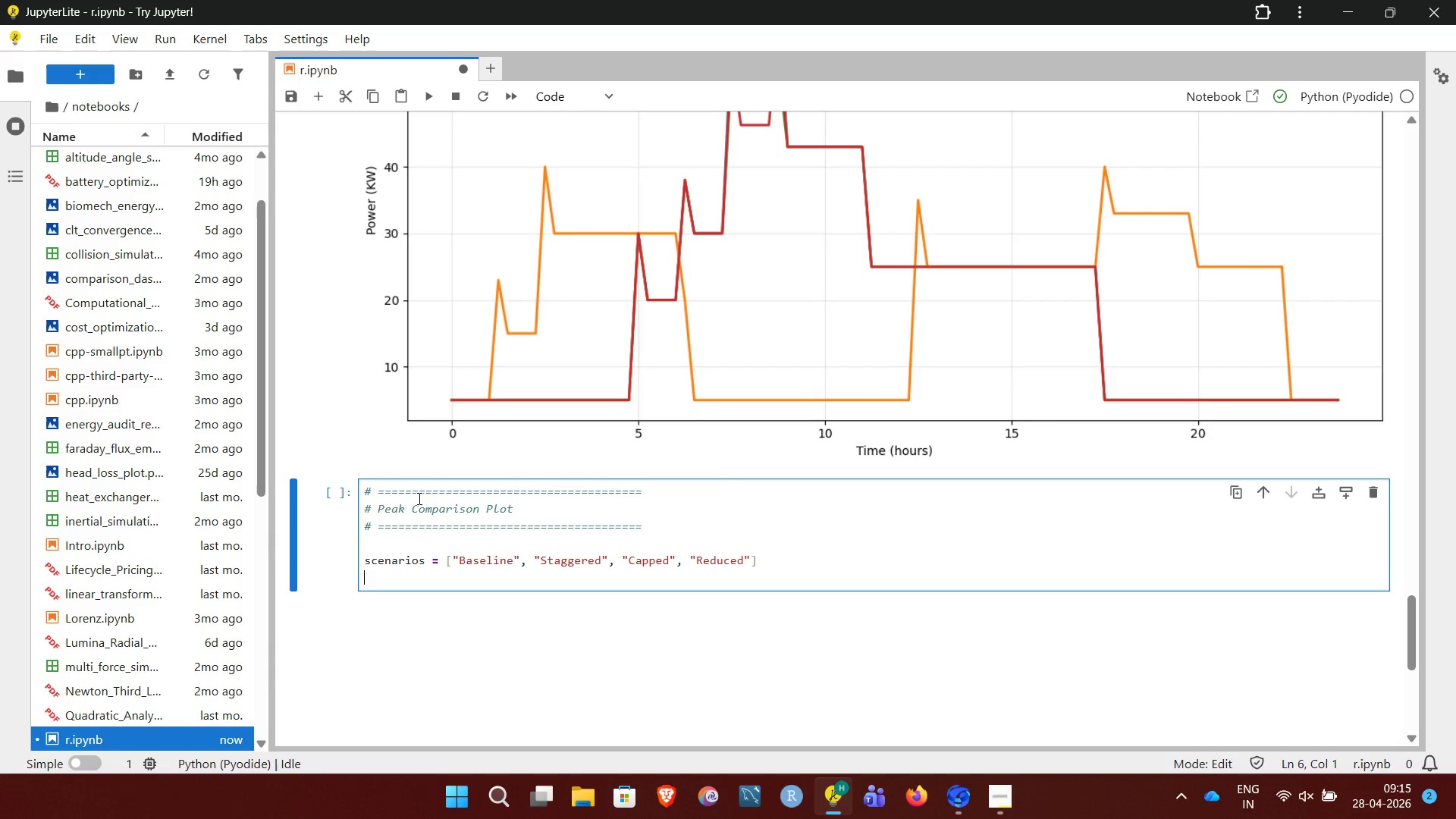 
 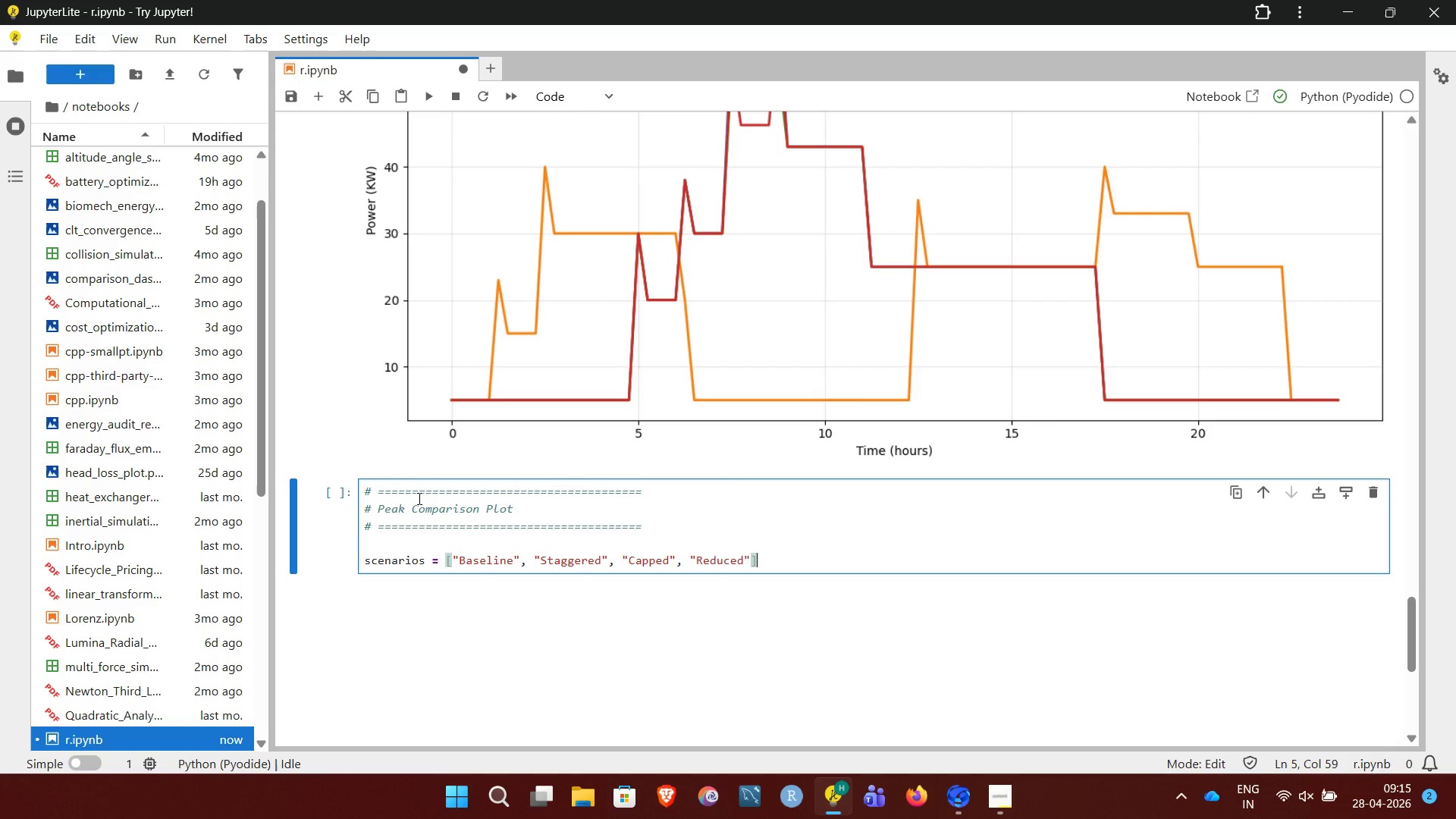 
key(Enter)
 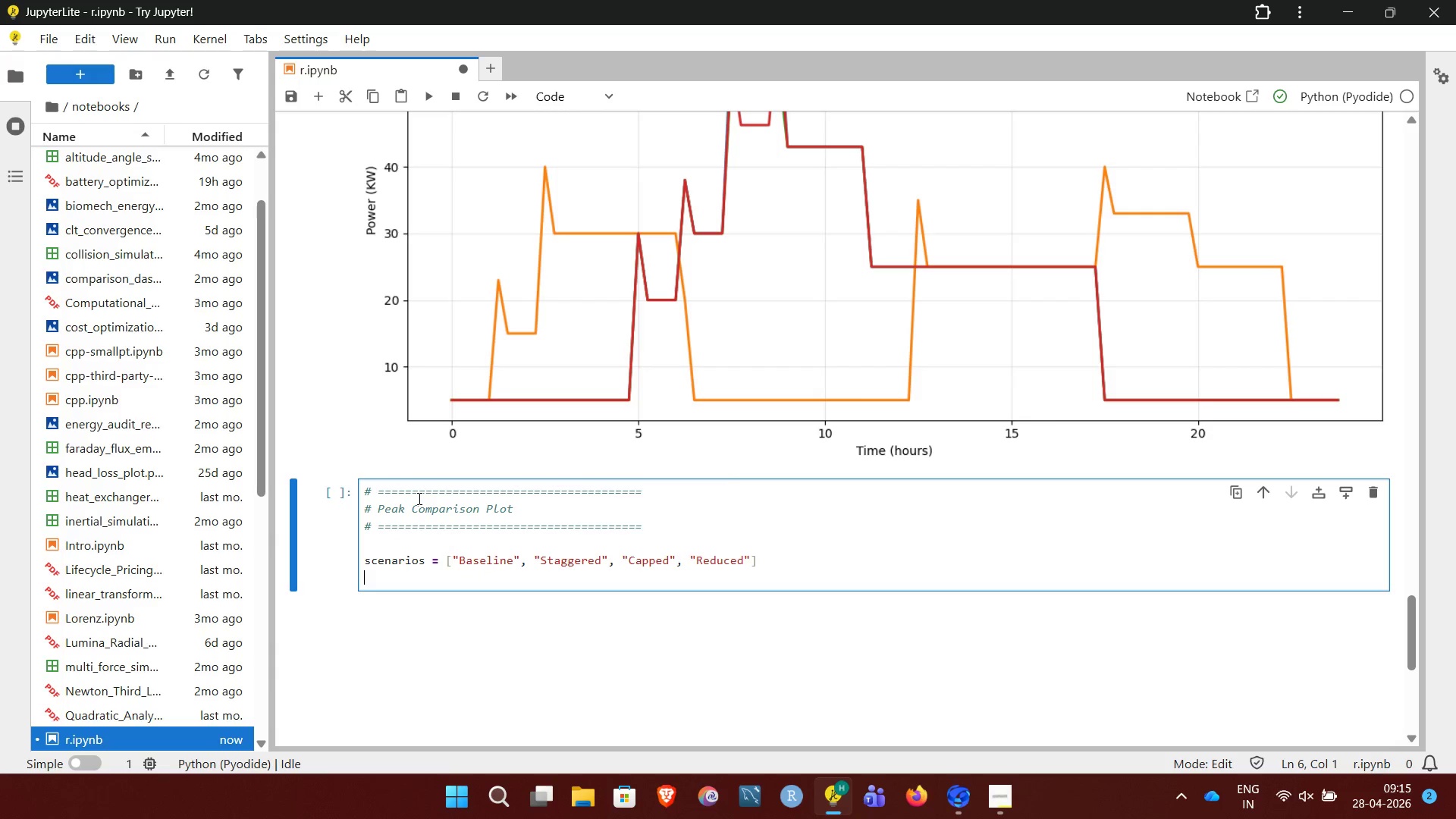 
type(peaks = [baseline_peak, staggered_peak, capped_peak, reduced_peak])
 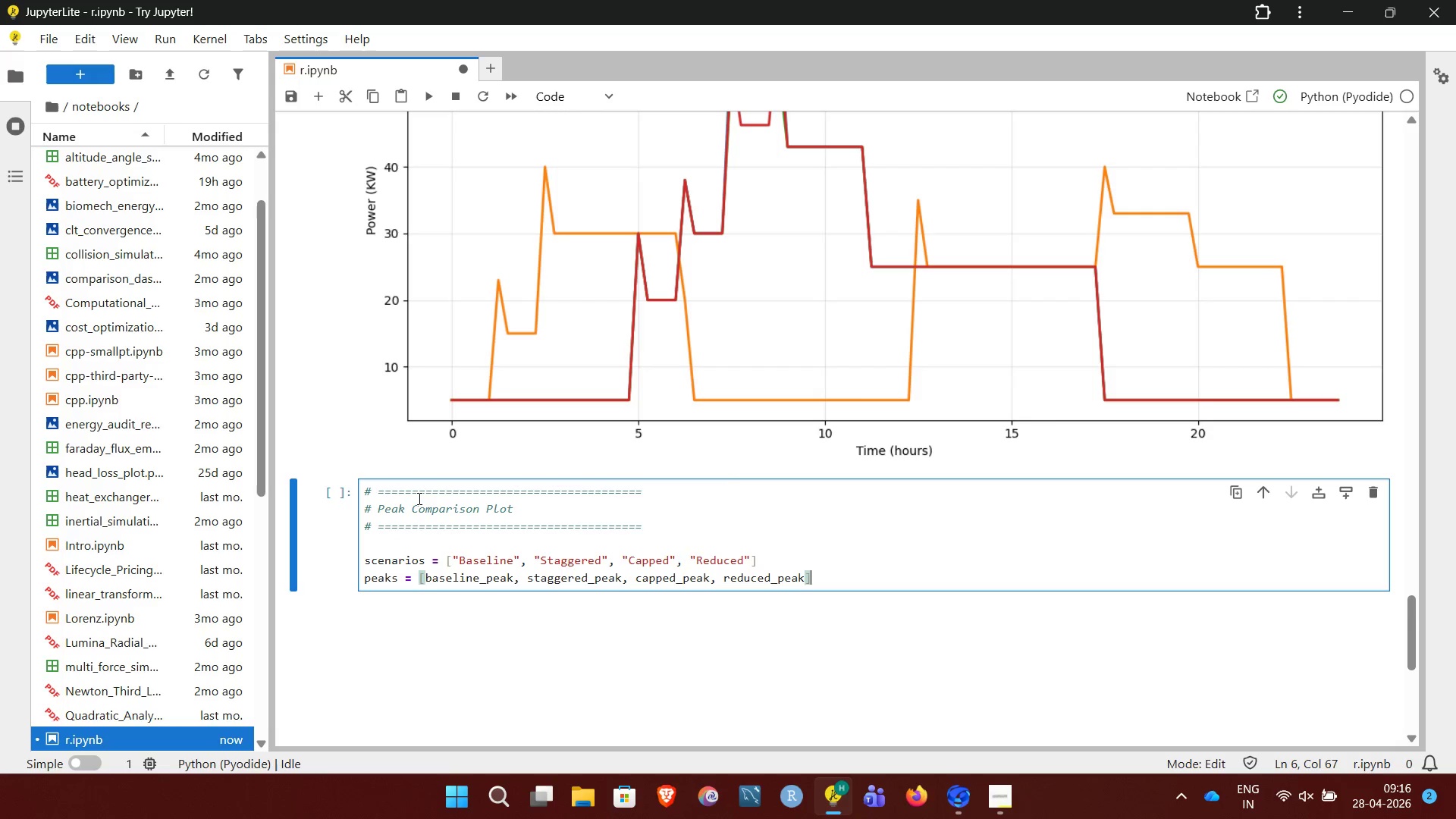 
key(Enter)
 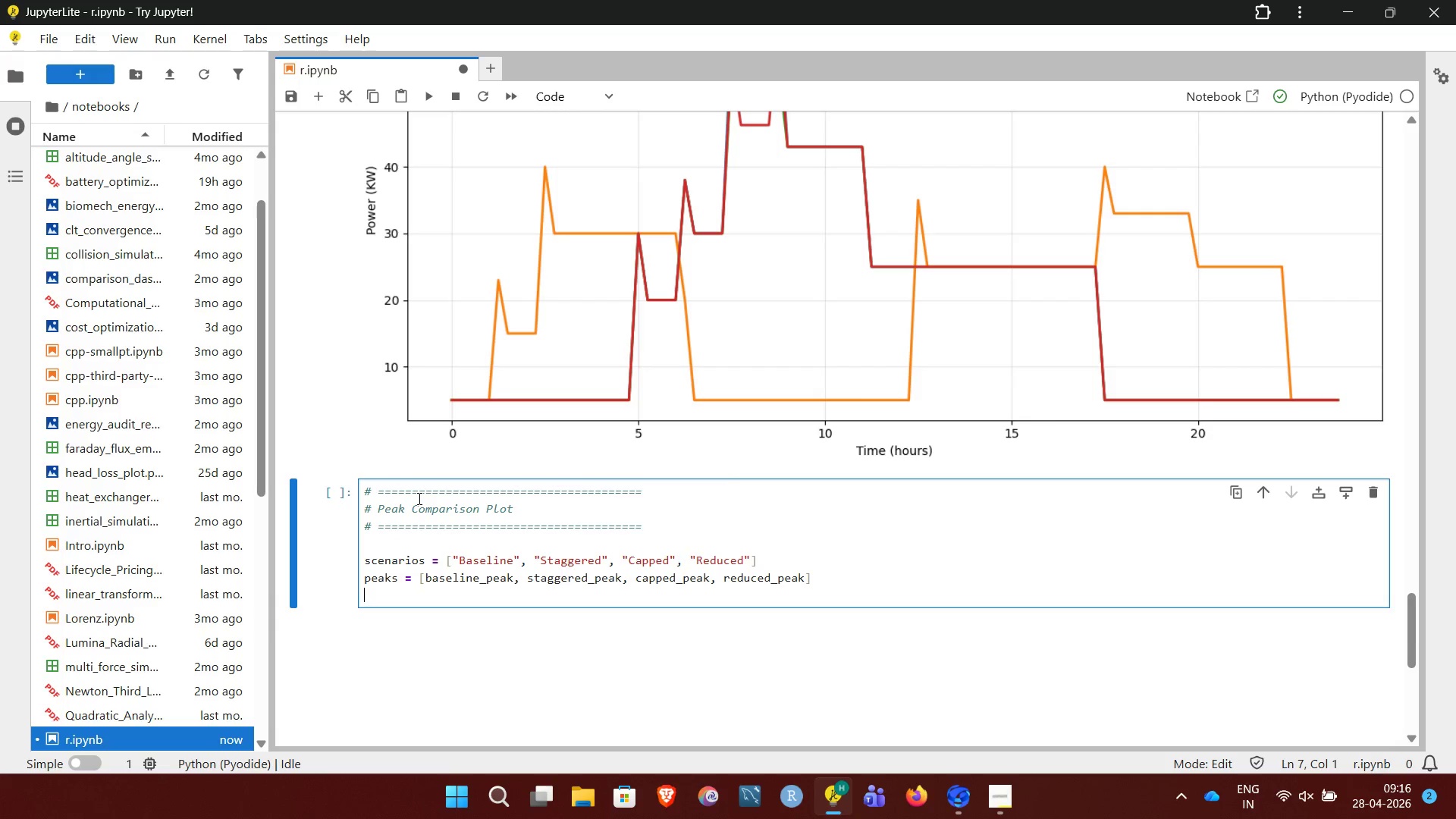 
key(Enter)
 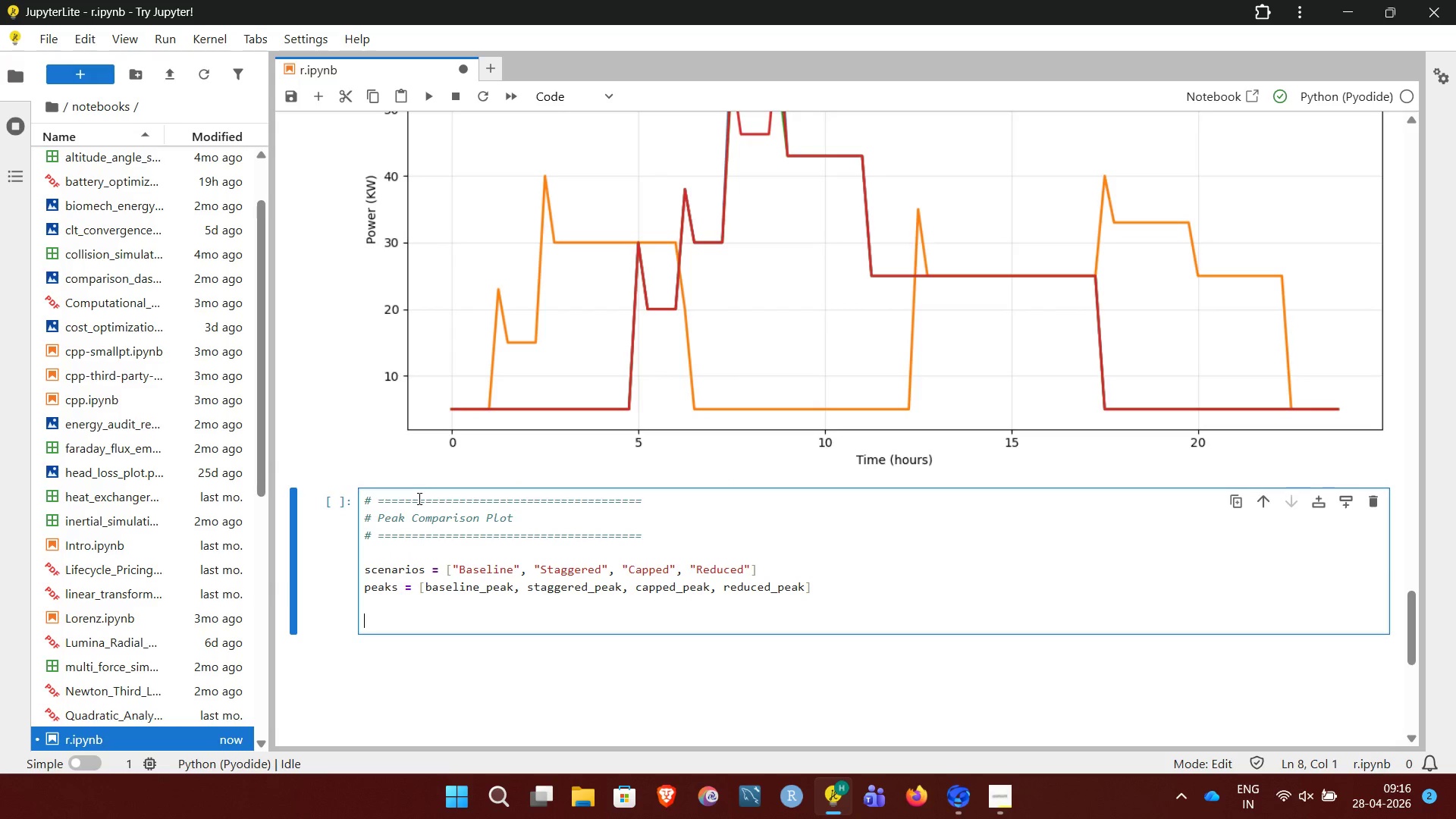 
wait(6.74)
 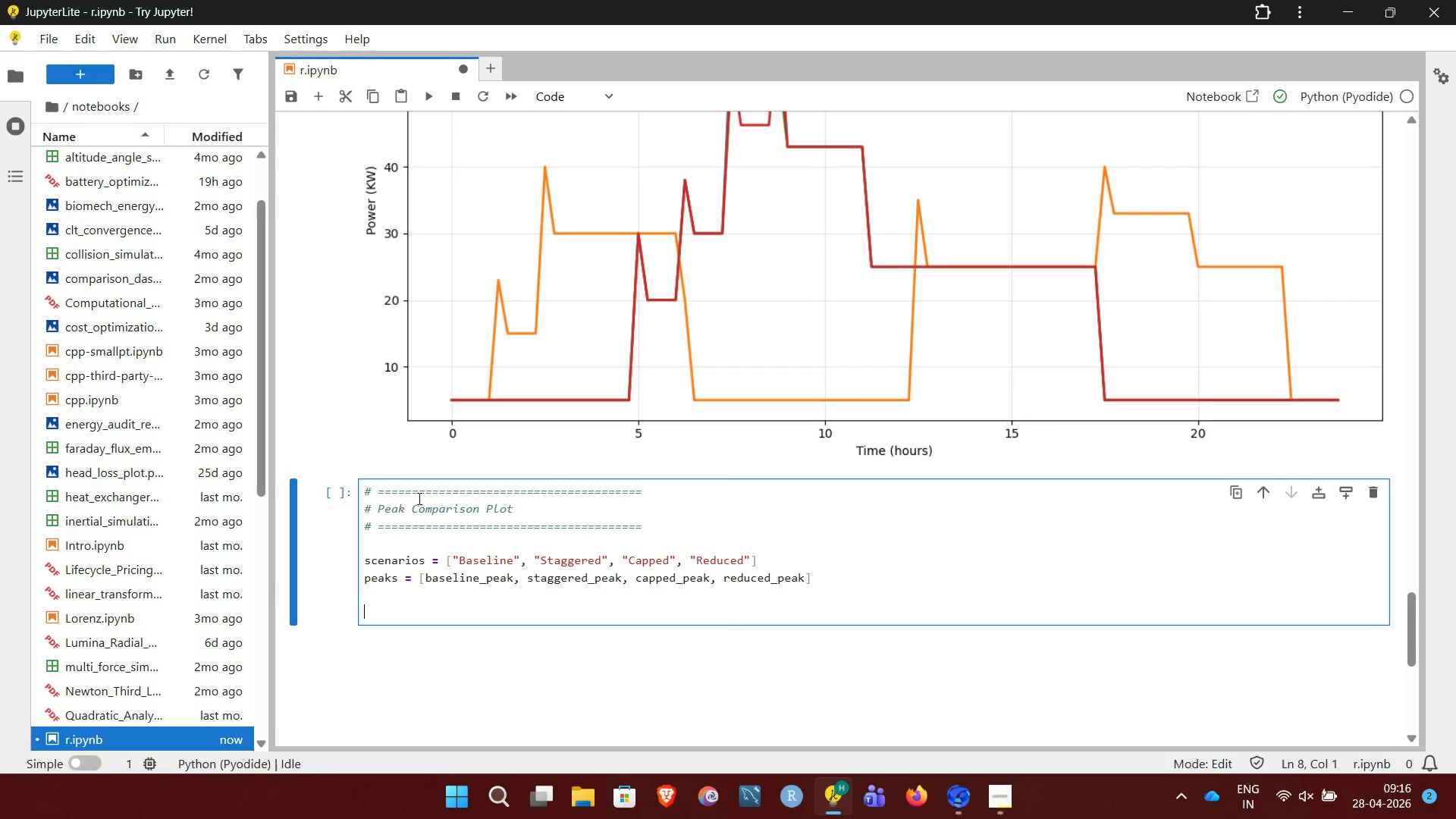 
type(plt.figure(figsize=(6,4)))
 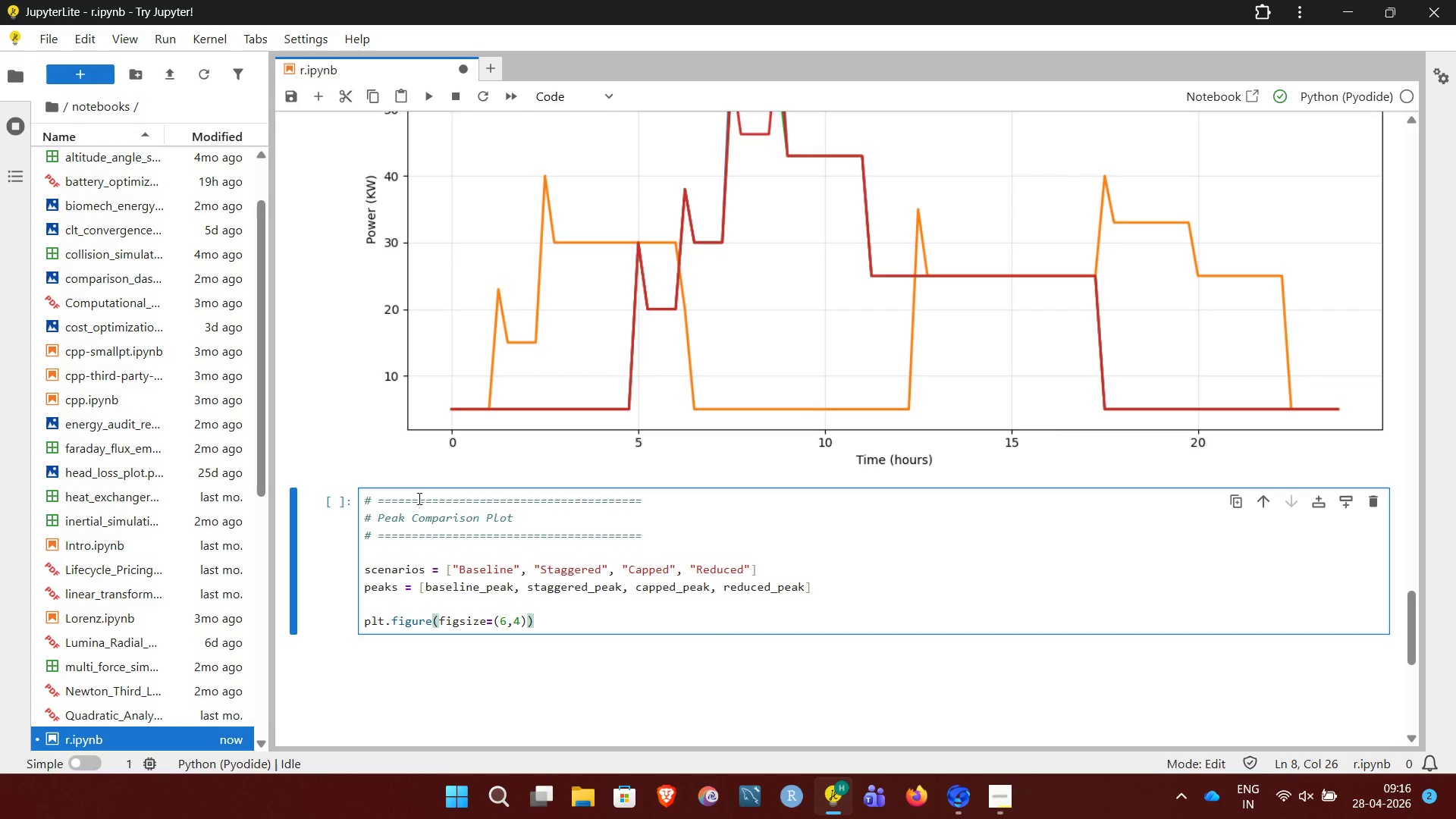 
key(Enter)
 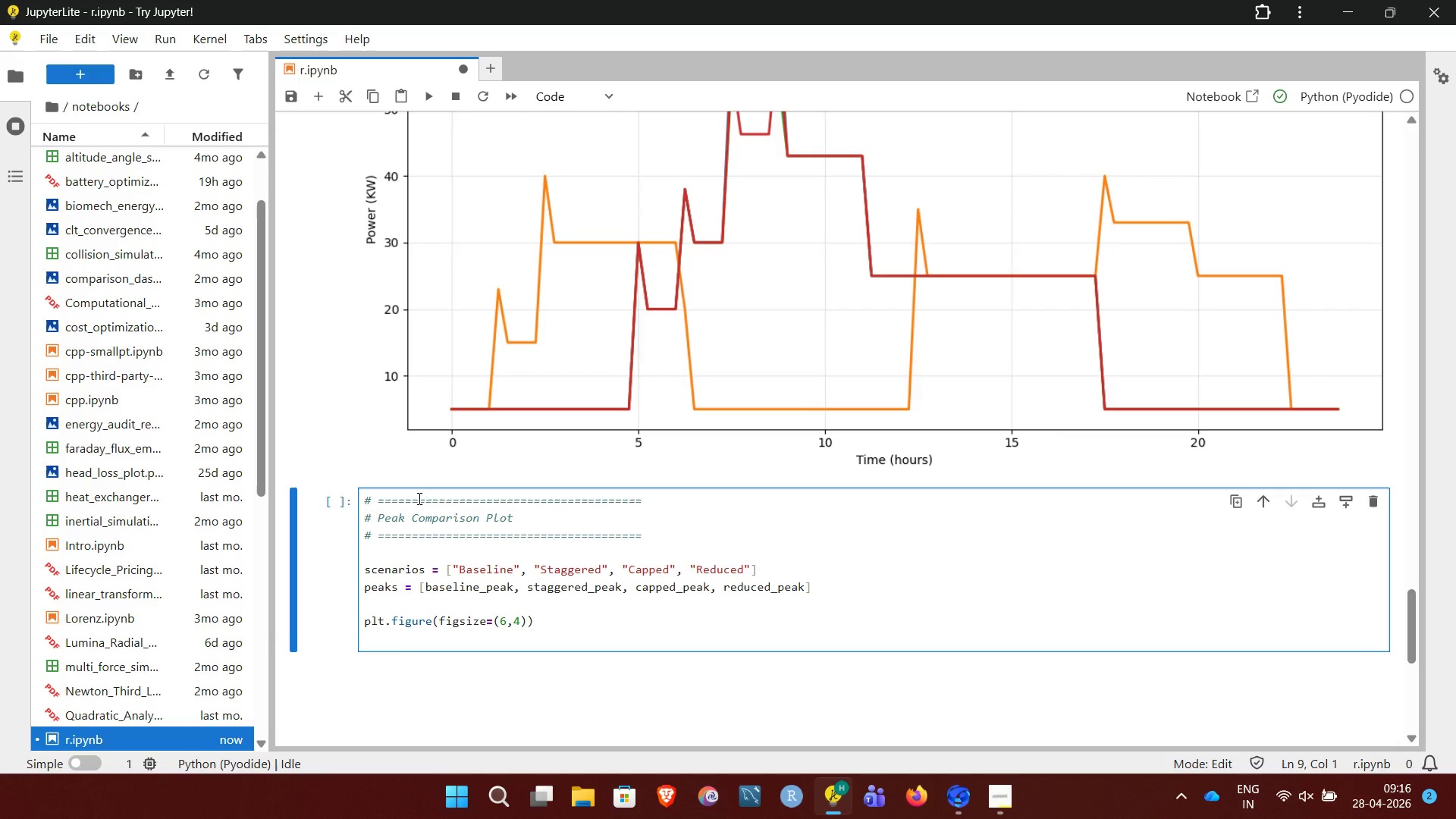 
wait(5.61)
 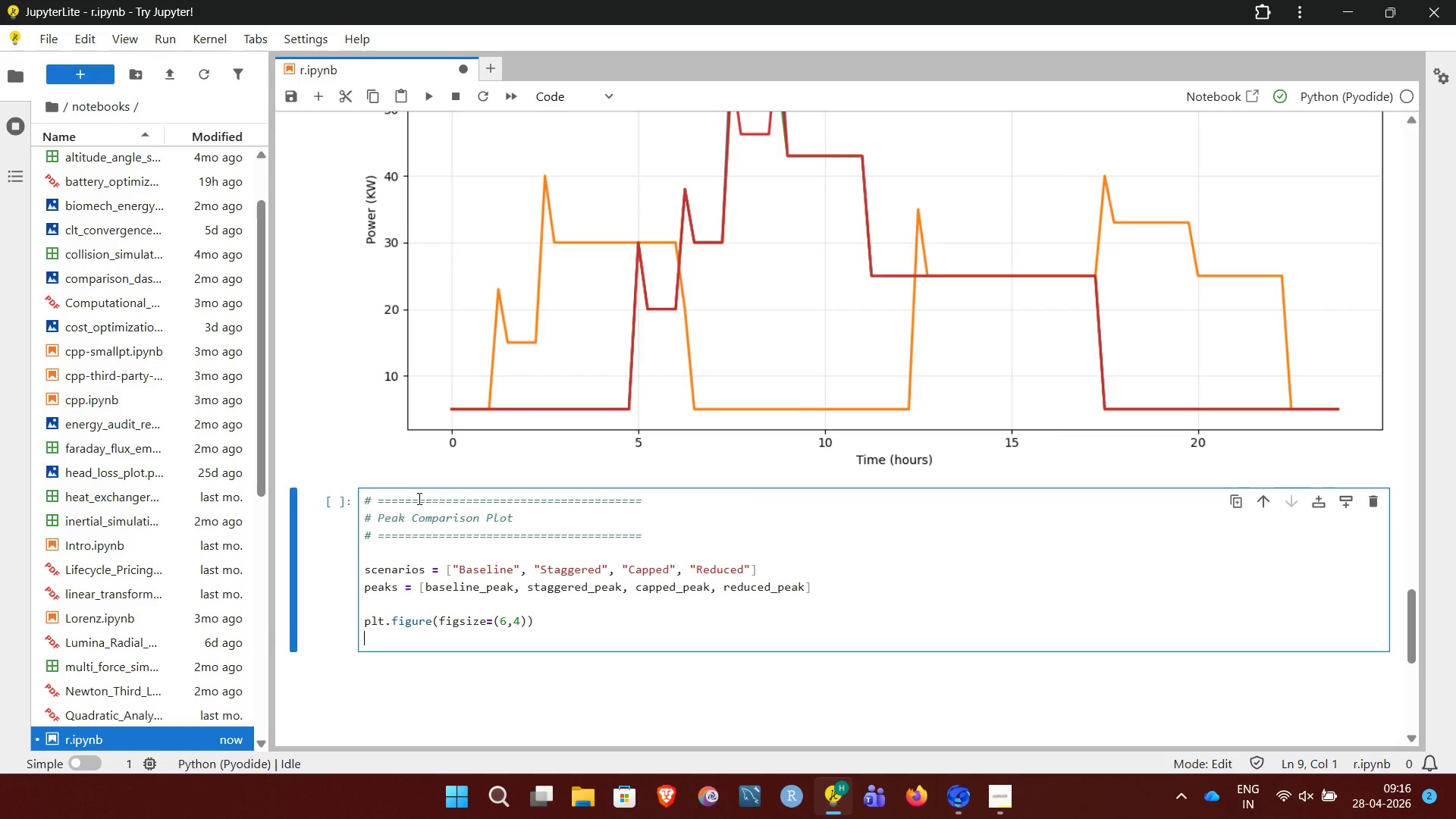 
type(plt.bar(scenarios, peaks))
 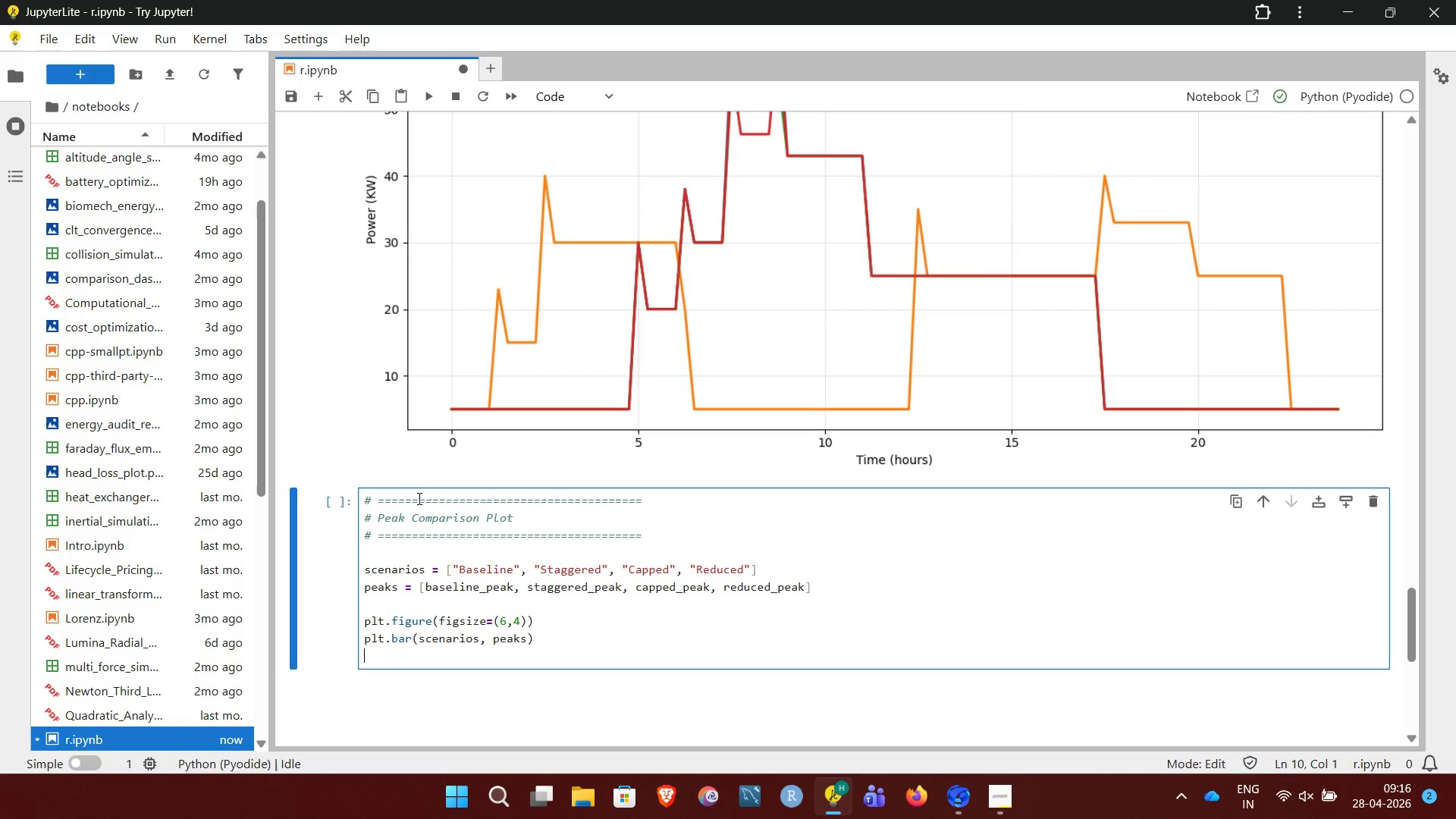 
 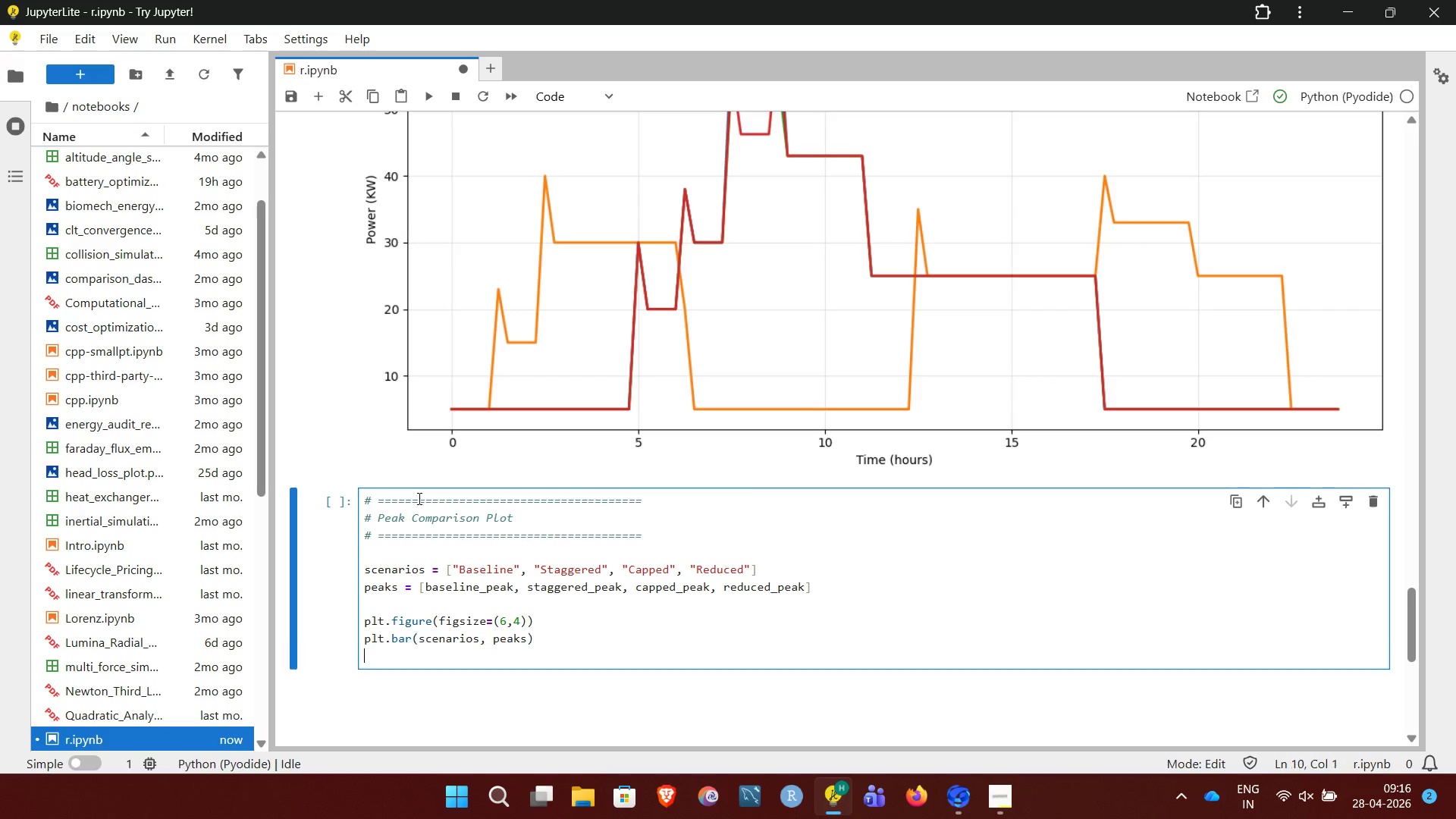 
key(Enter)
 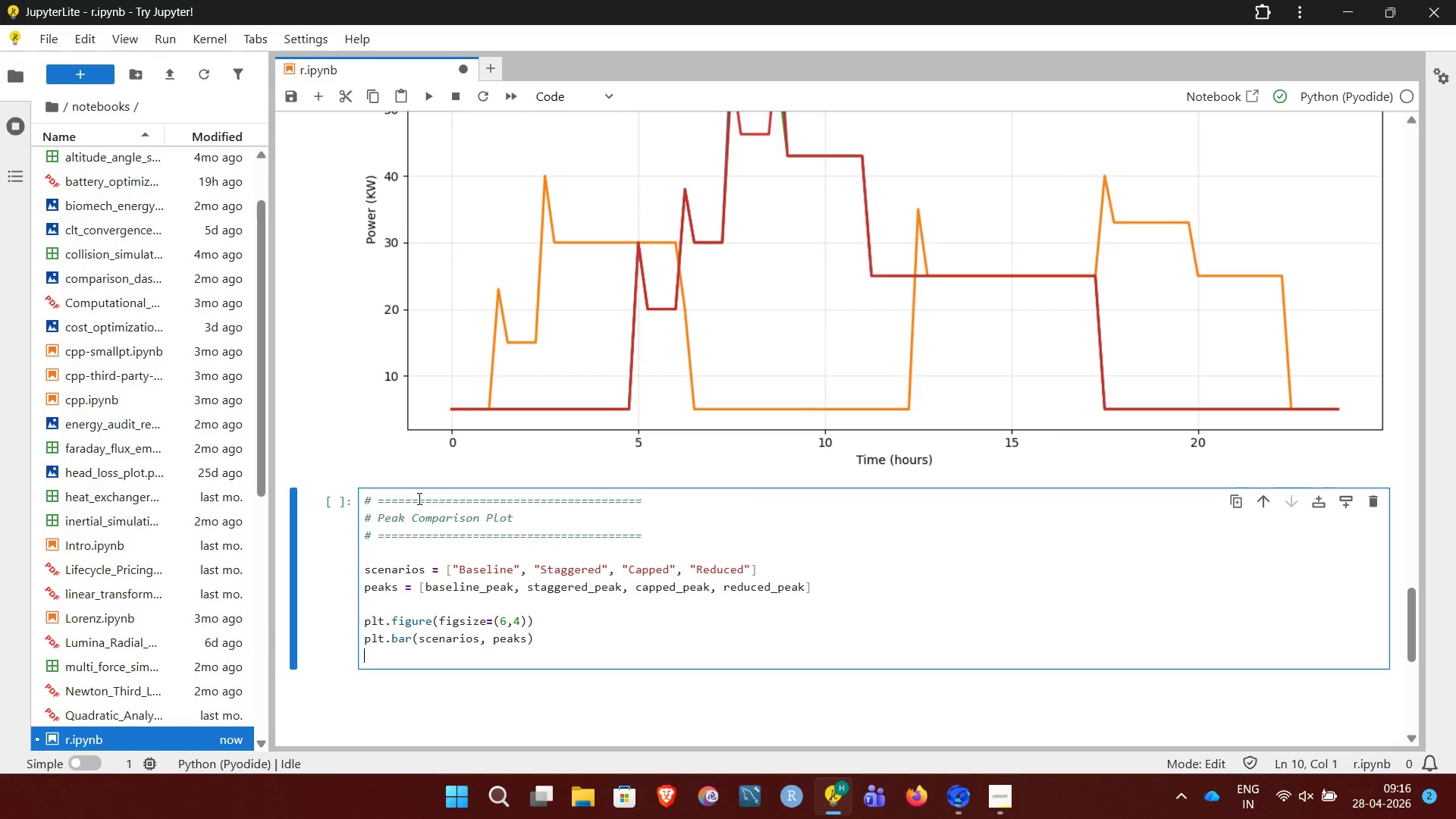 
key(Enter)
 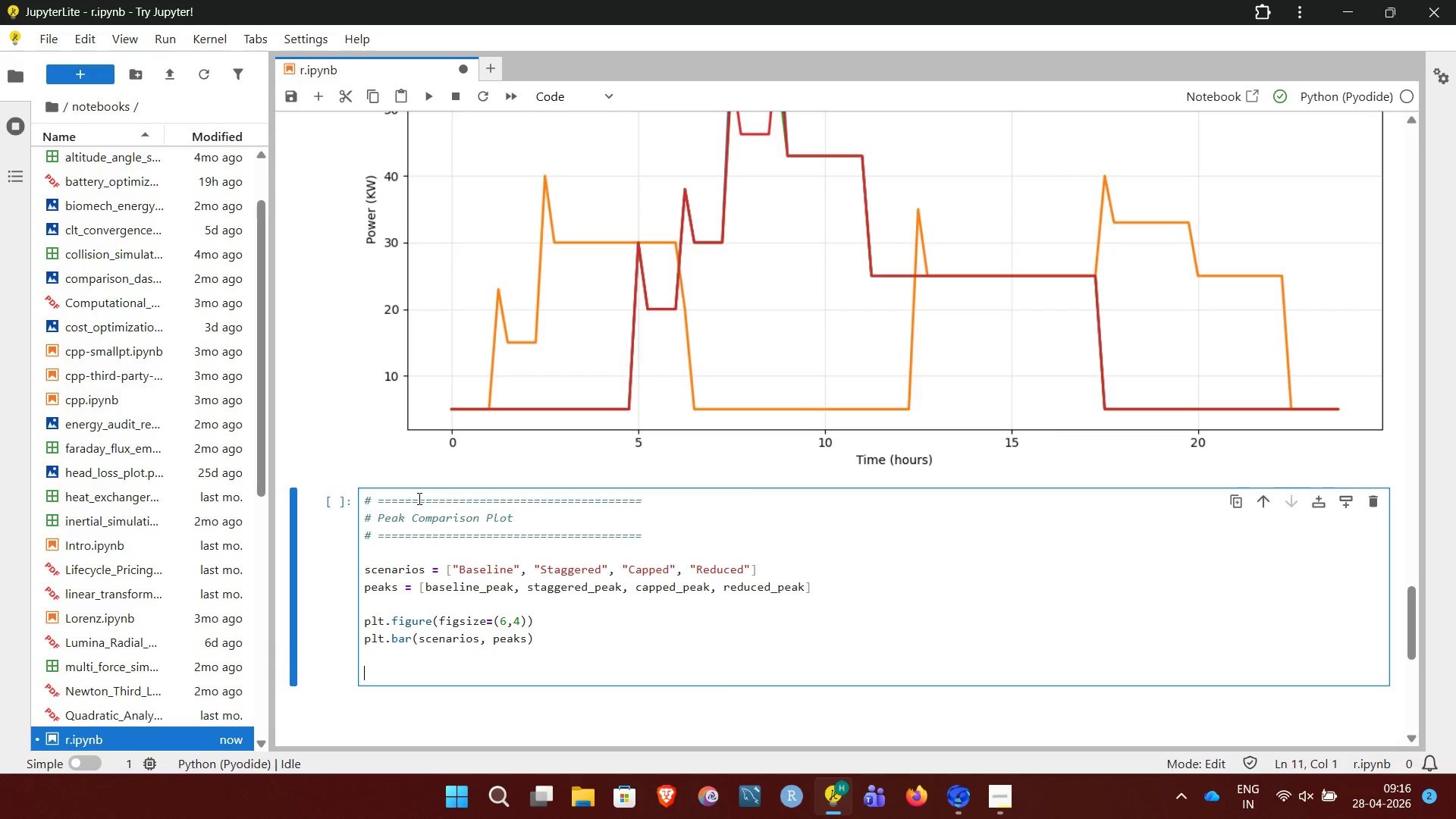 
type(plt.title("Peak Demand Comparison"))
 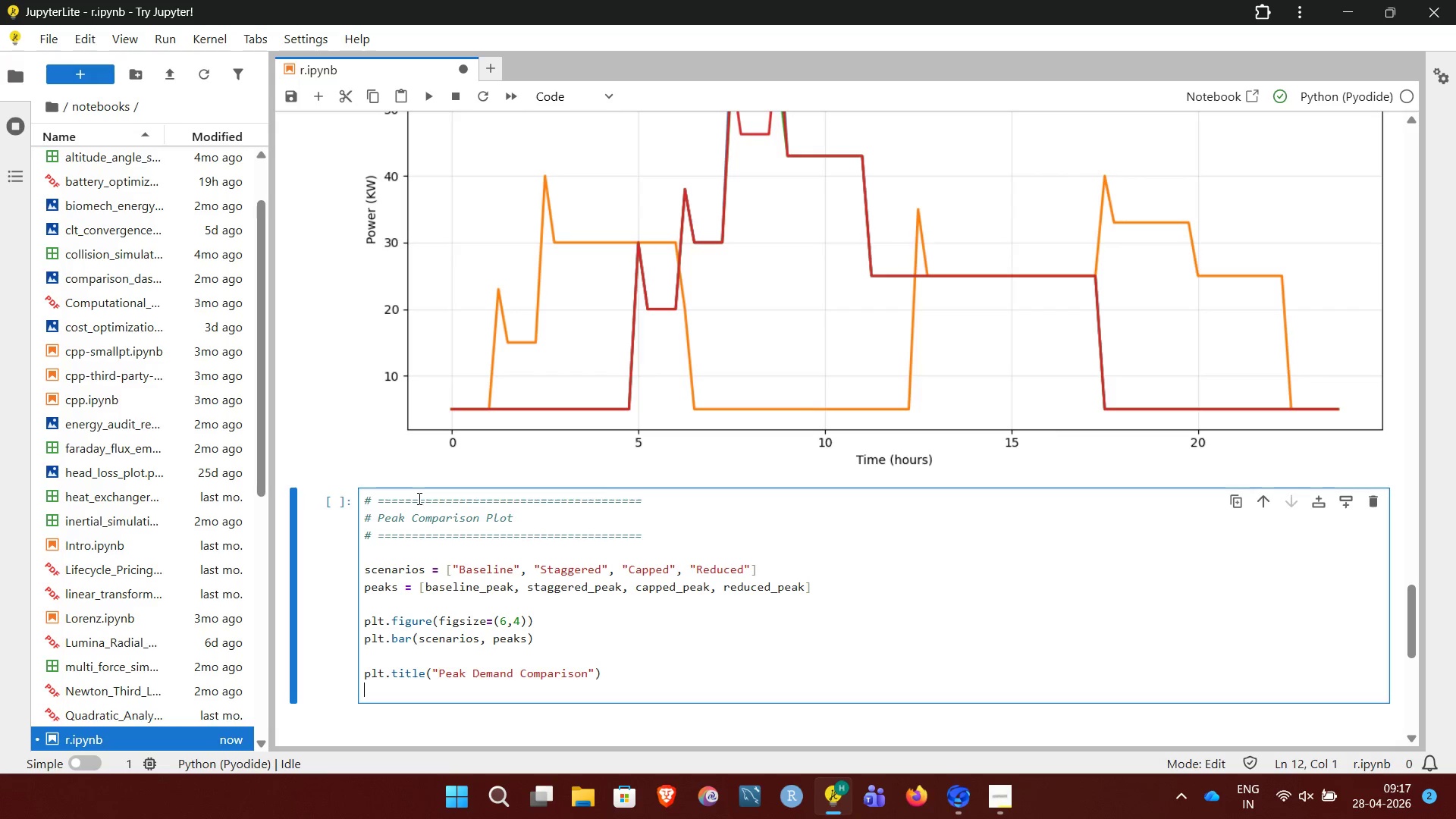 
 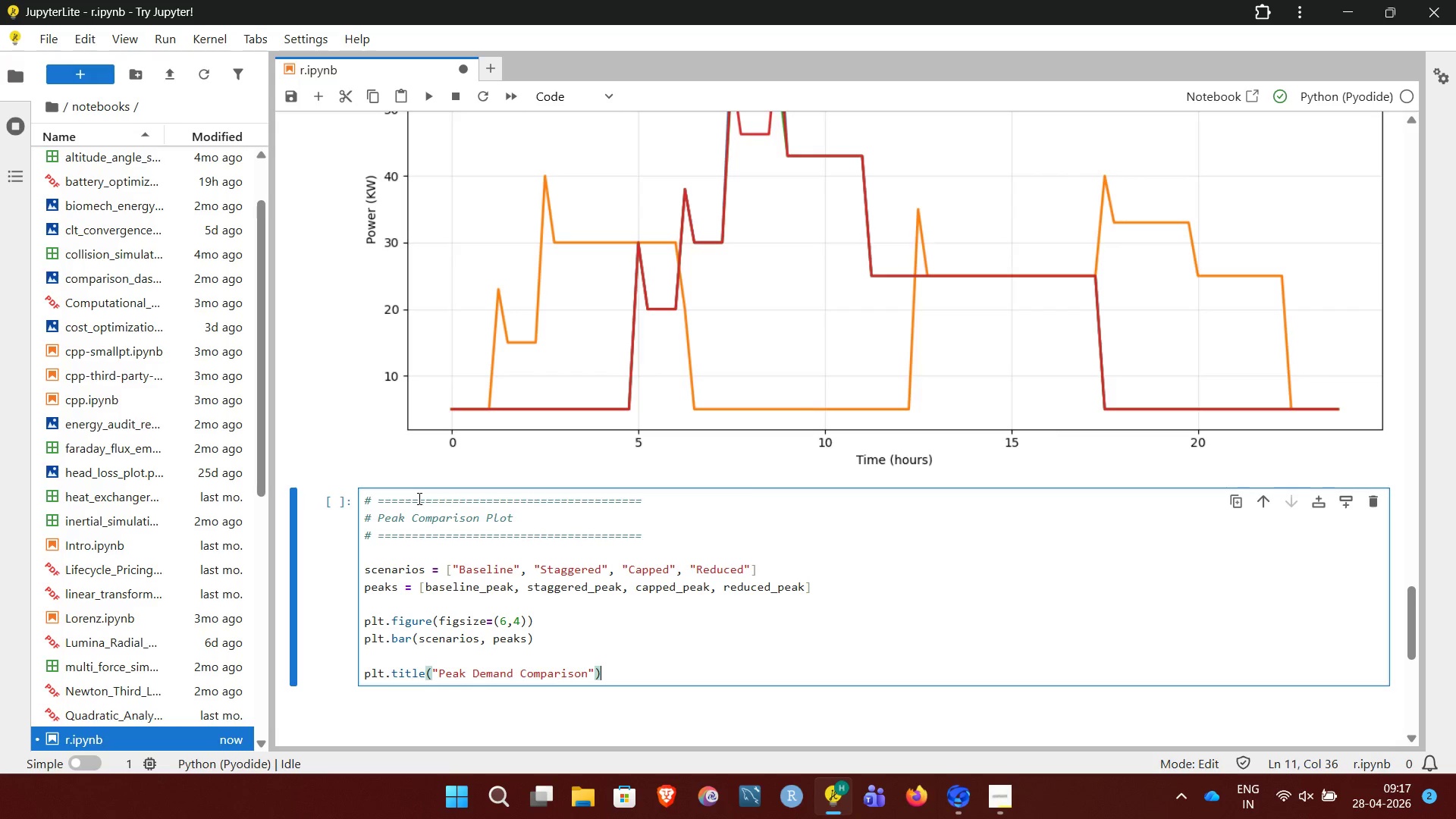 
key(Enter)
 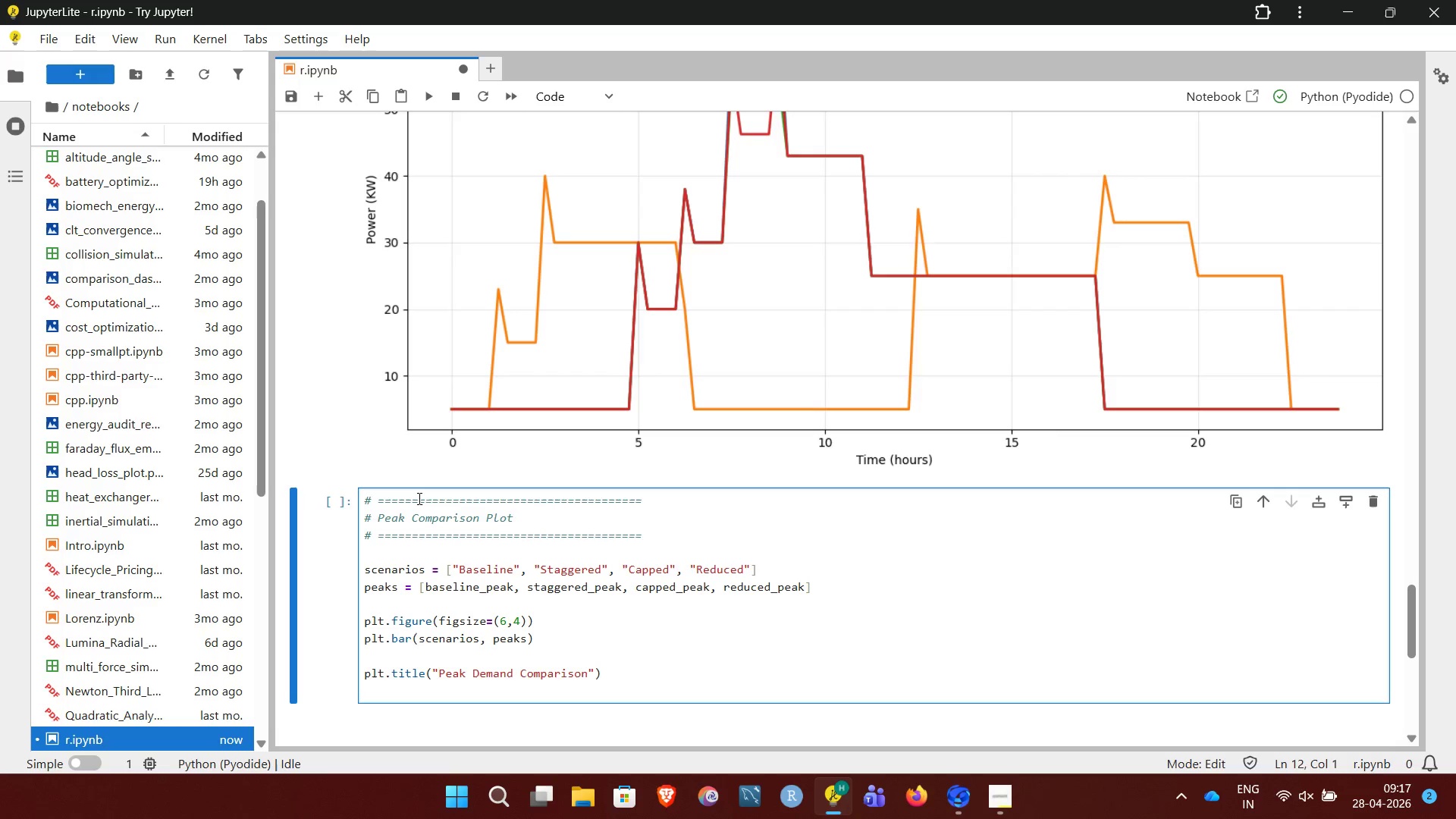 
type(plt.ylabel("Peak Kw"))
 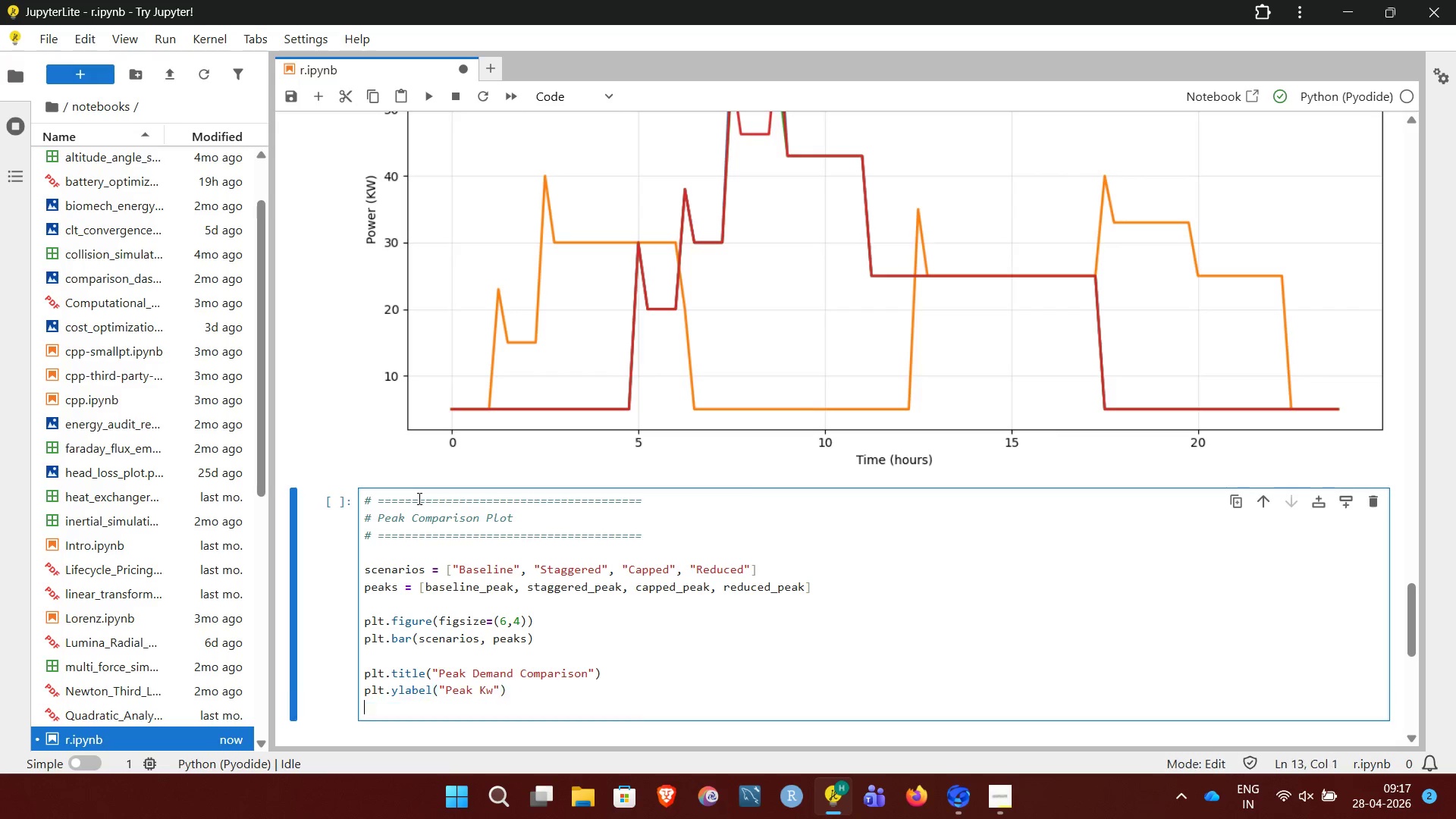 
 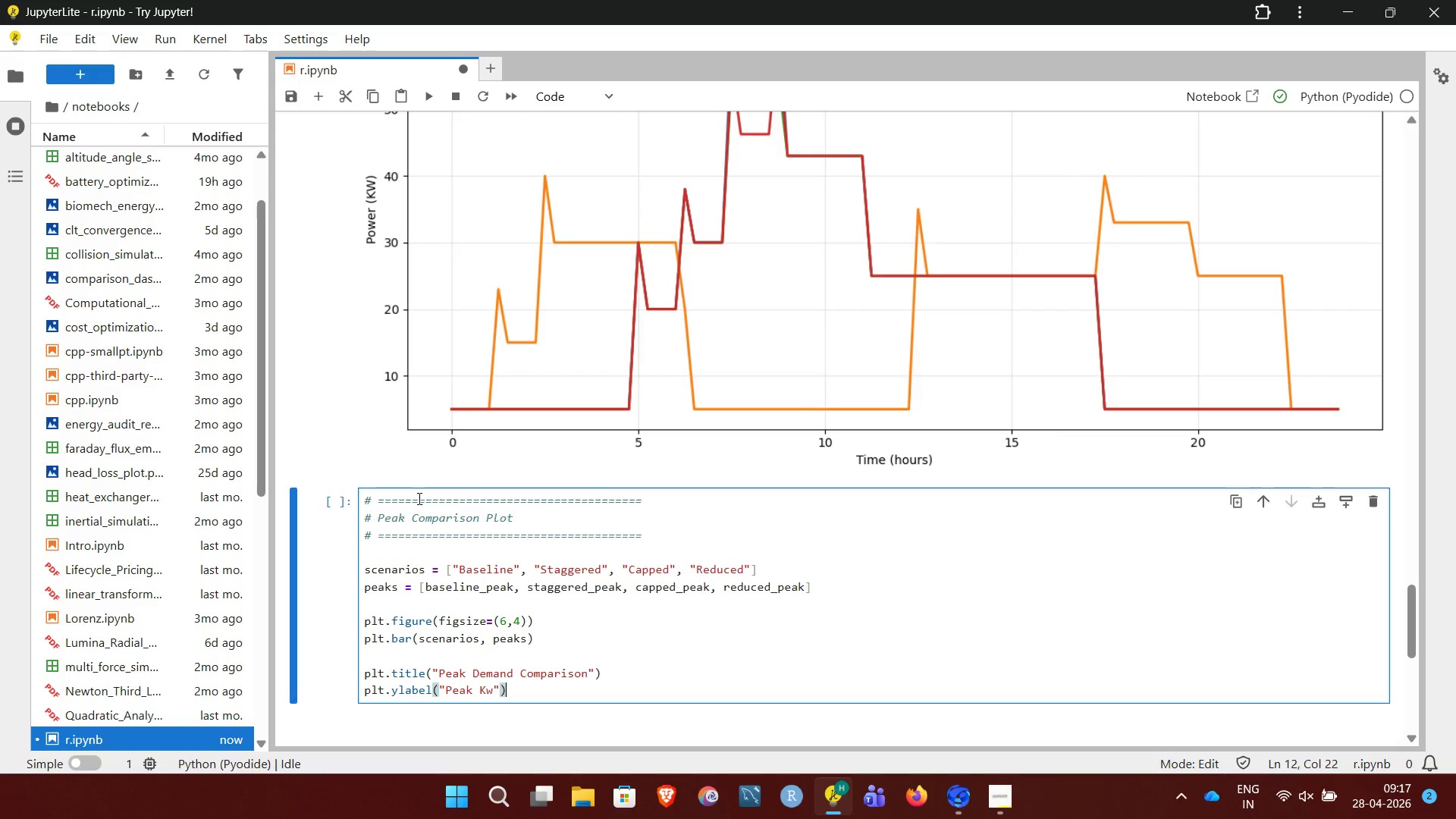 
key(Enter)
 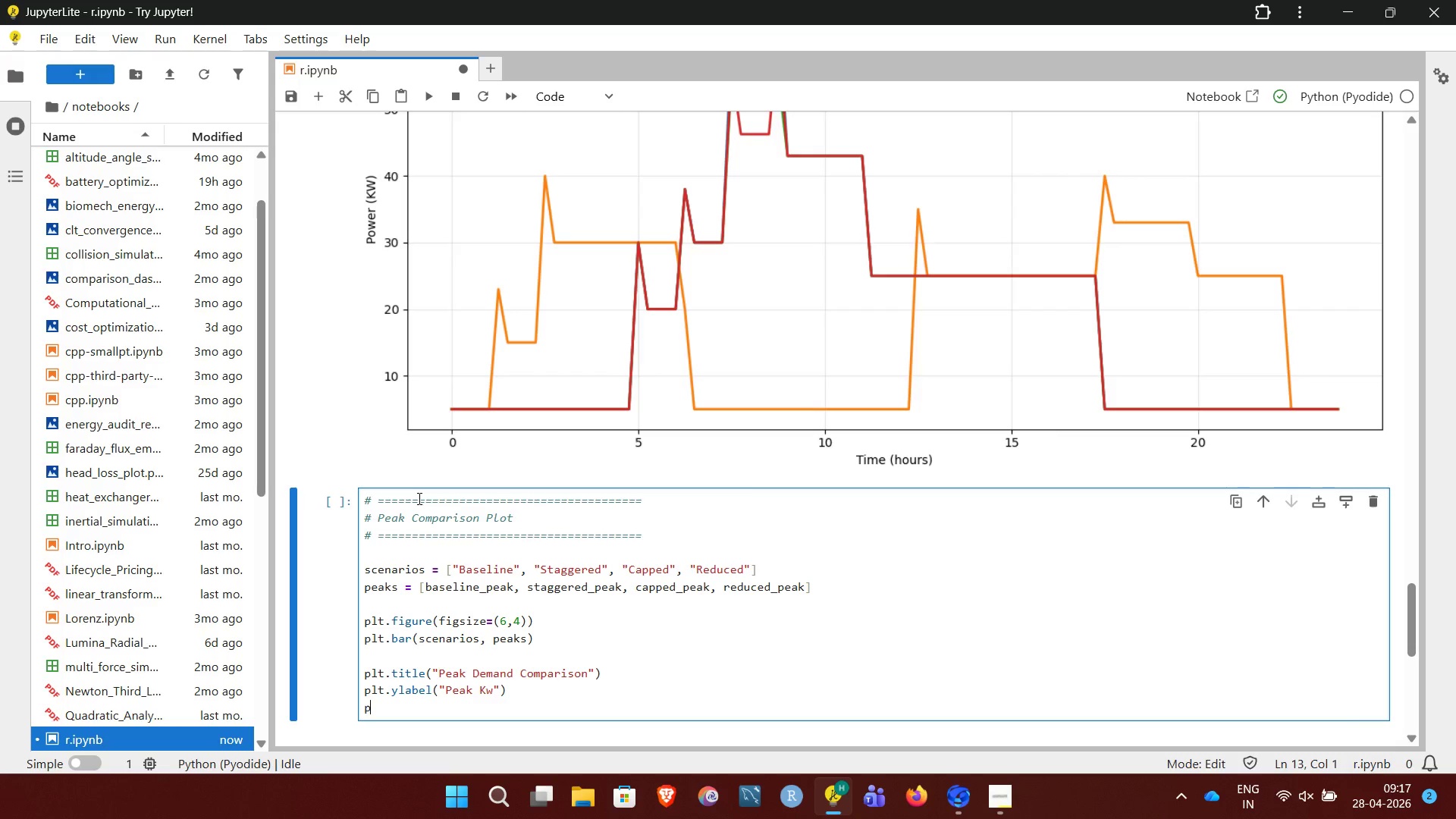 
type(plt.grid(axis='y', alpha=0.3))
 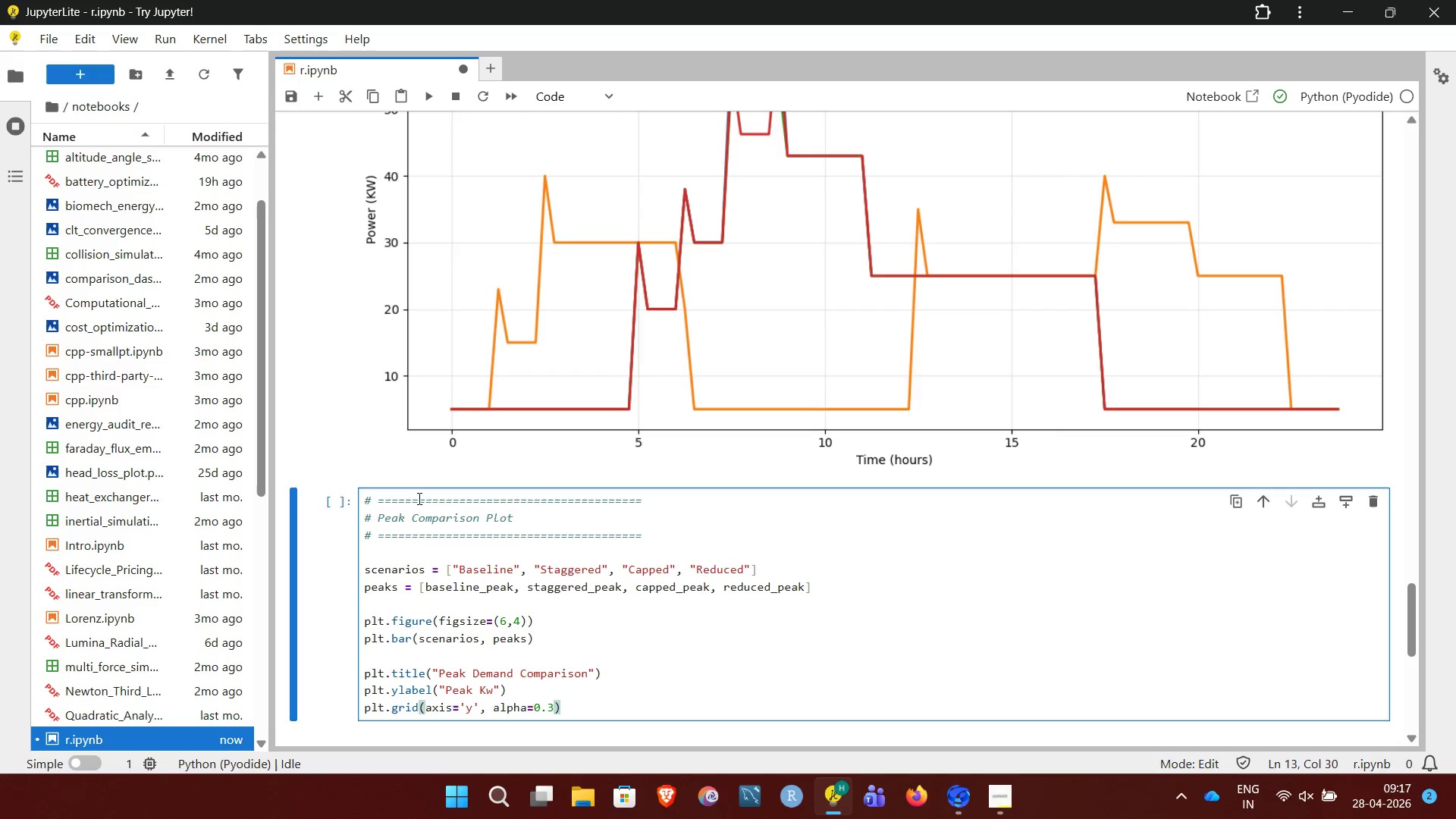 
key(Enter)
 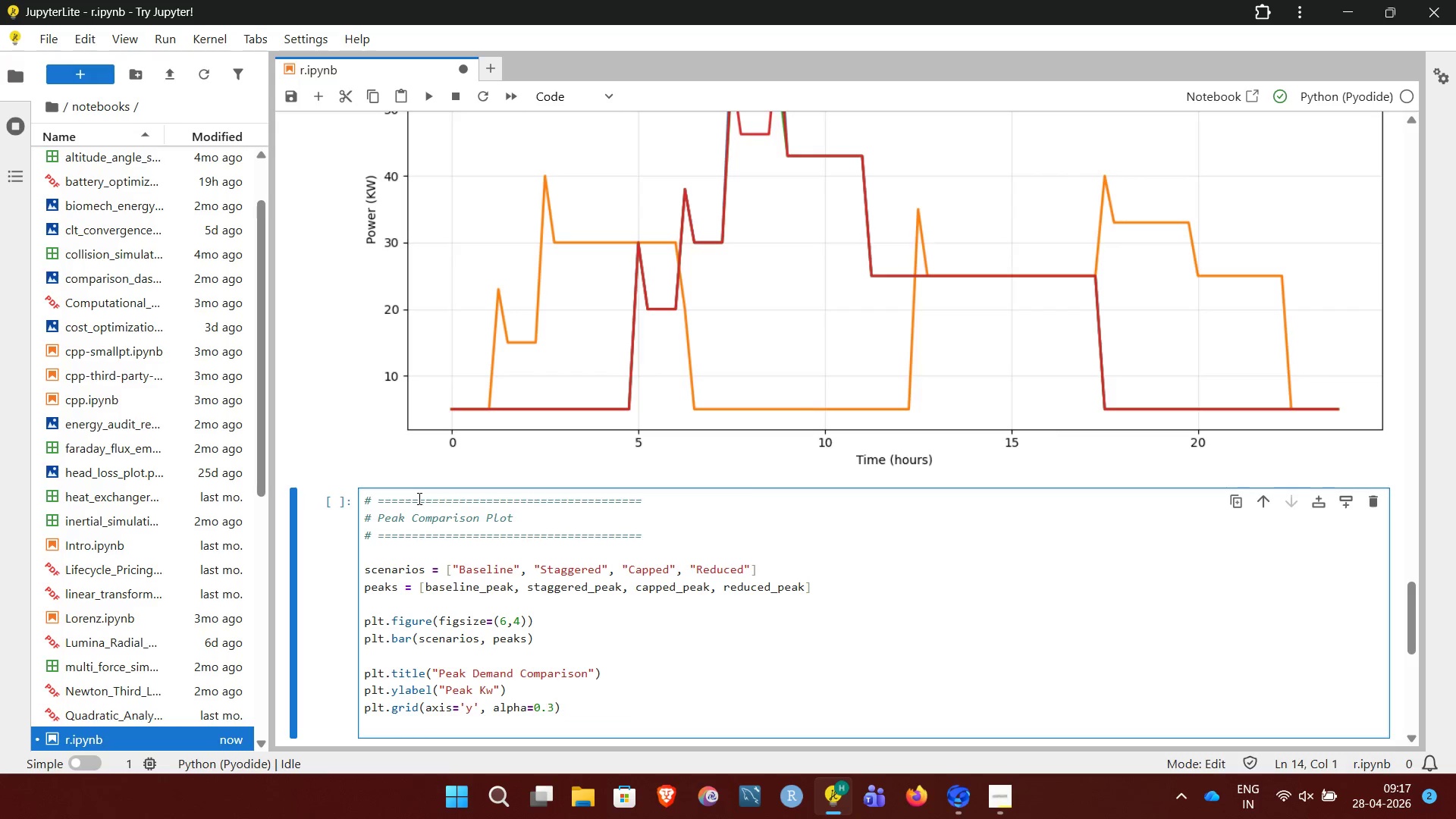 
key(Enter)
 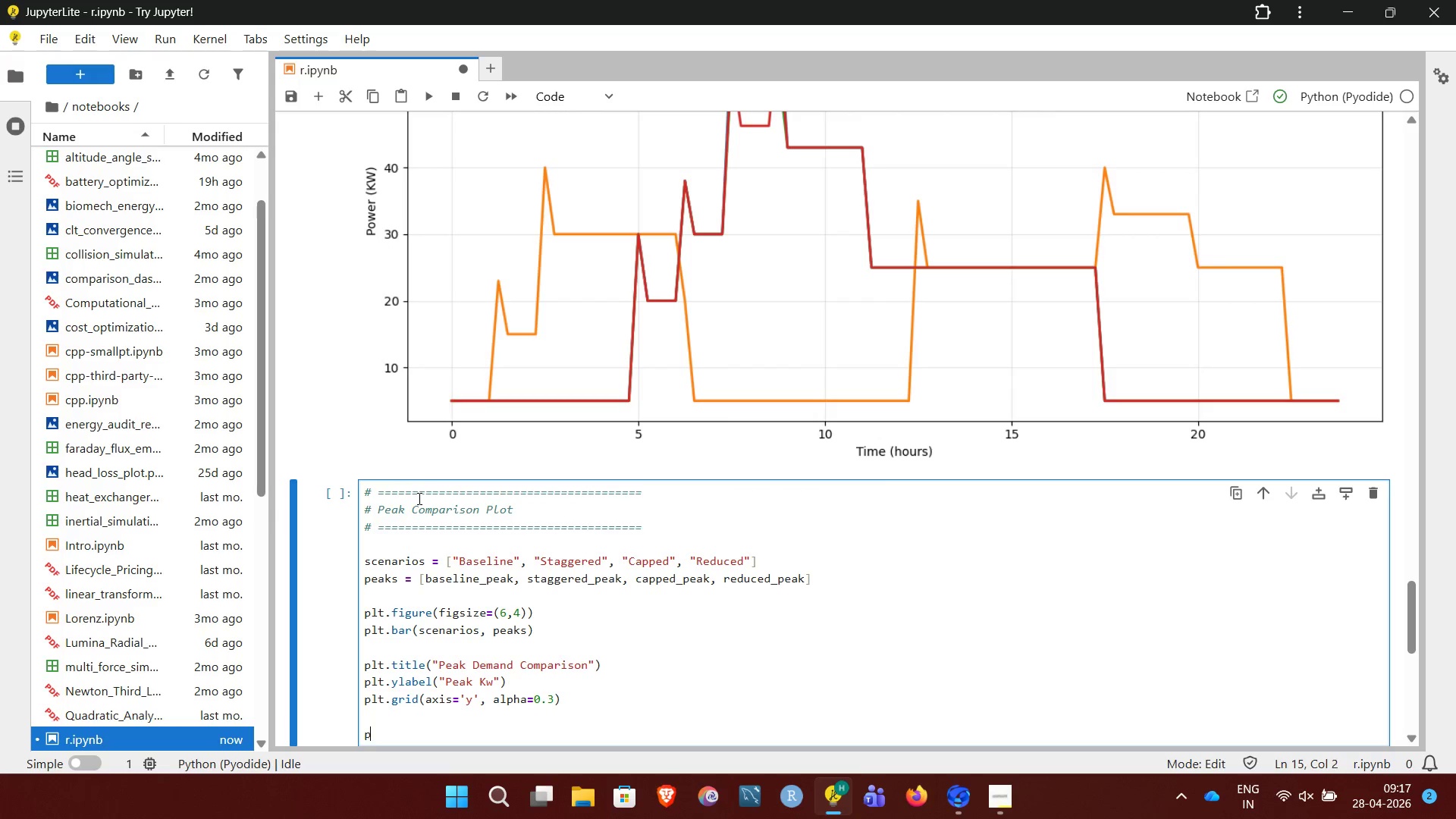 
type(plt.tight_layout())
 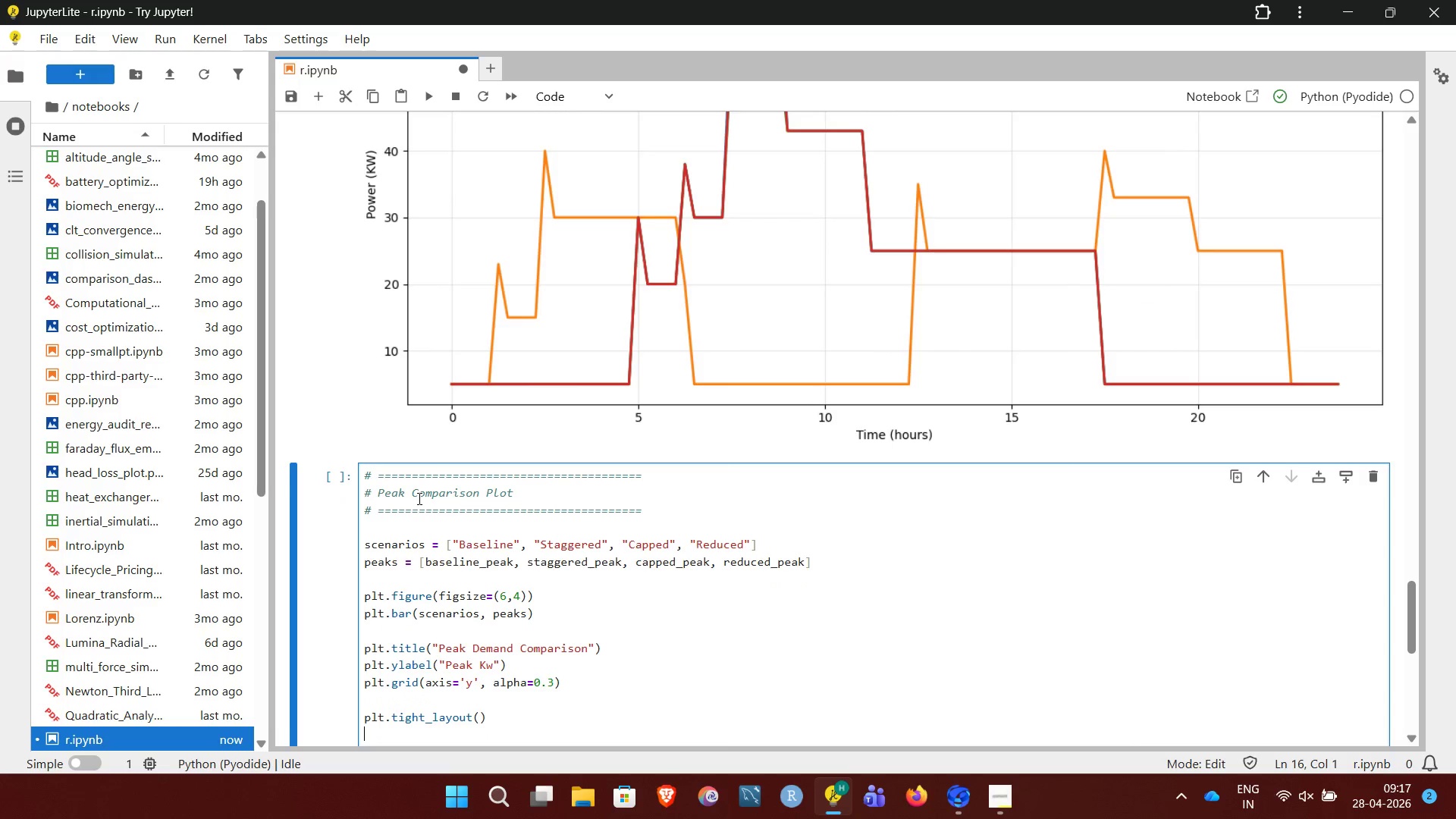 
 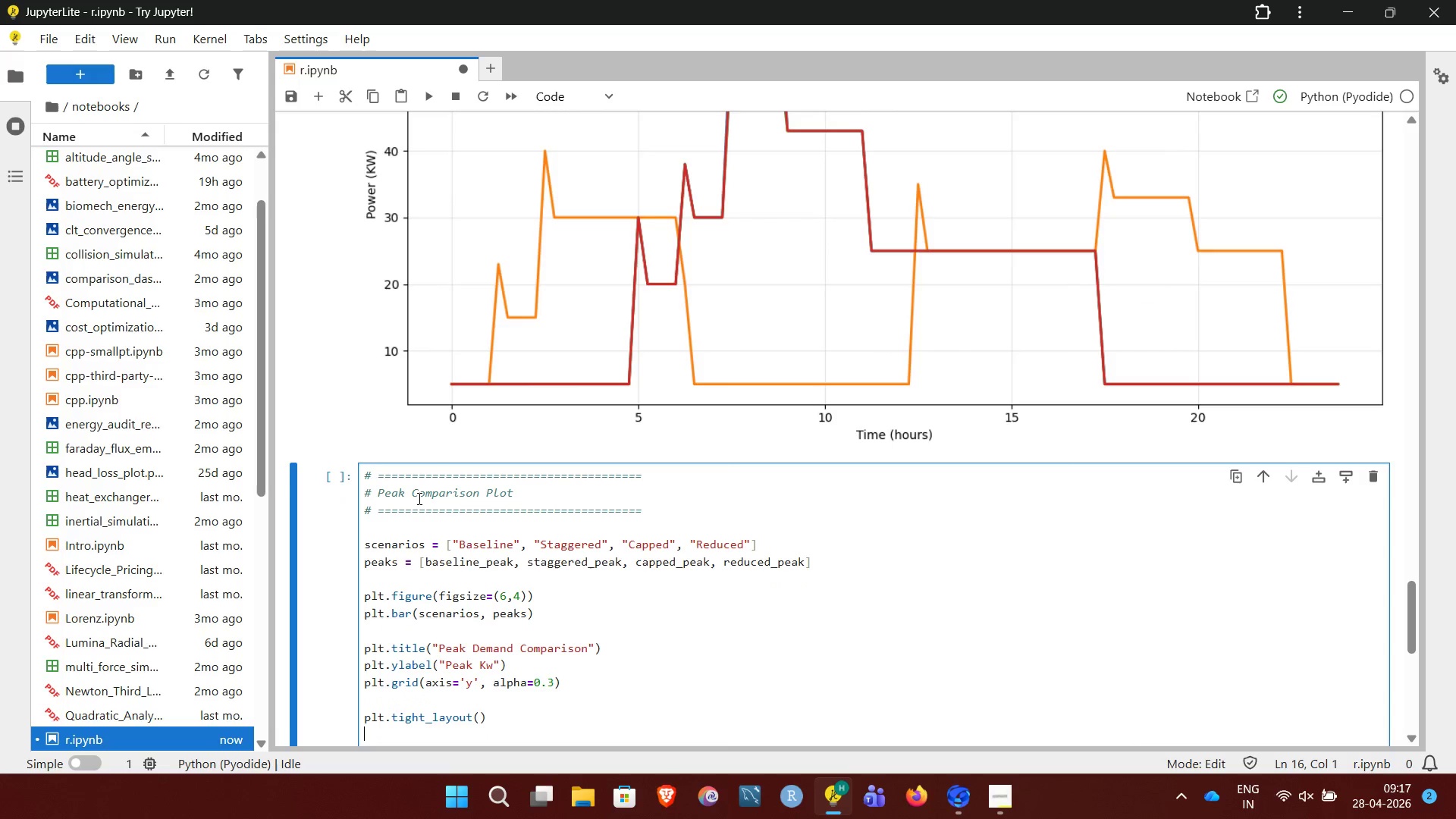 
key(Enter)
 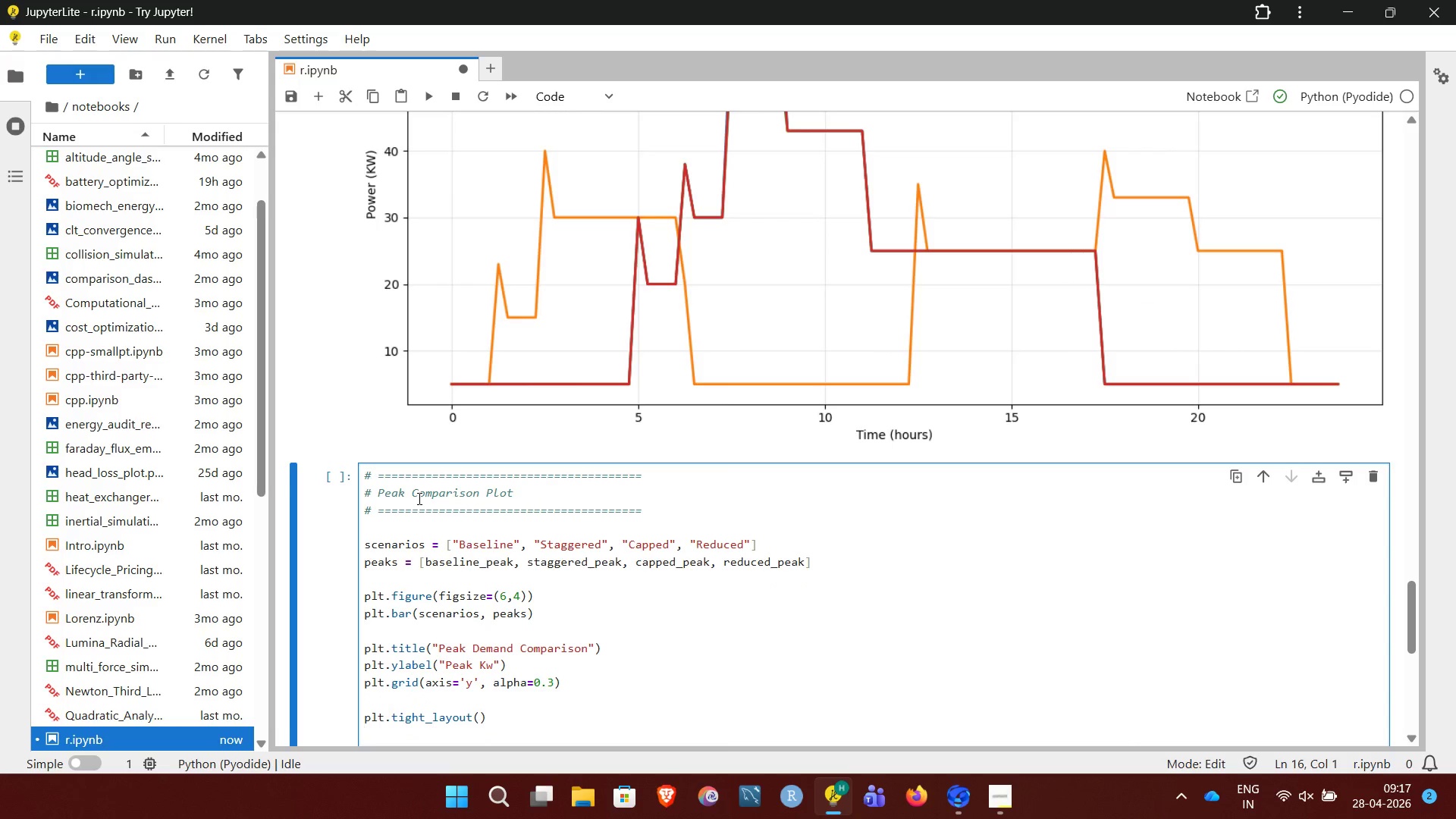 
type(plt.show())
 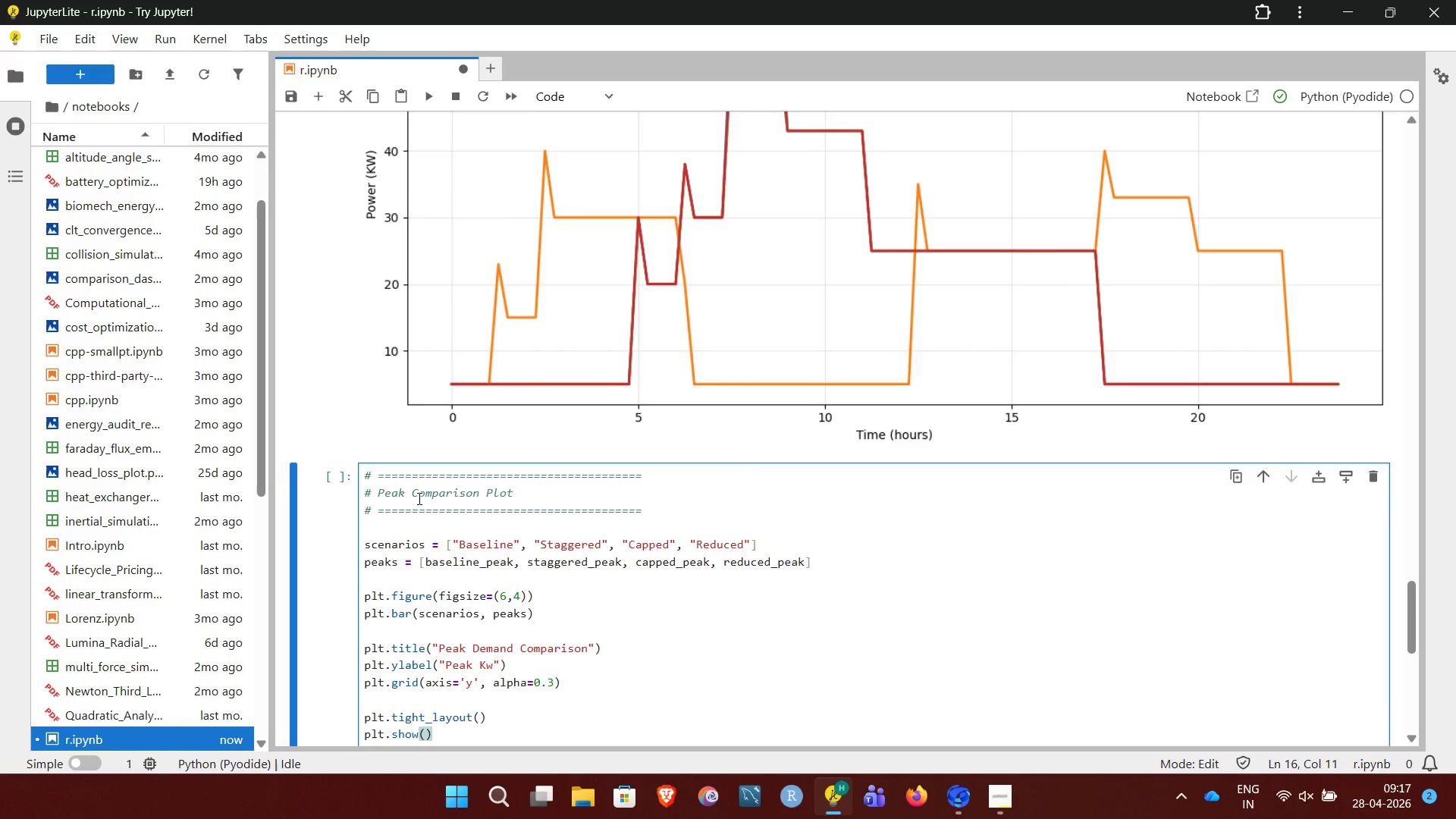 
key(Shift+Enter)
 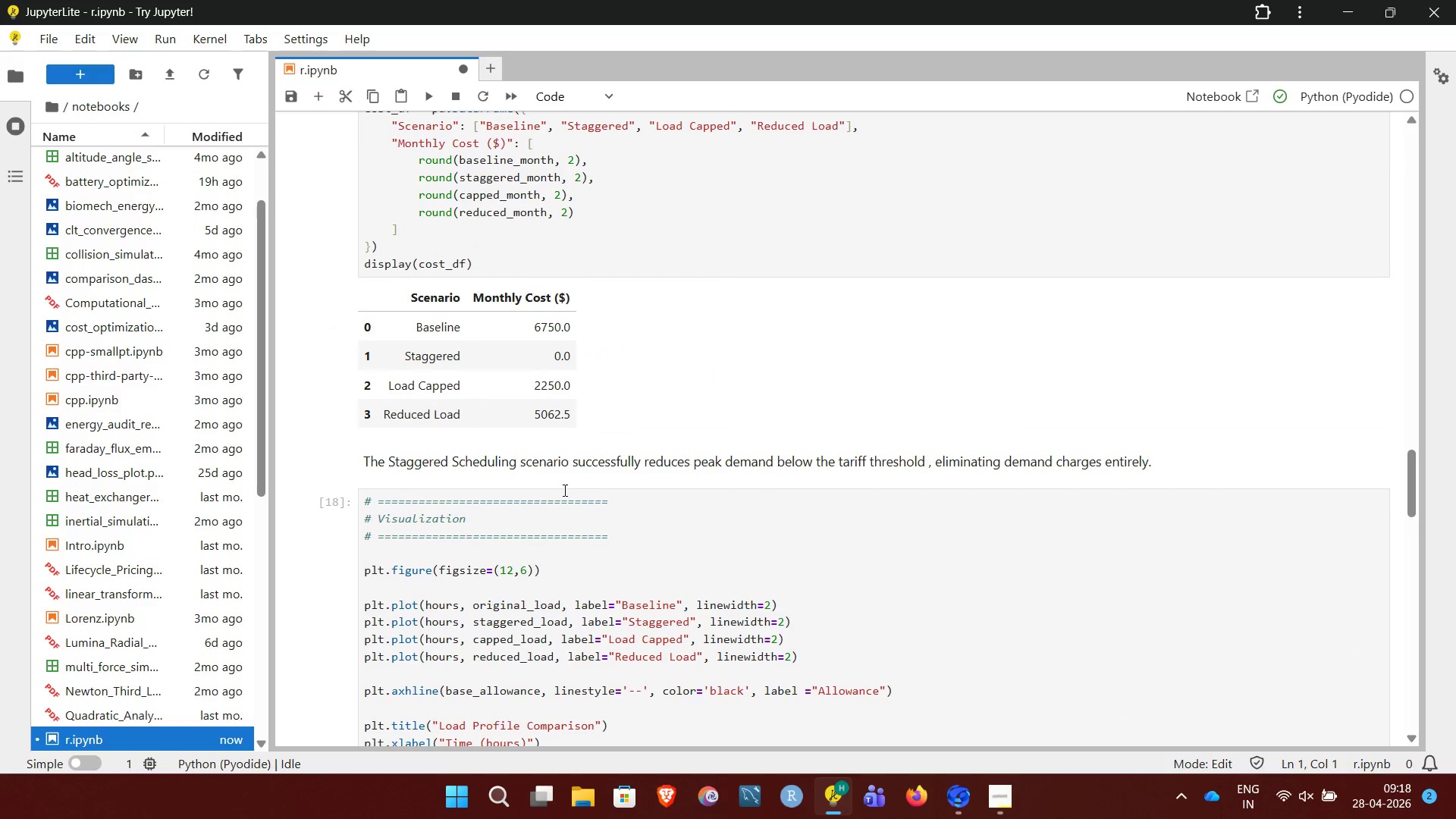 
wait(24.83)
 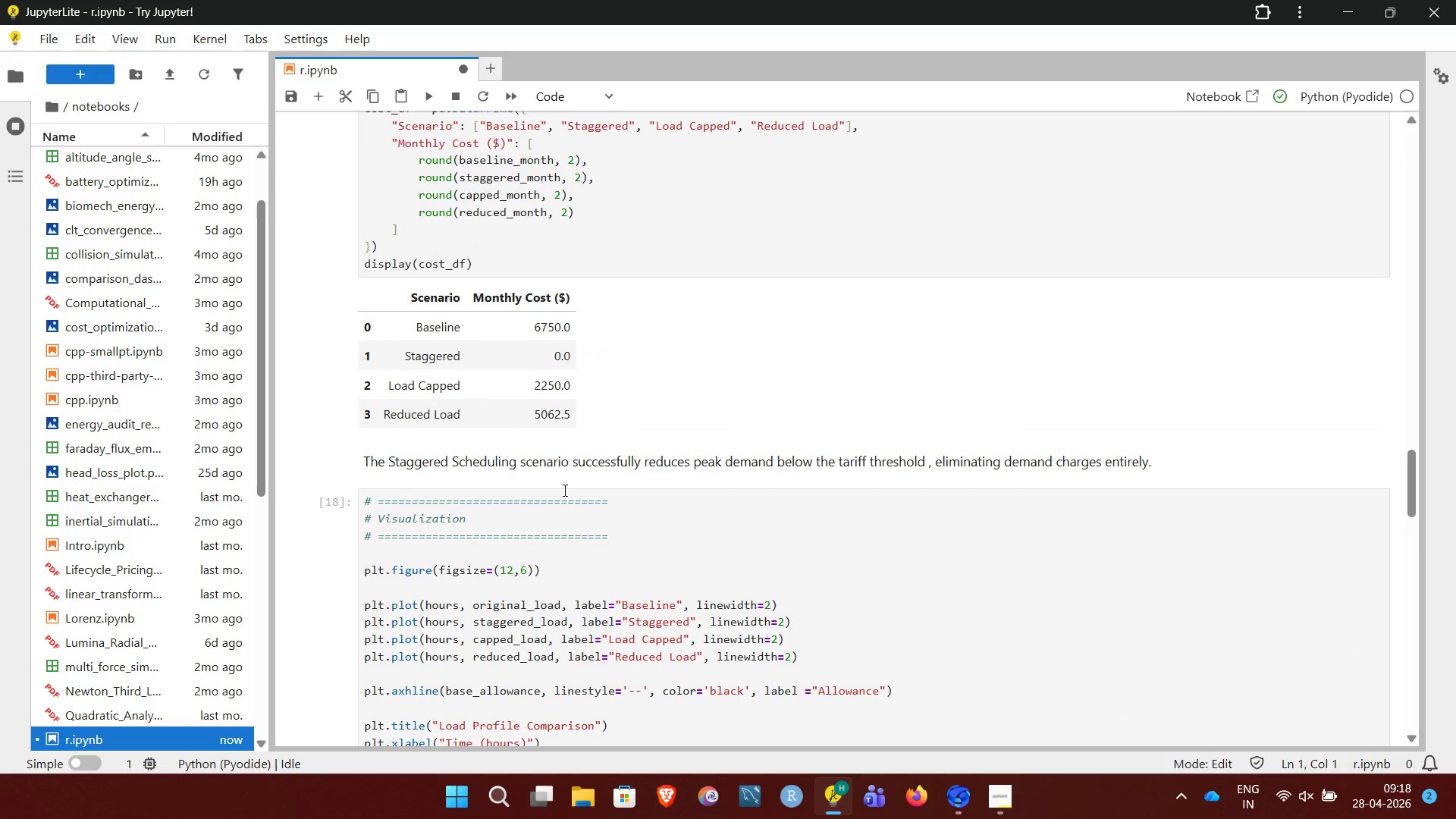 
left_click([488, 397])
 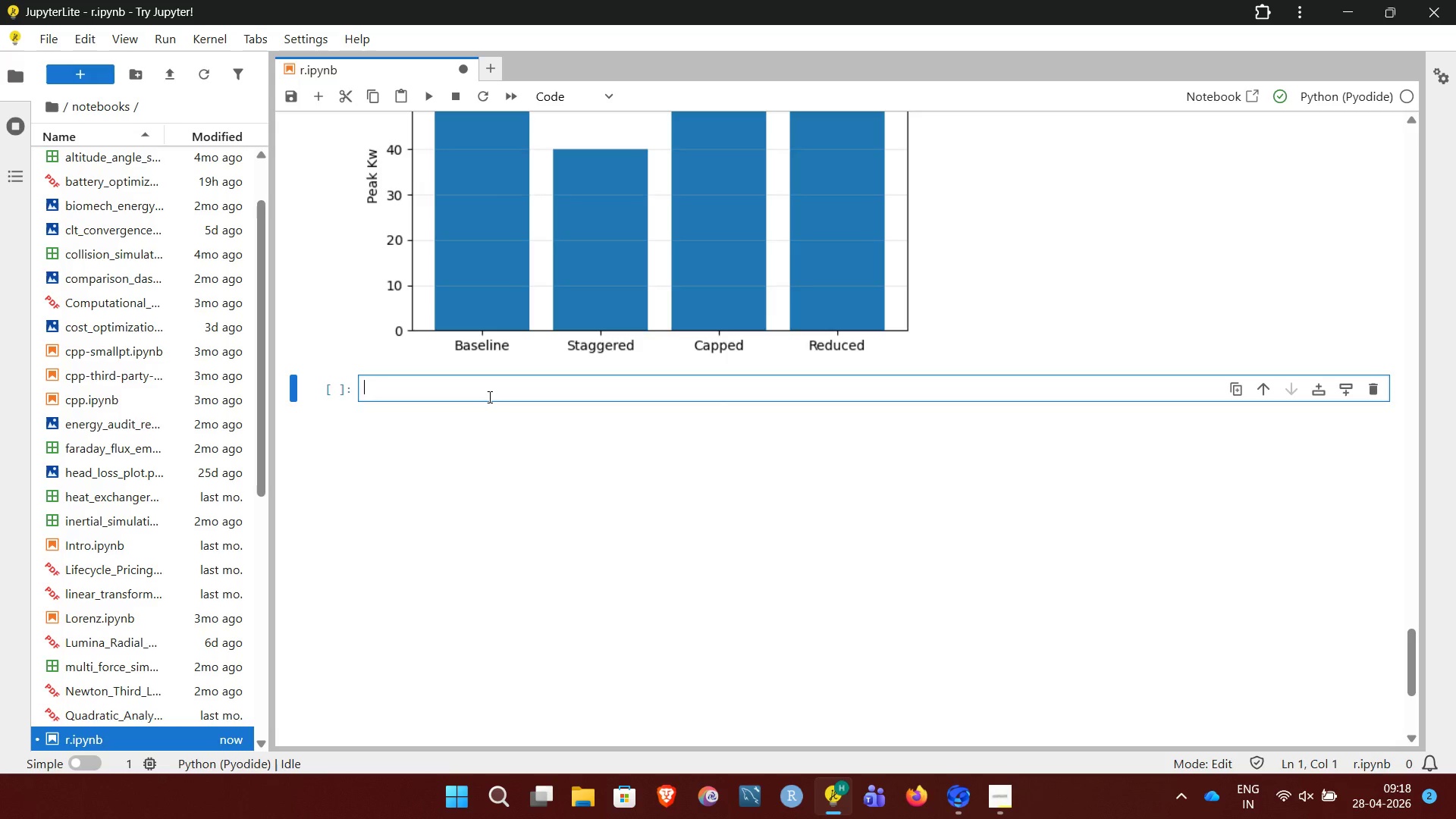 
key(Shift+3)
 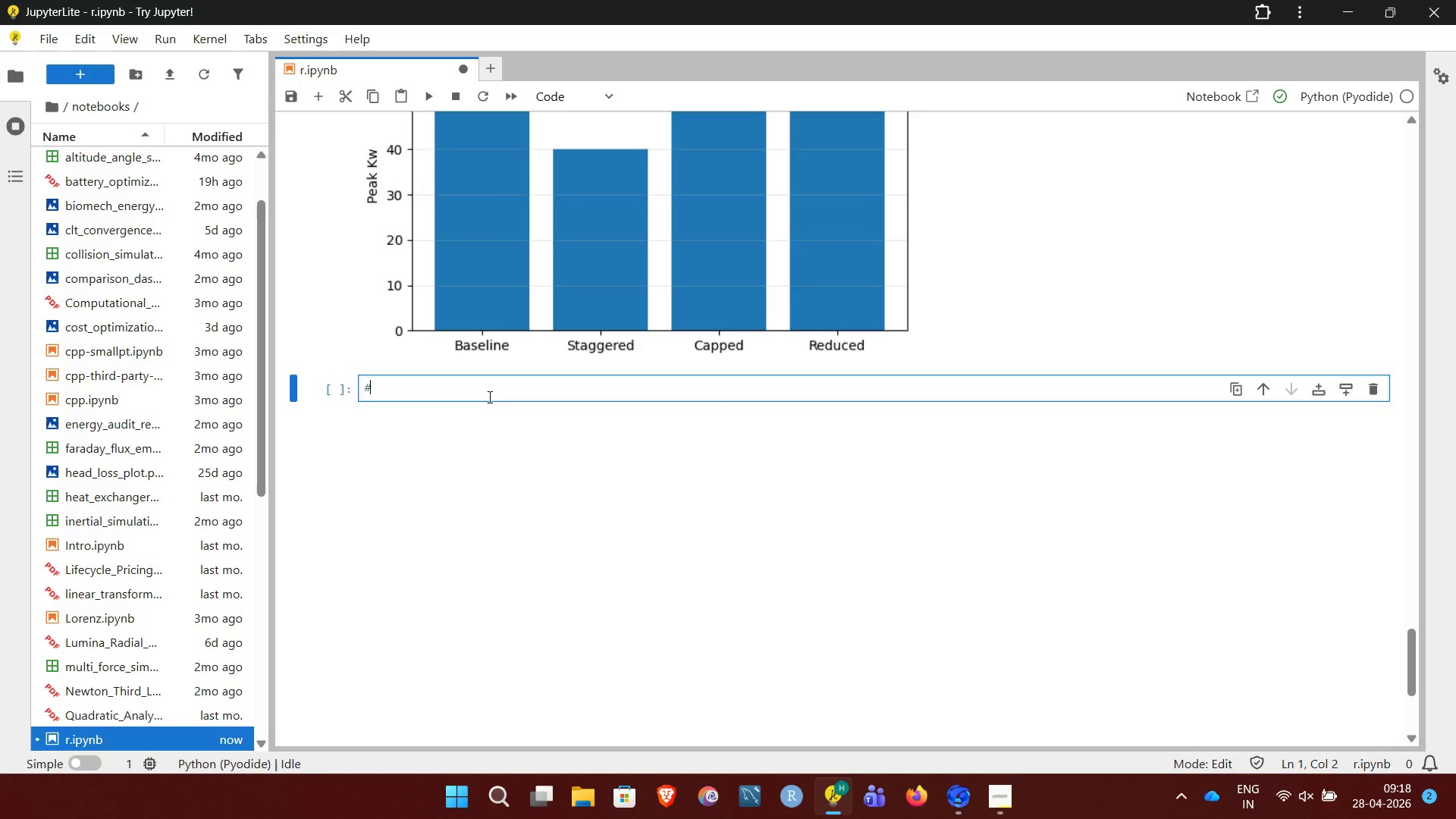 
key(Space)
 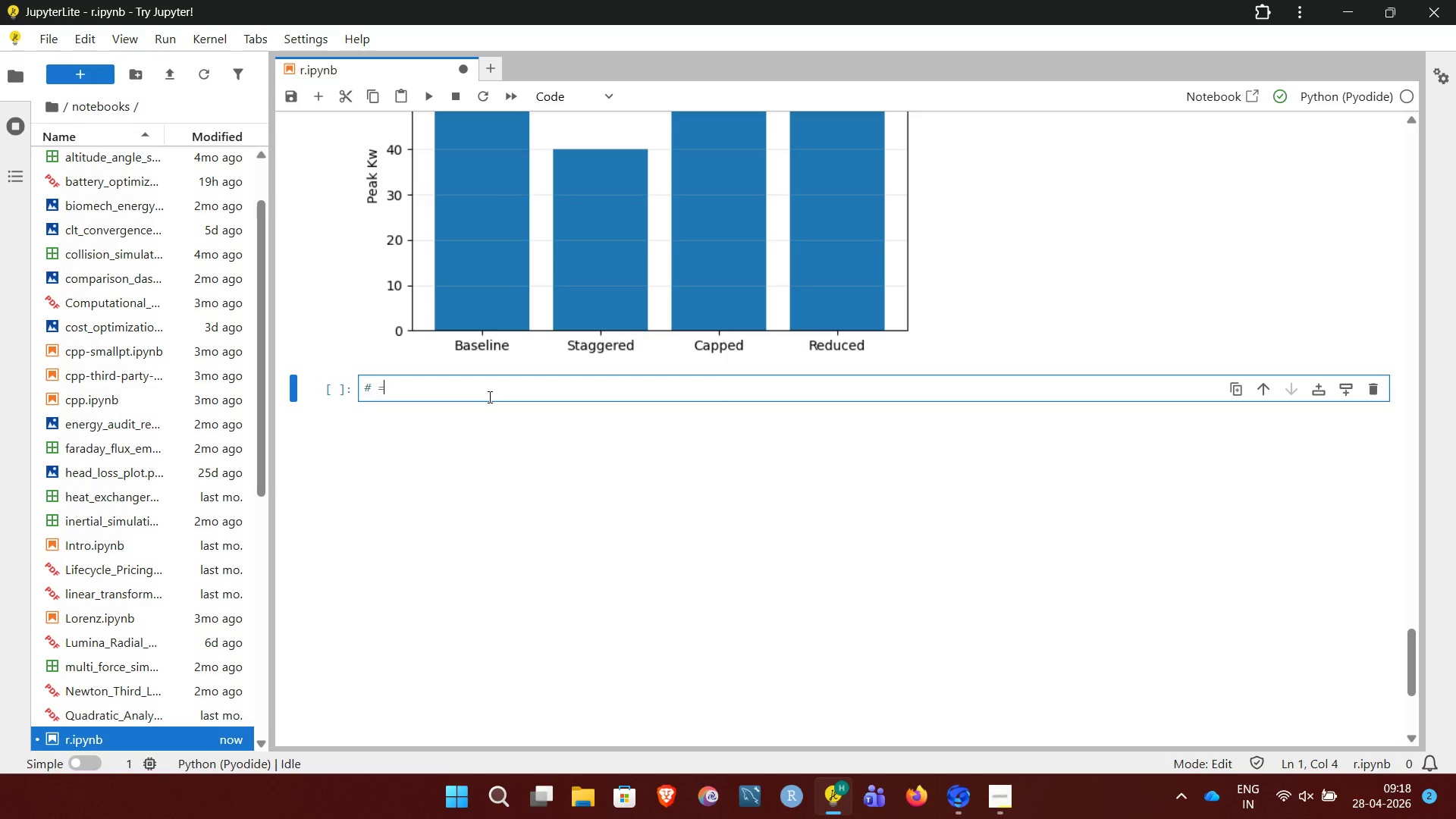 
hold_key(key=Equal, duration=1.5)
 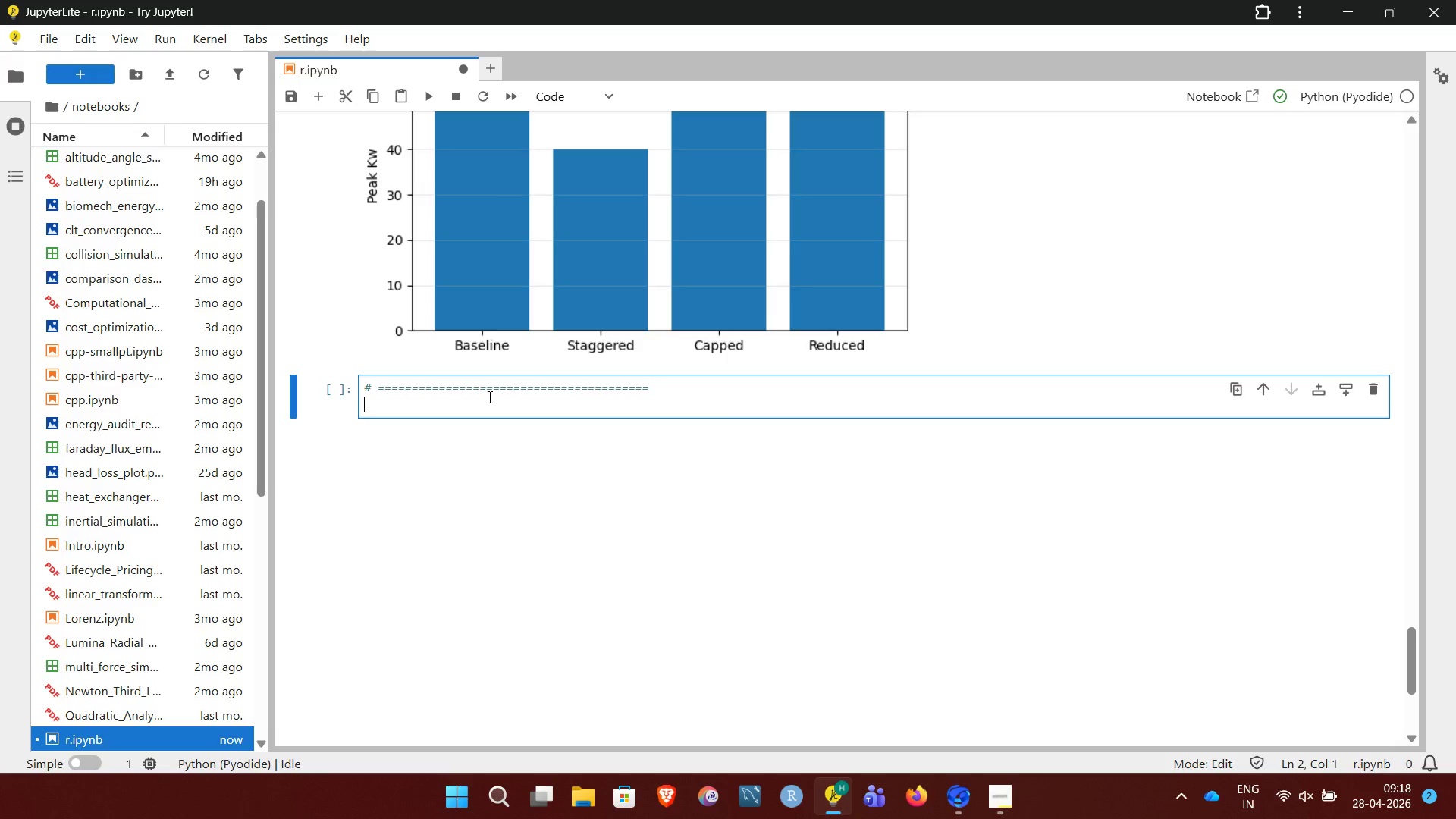 
key(Equal)
 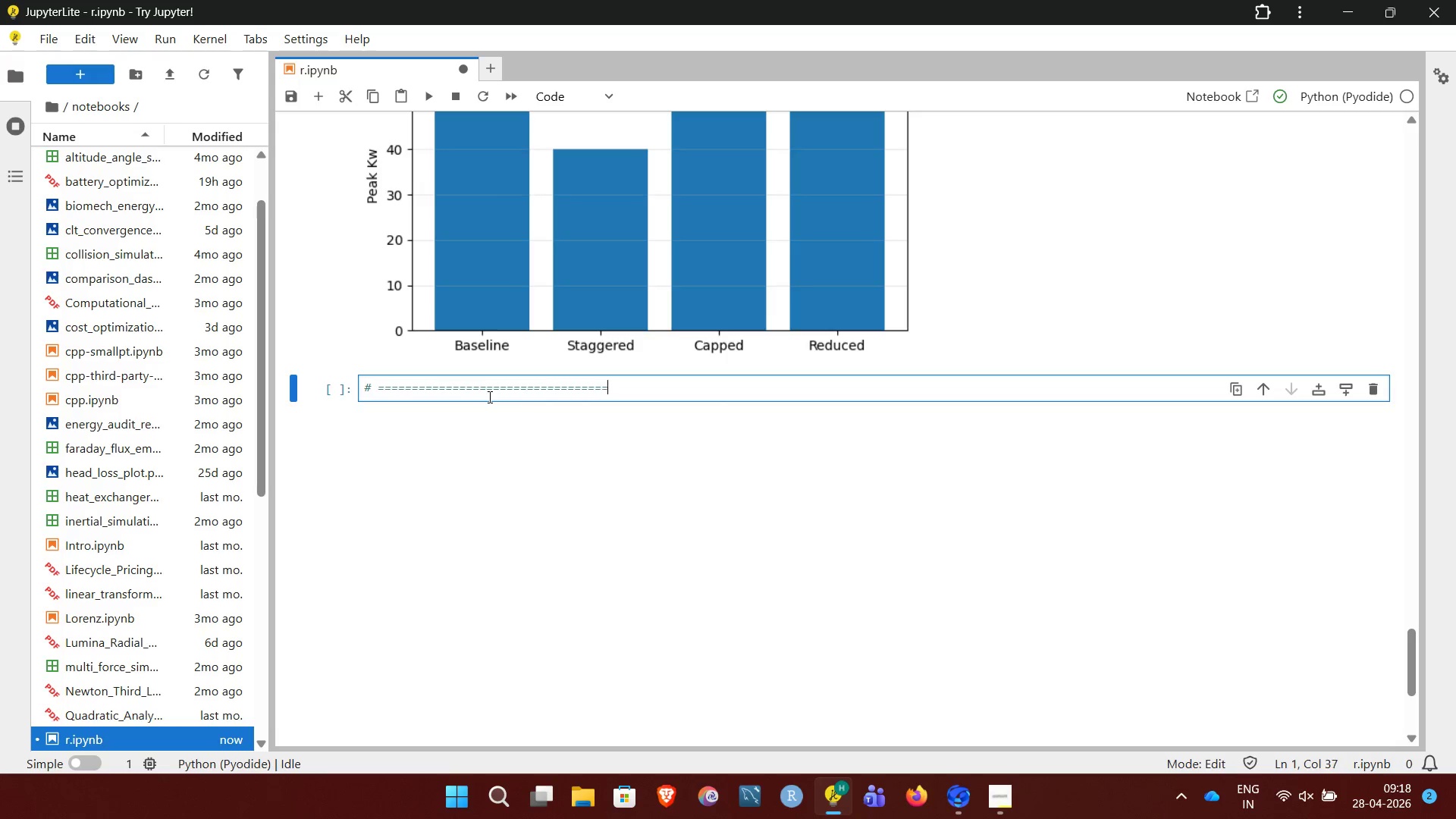 
key(Equal)
 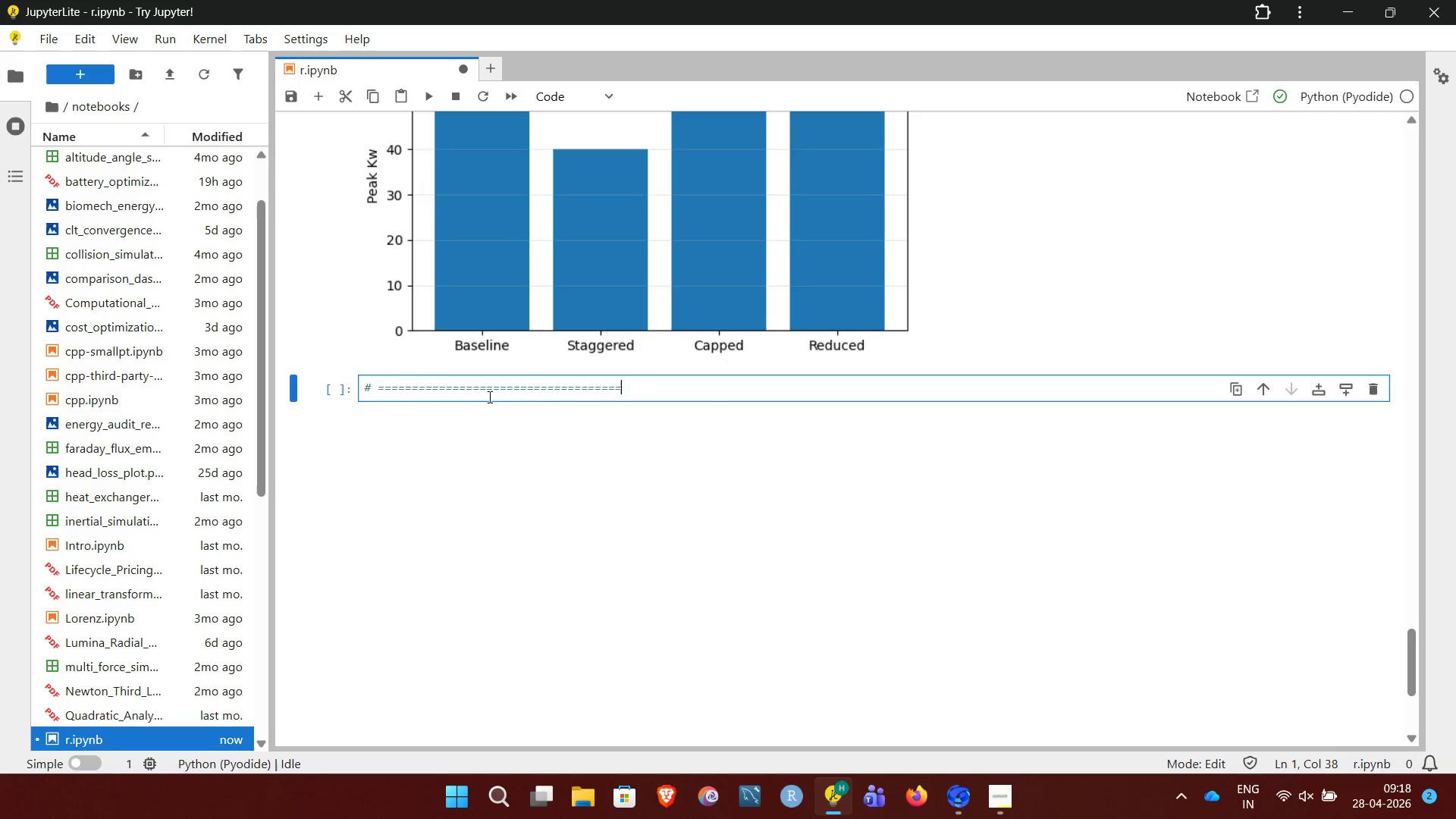 
key(Equal)
 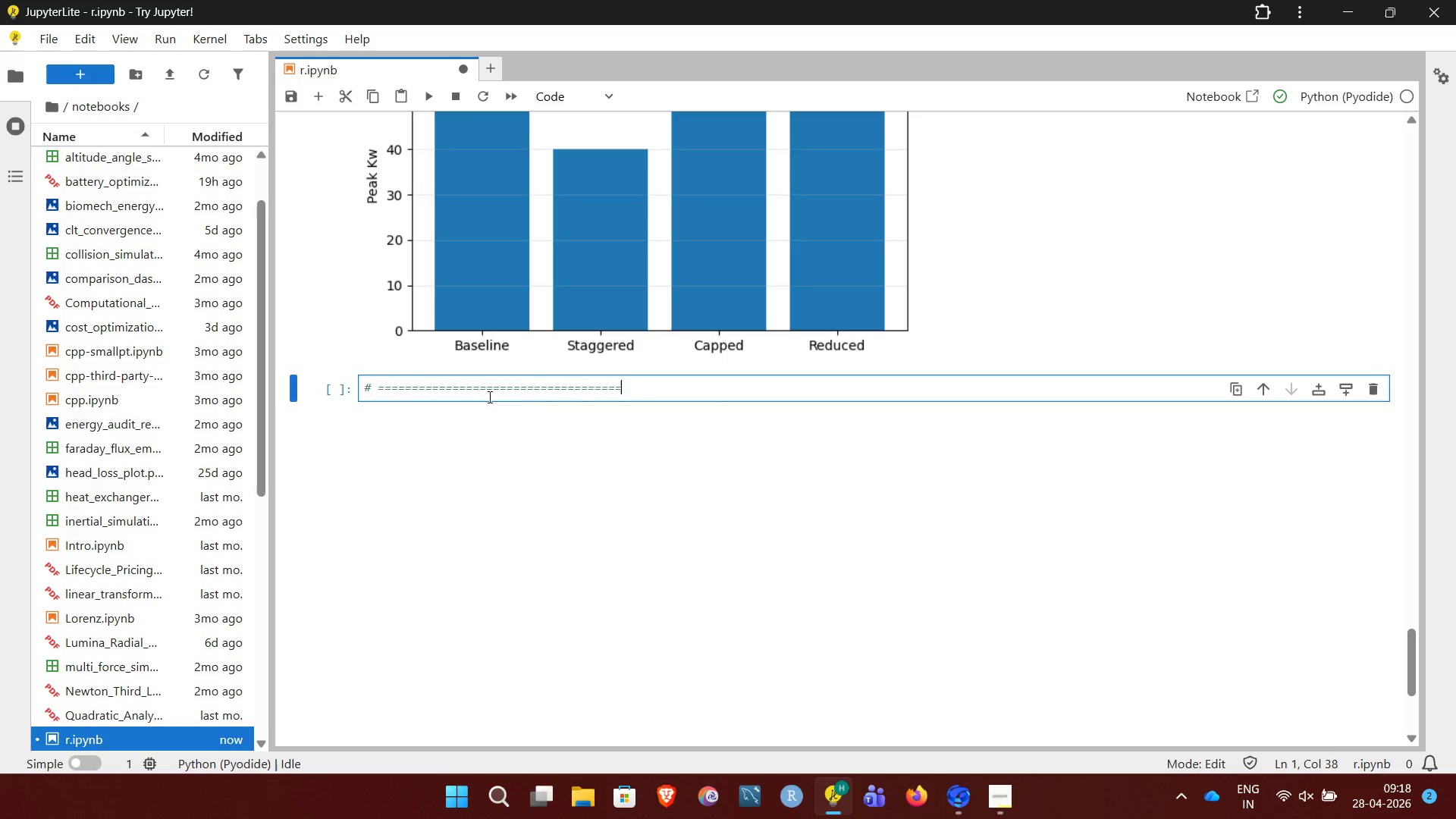 
key(Equal)
 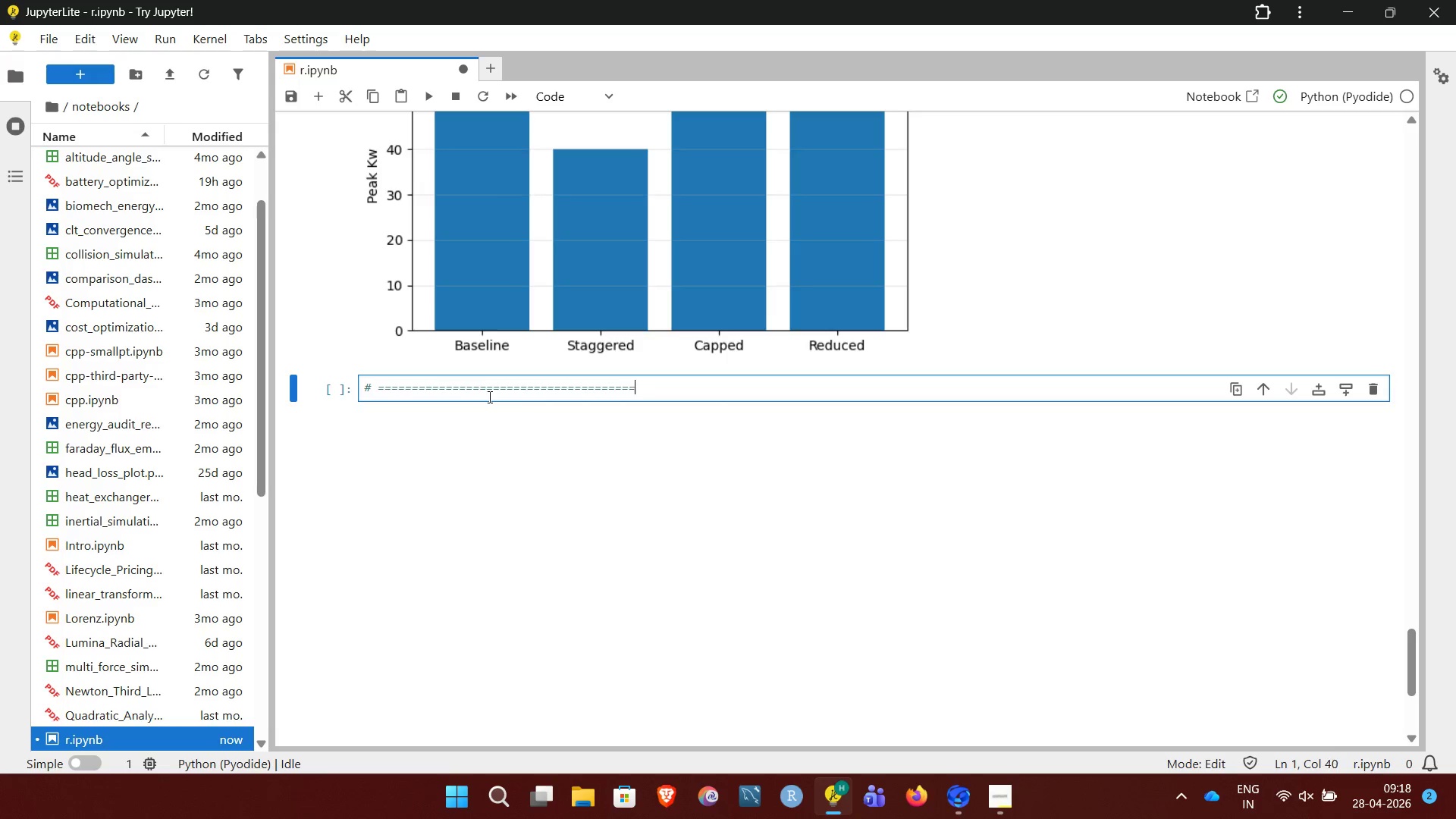 
key(Equal)
 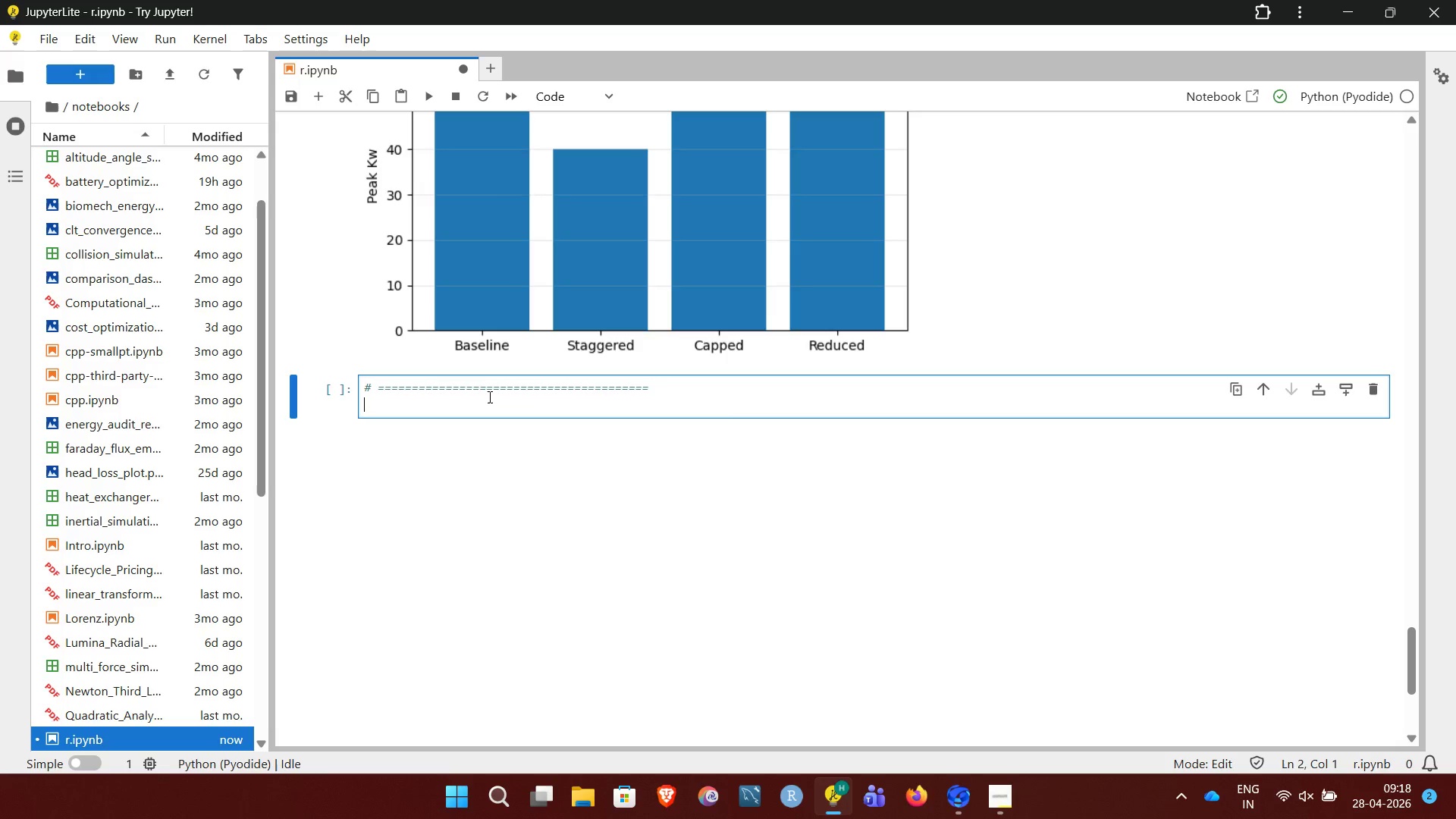 
key(Enter)
 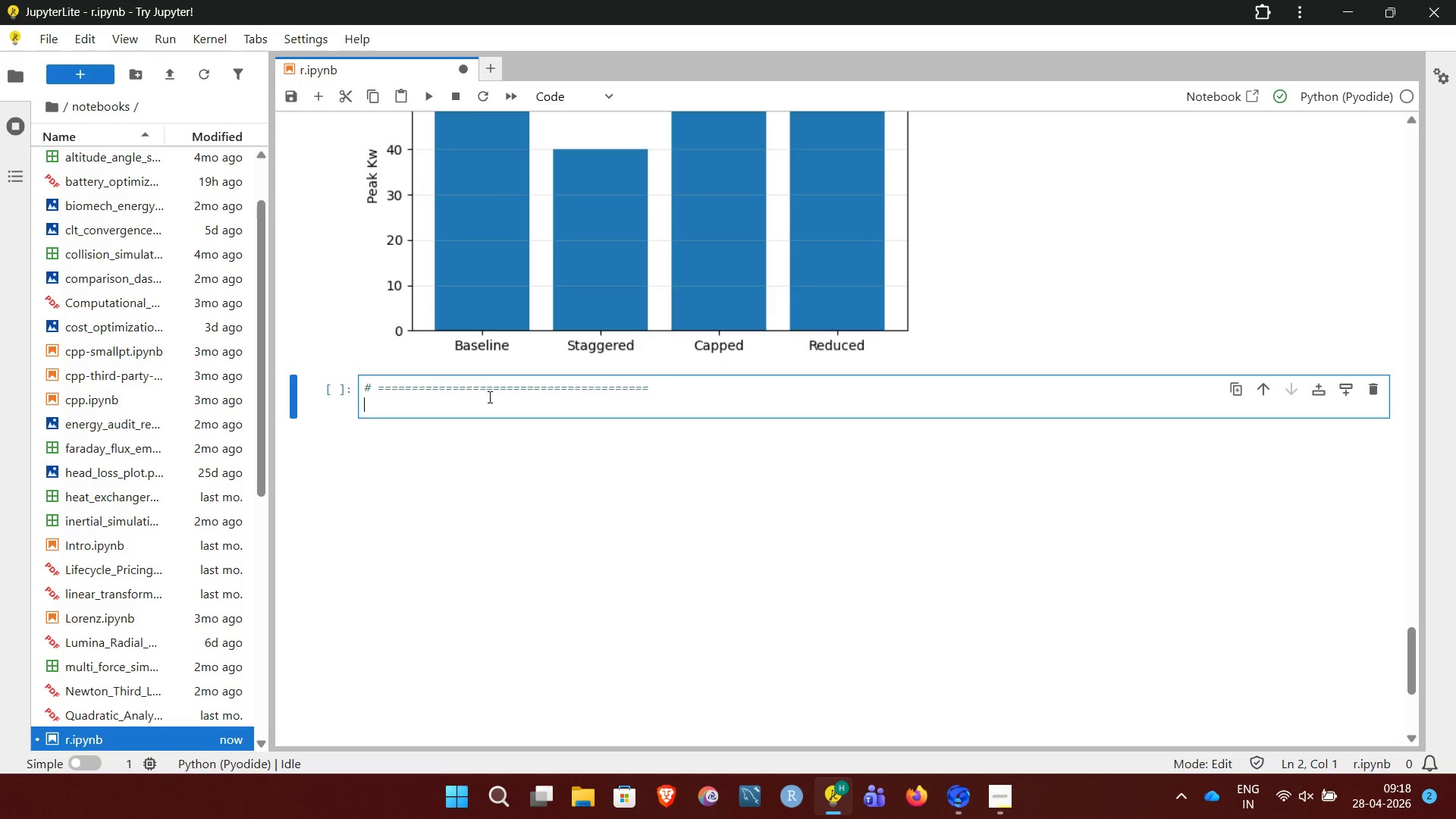 
key(Shift+3)
 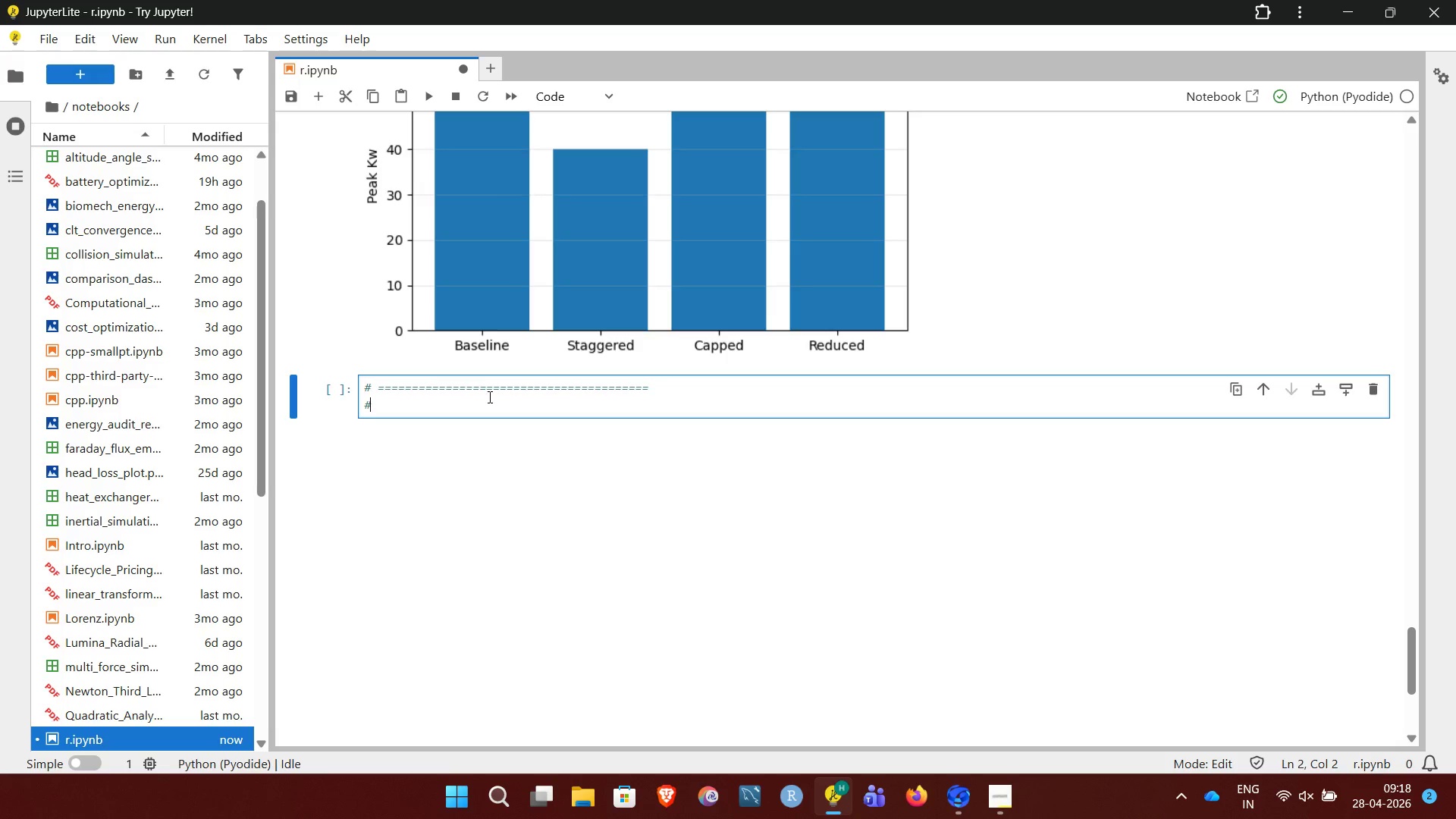 
key(Space)
 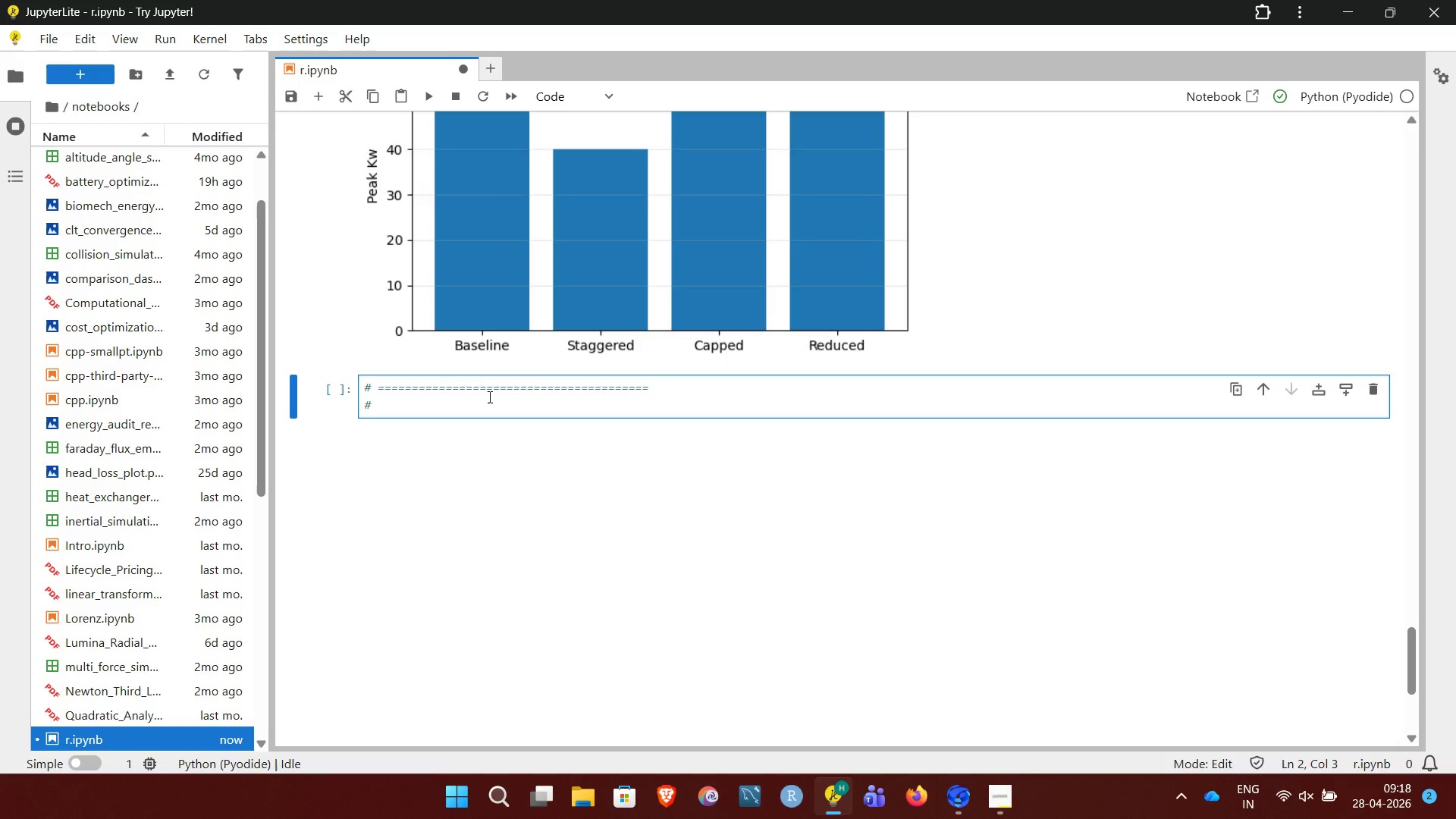 
key(CapsLock)
 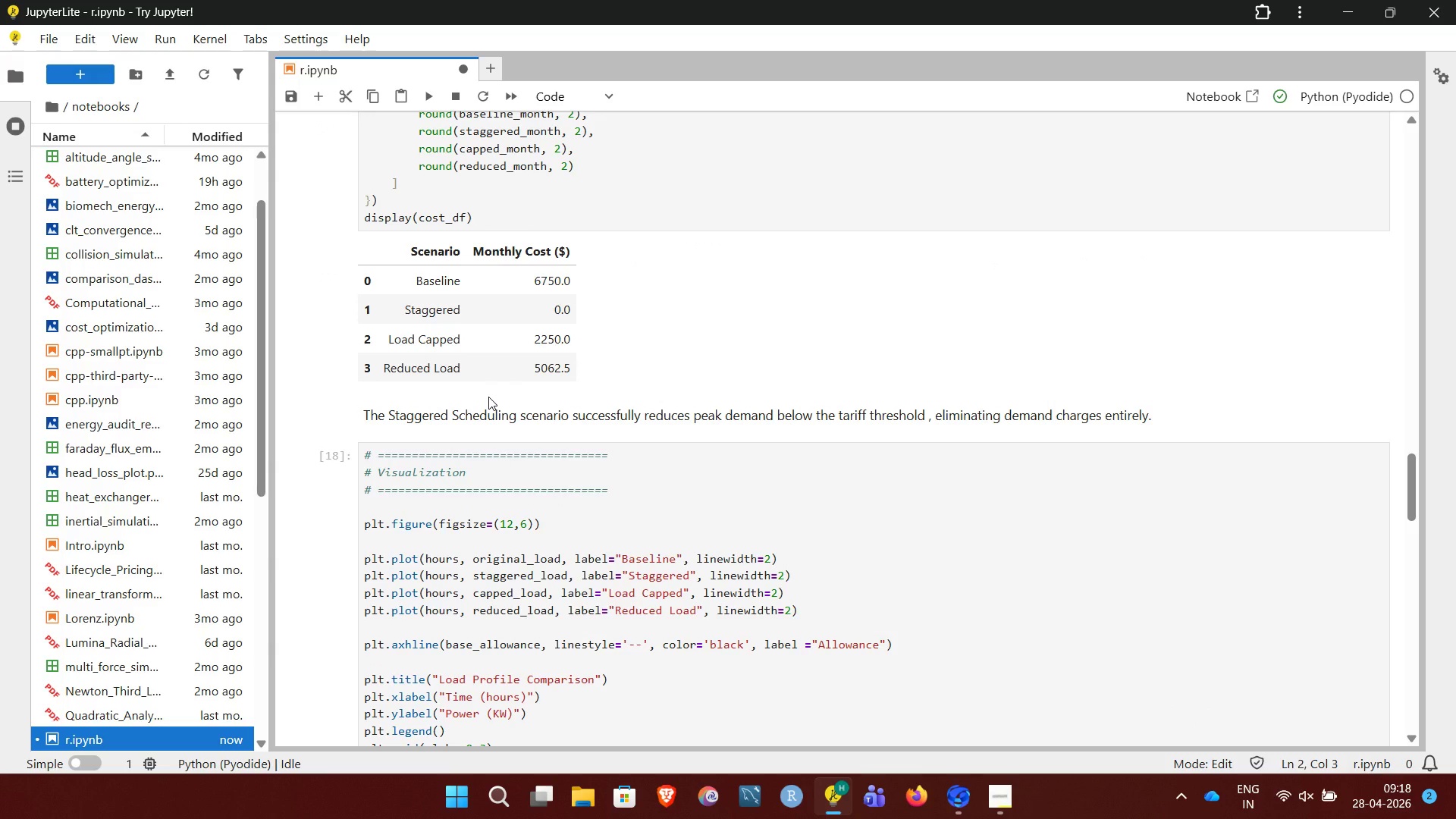 
wait(17.34)
 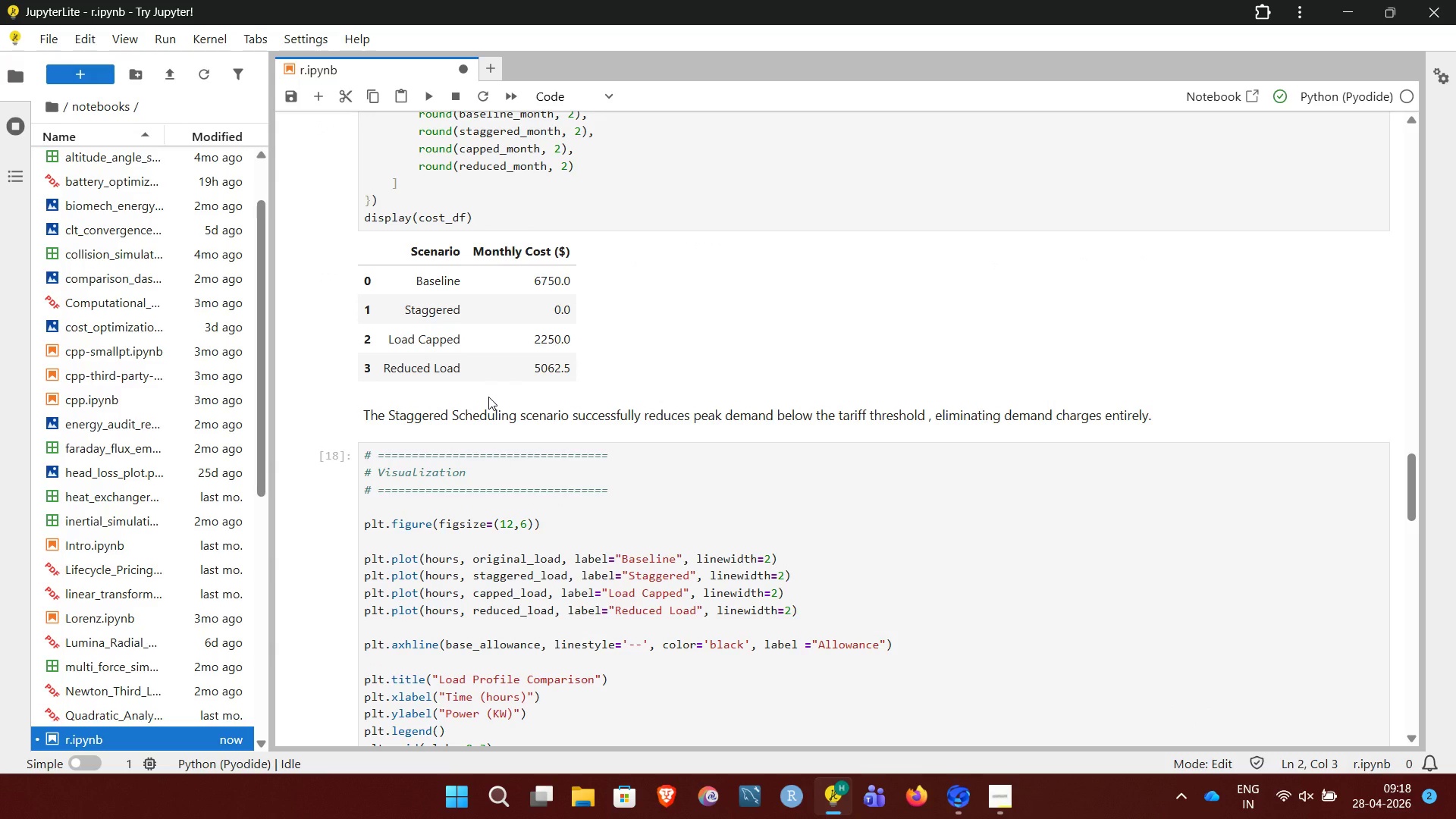 
left_click_drag(start_coordinate=[612, 457], to_coordinate=[817, 461])
 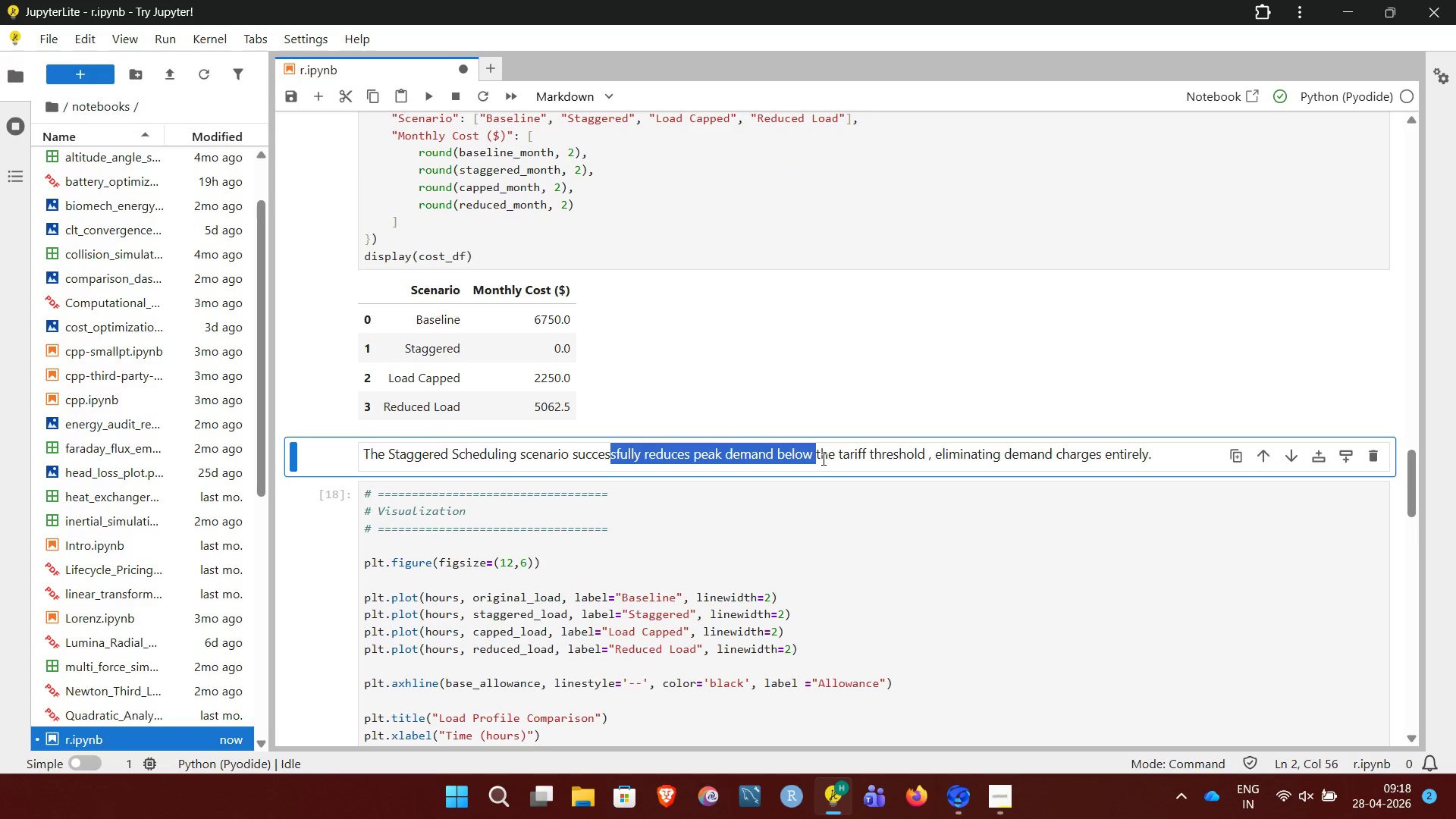 
left_click([822, 459])
 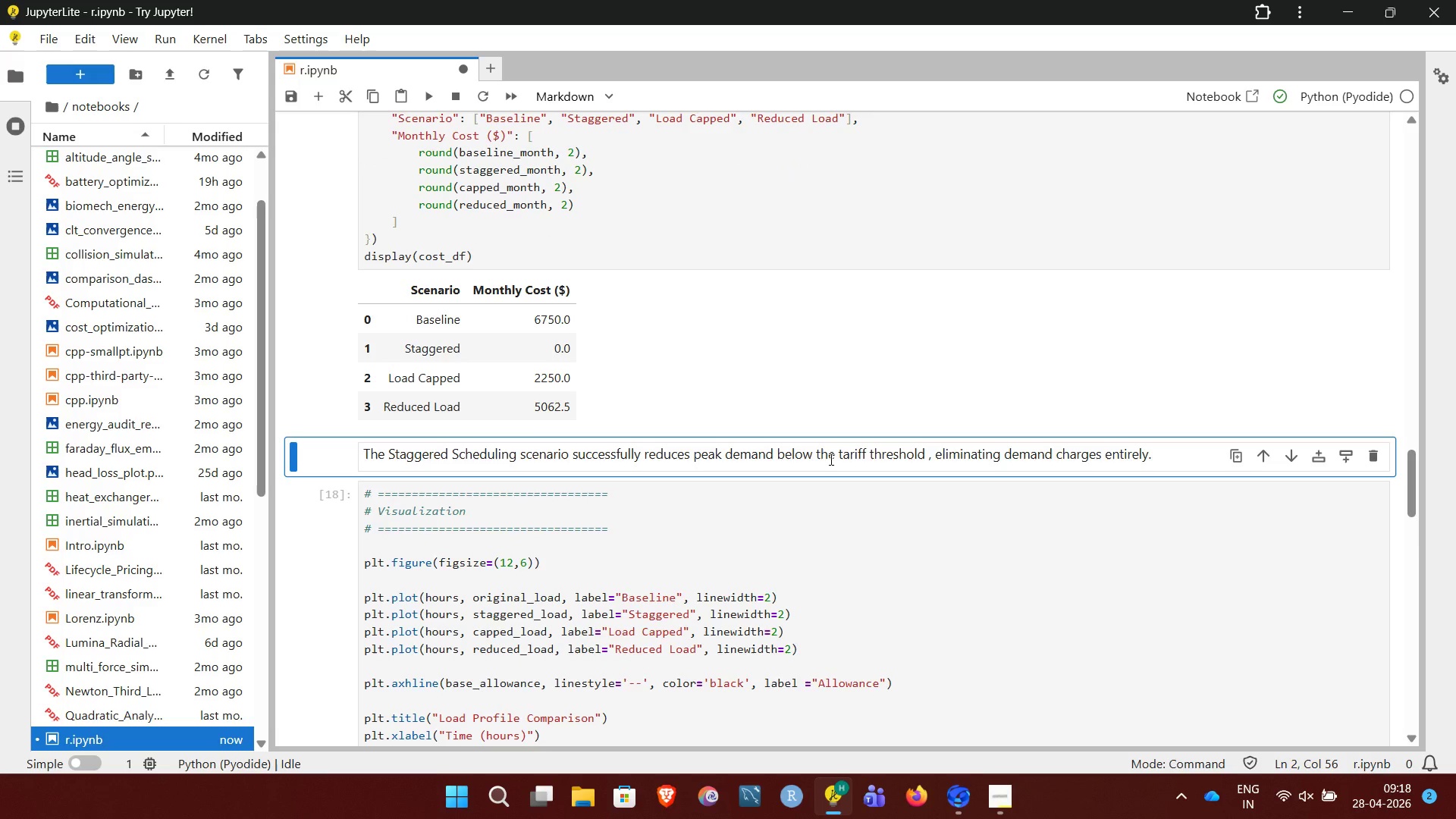 
left_click_drag(start_coordinate=[830, 459], to_coordinate=[1165, 447])
 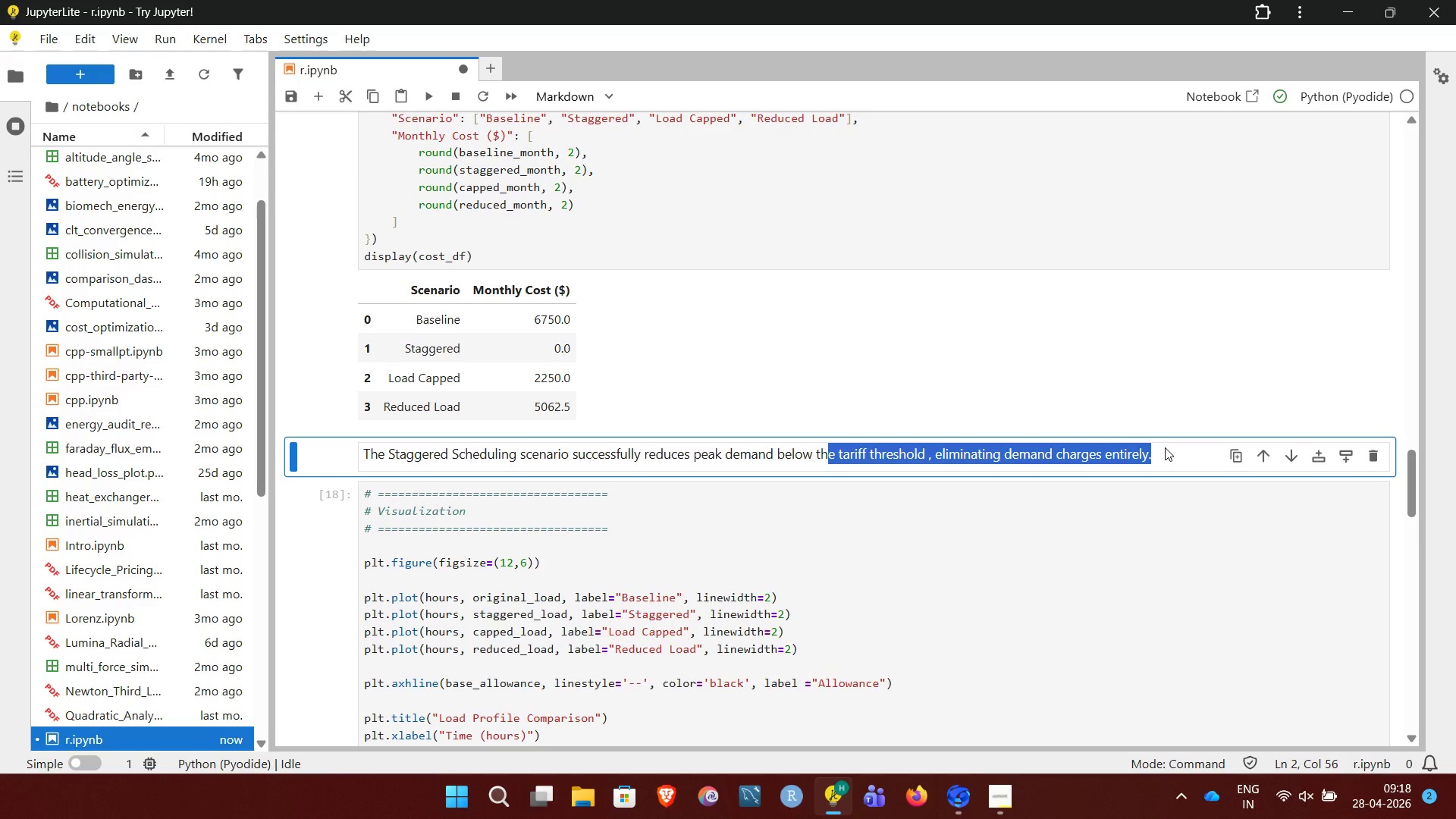 
left_click([1165, 447])
 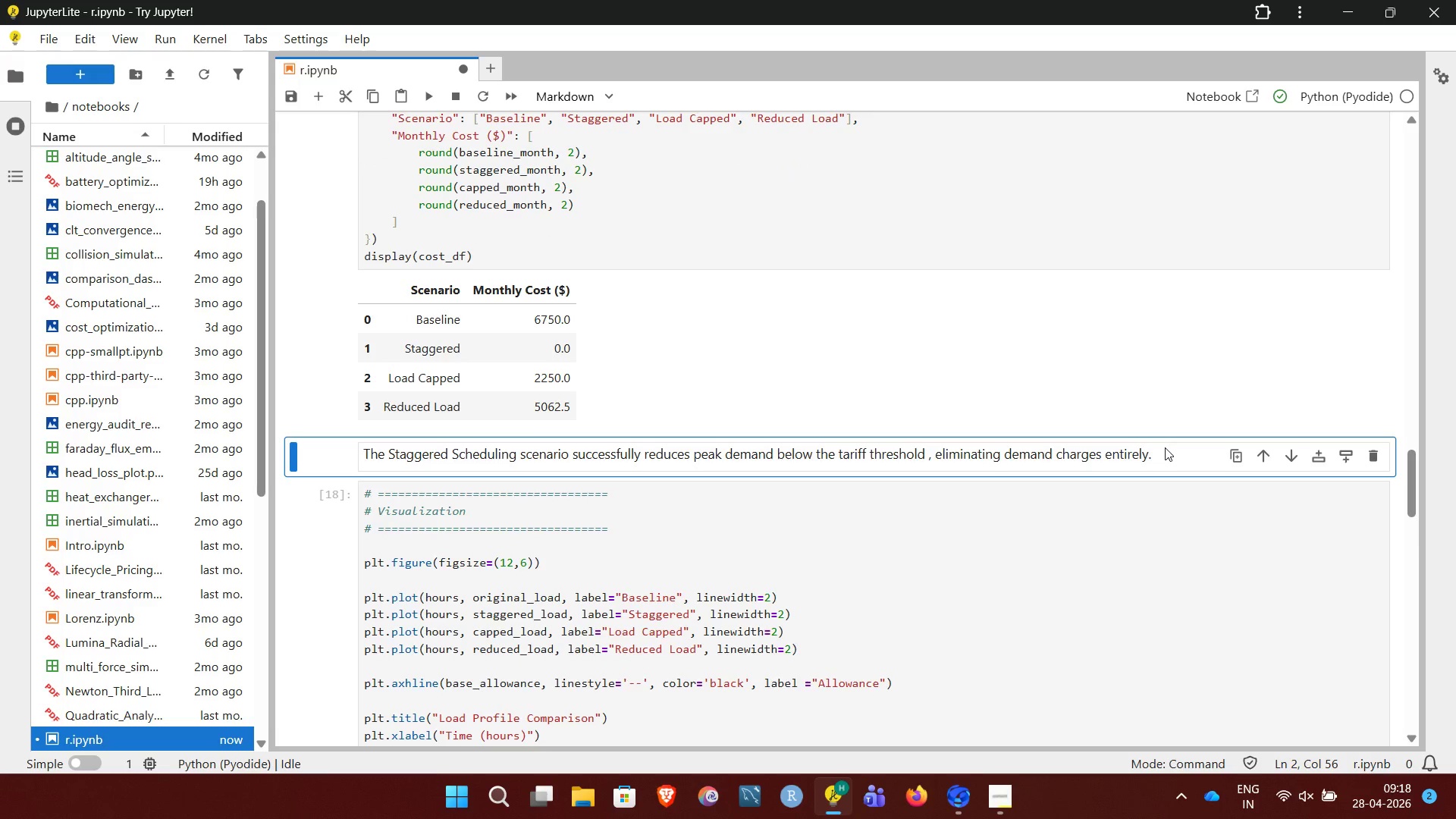 
left_click_drag(start_coordinate=[1165, 447], to_coordinate=[690, 435])
 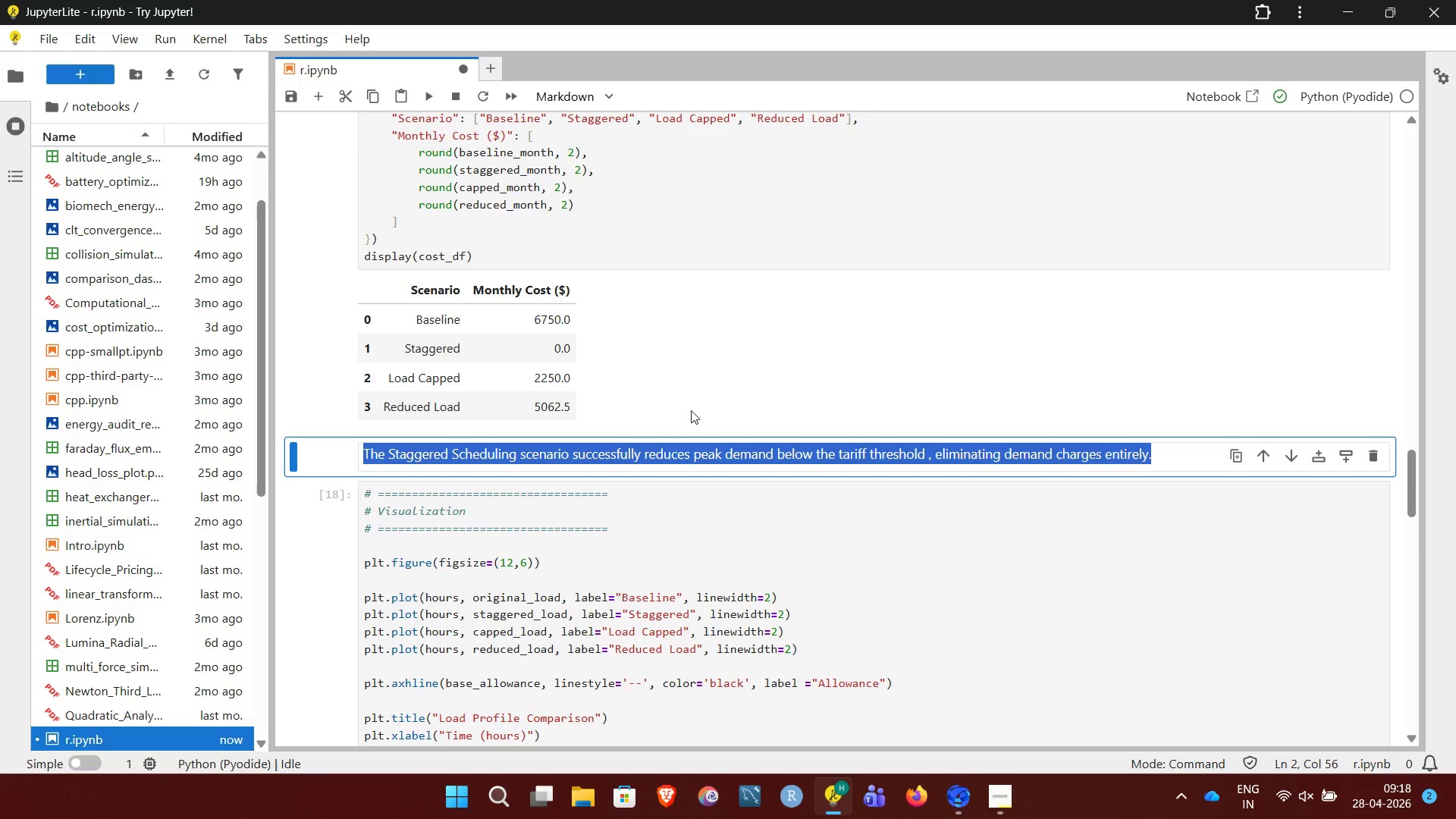 
left_click([690, 408])
 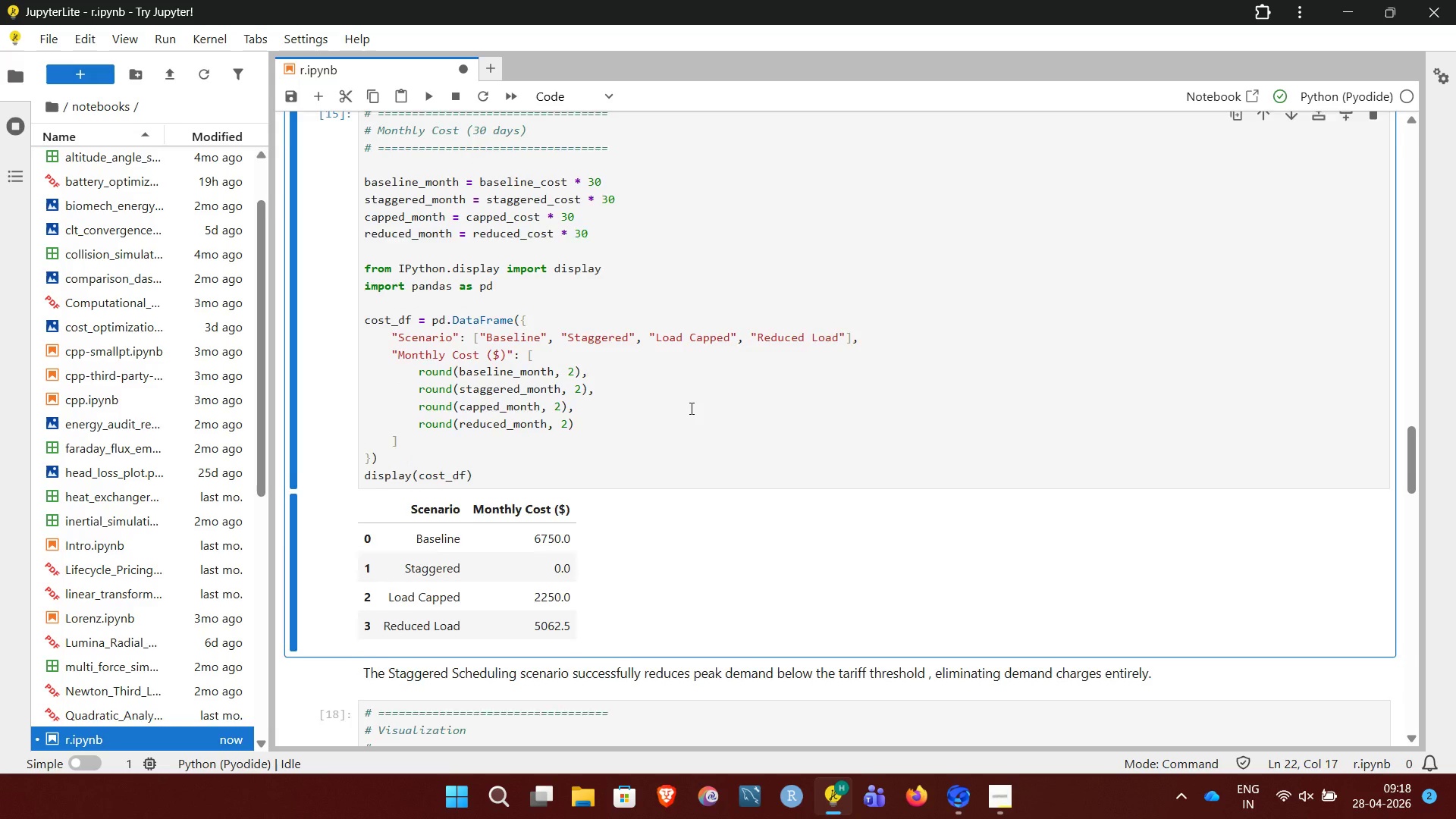 
wait(20.12)
 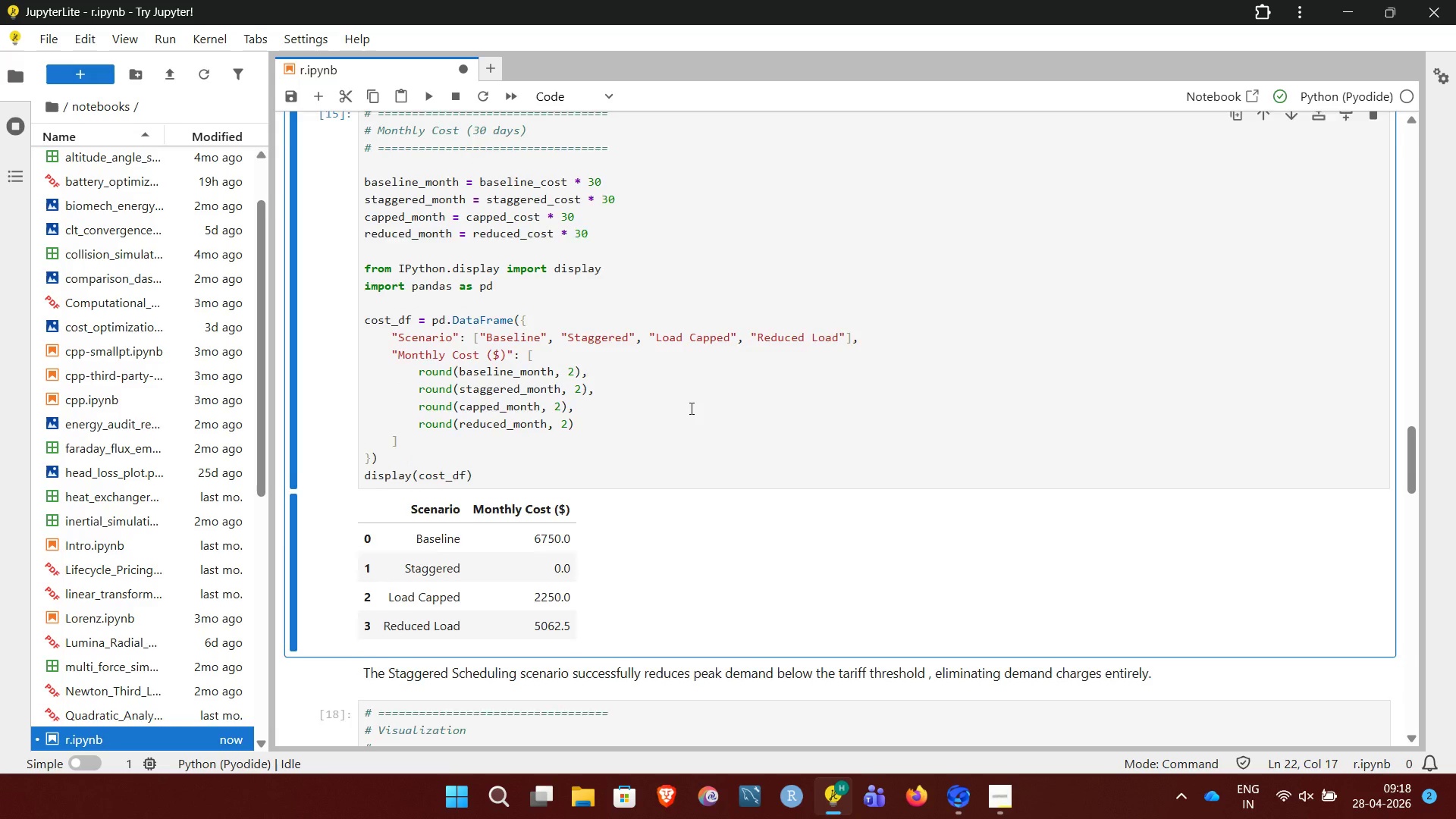 
left_click([457, 291])
 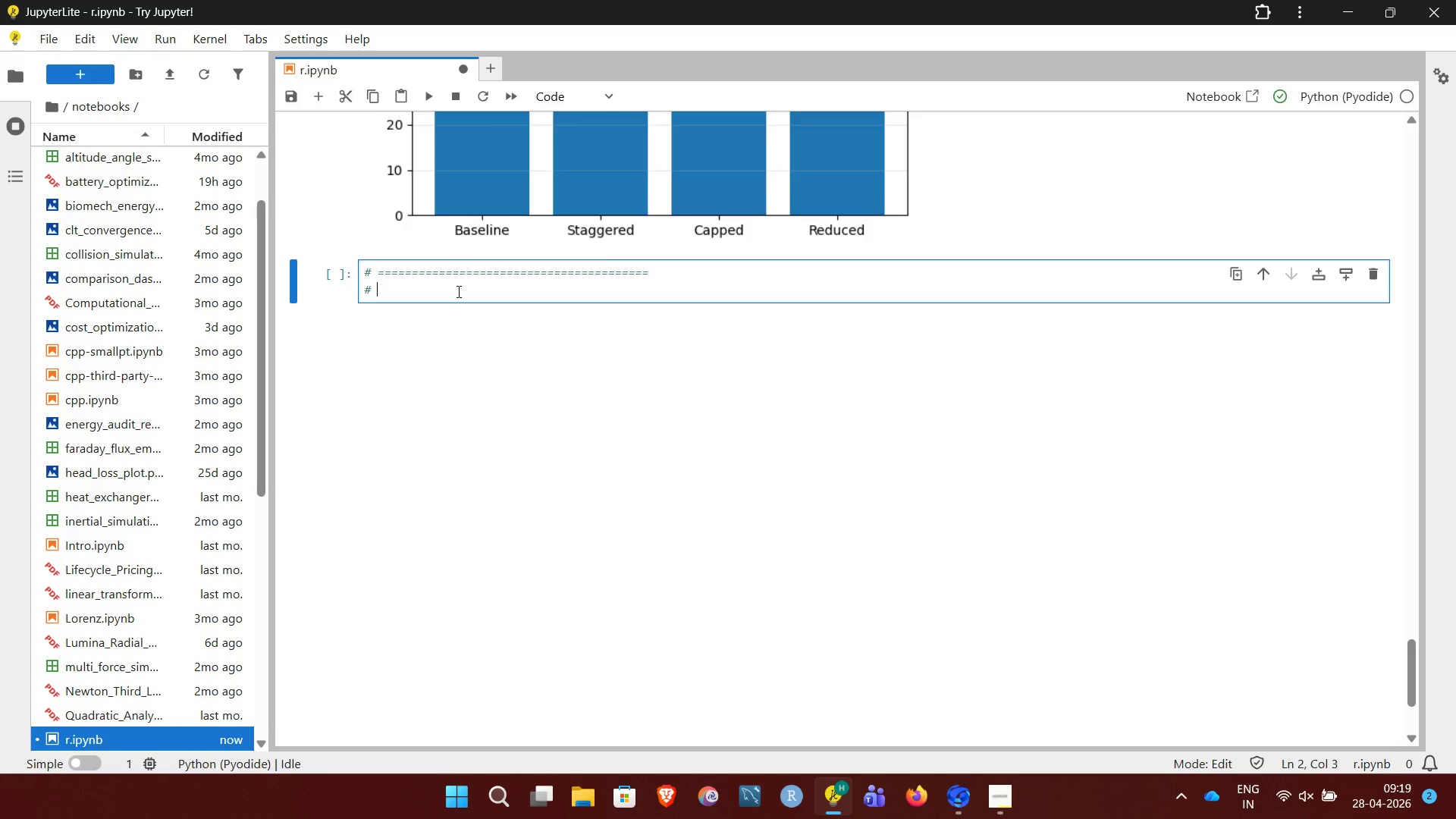 
type(Final Output)
 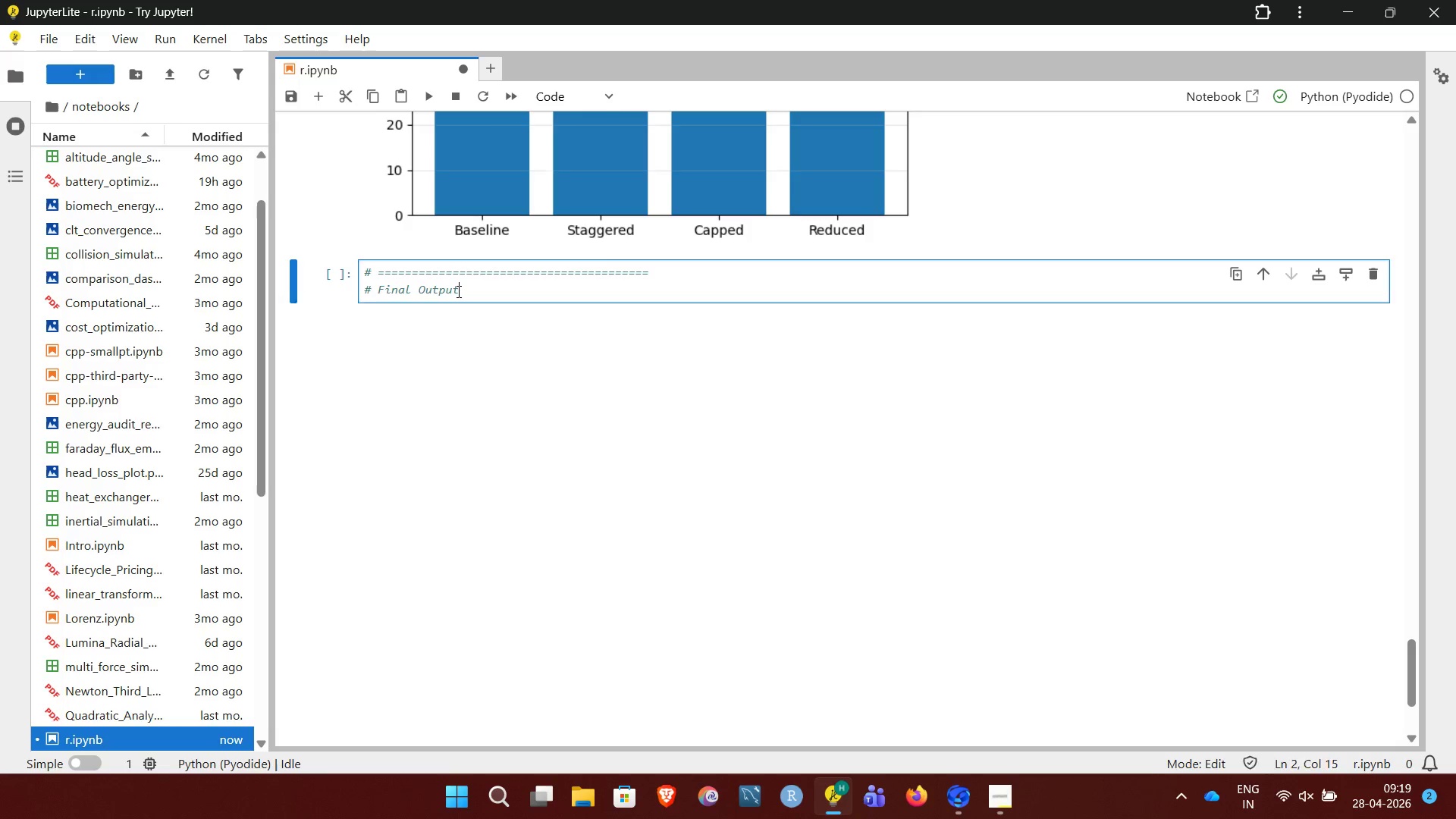 
key(Enter)
 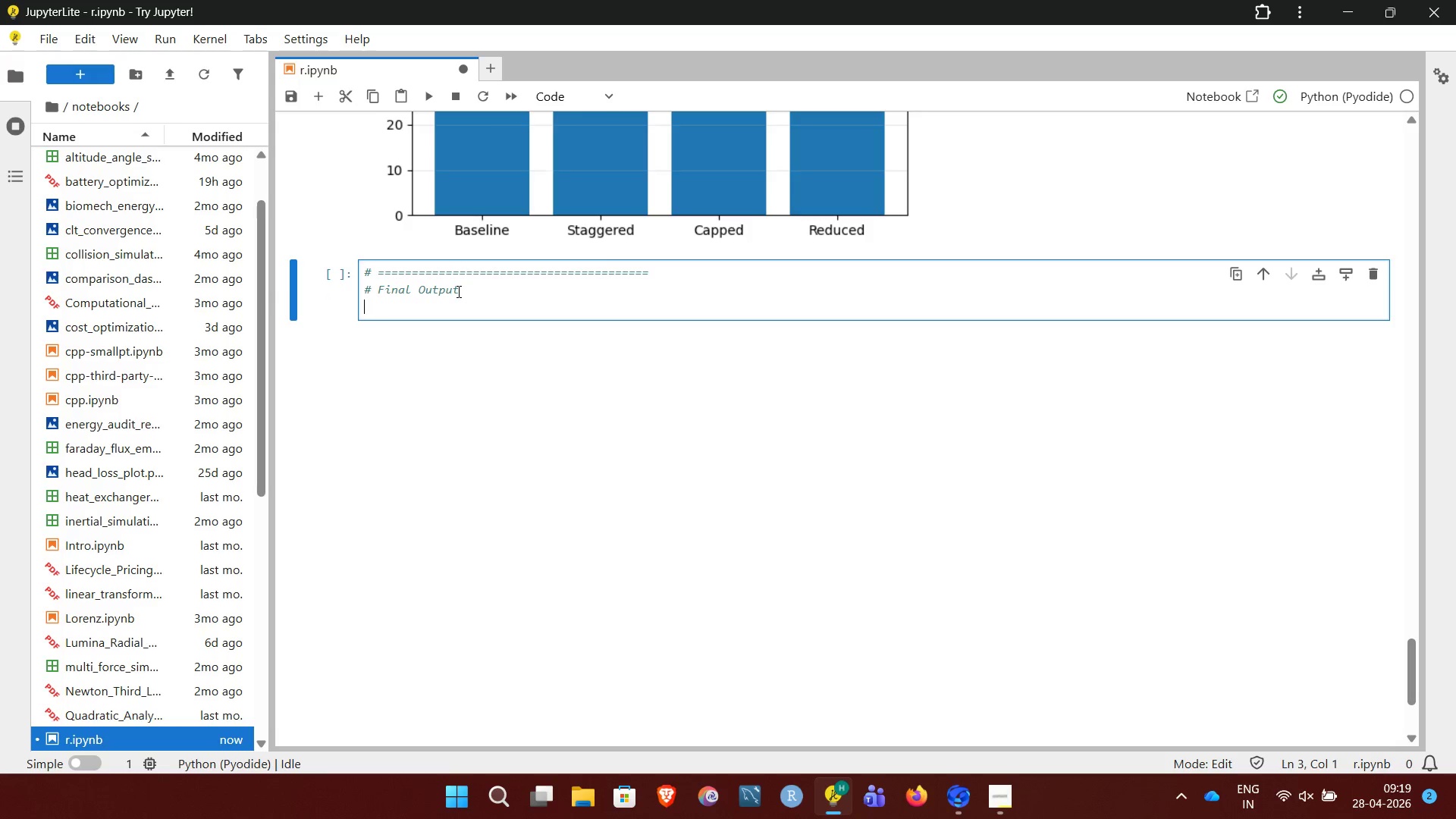 
key(Shift+3)
 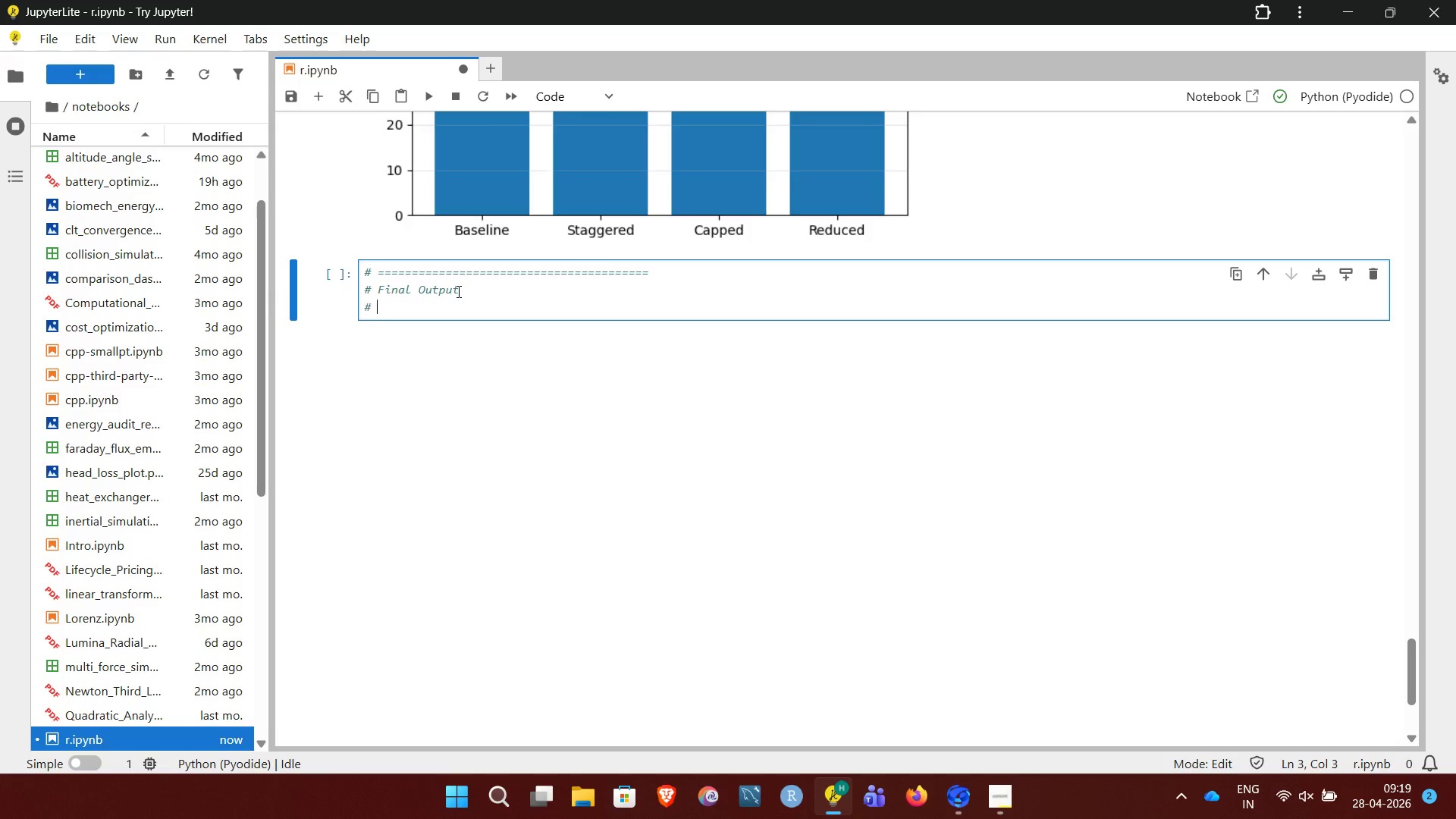 
key(Space)
 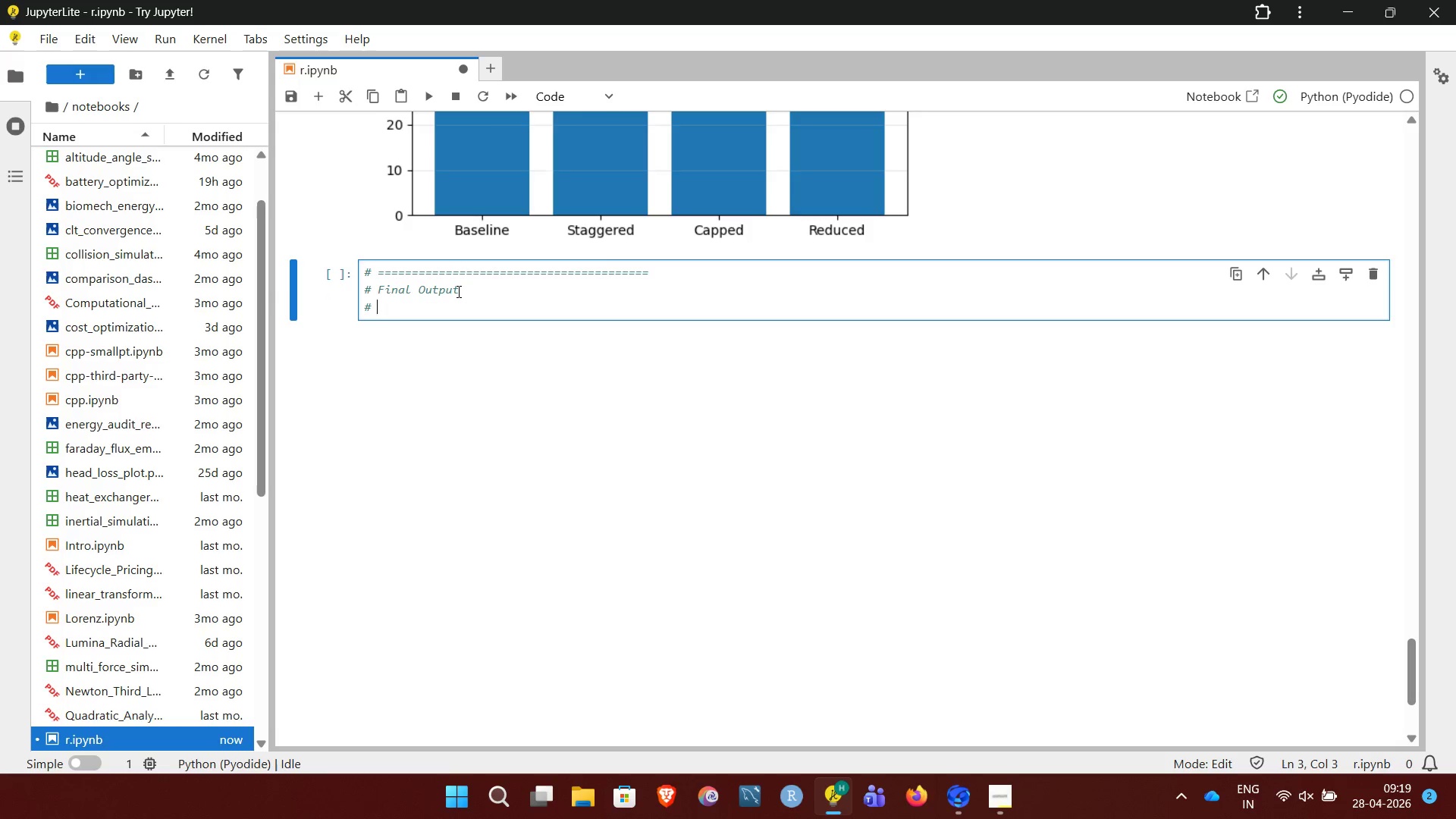 
hold_key(key=Equal, duration=1.51)
 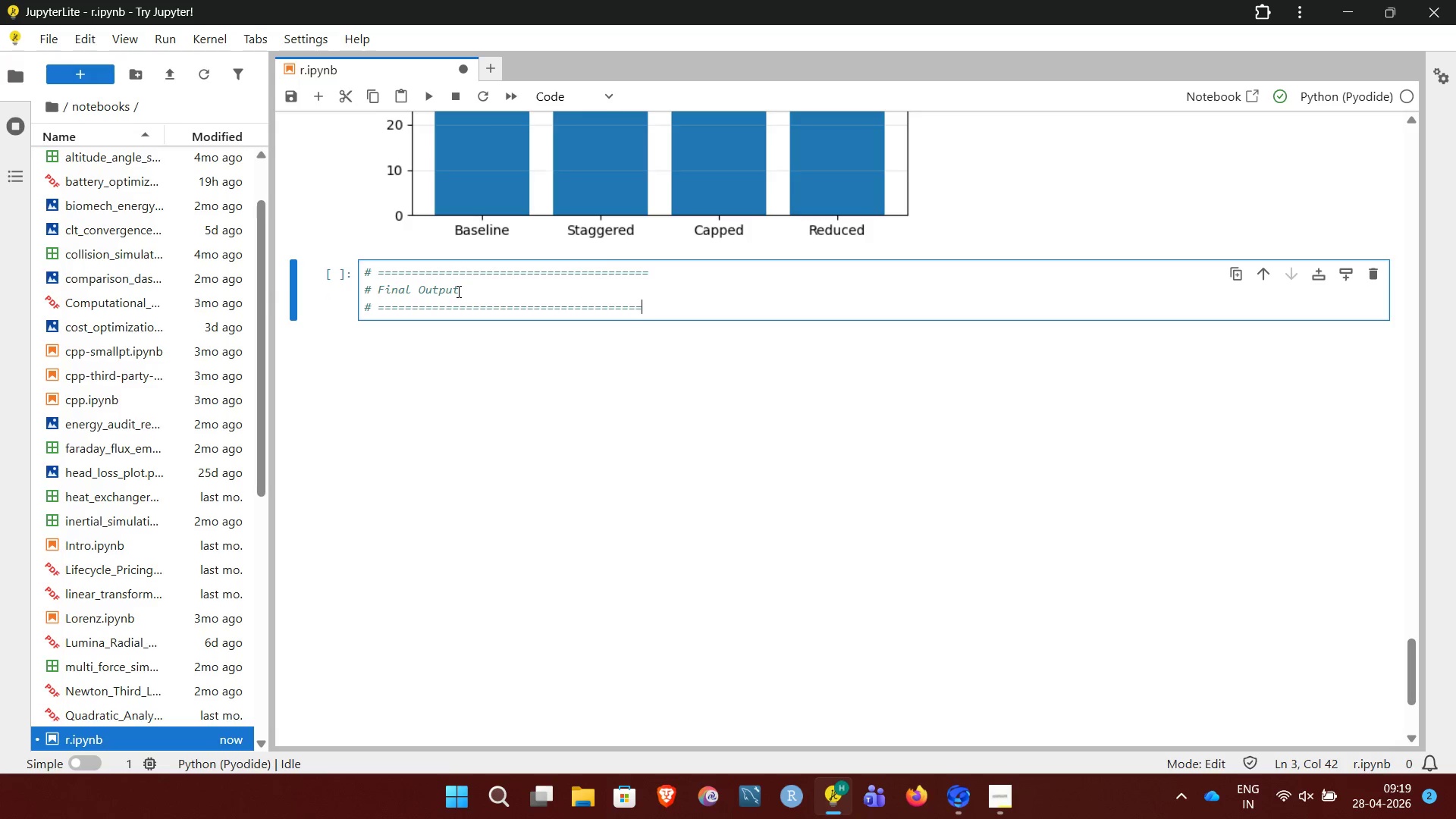 
key(Equal)
 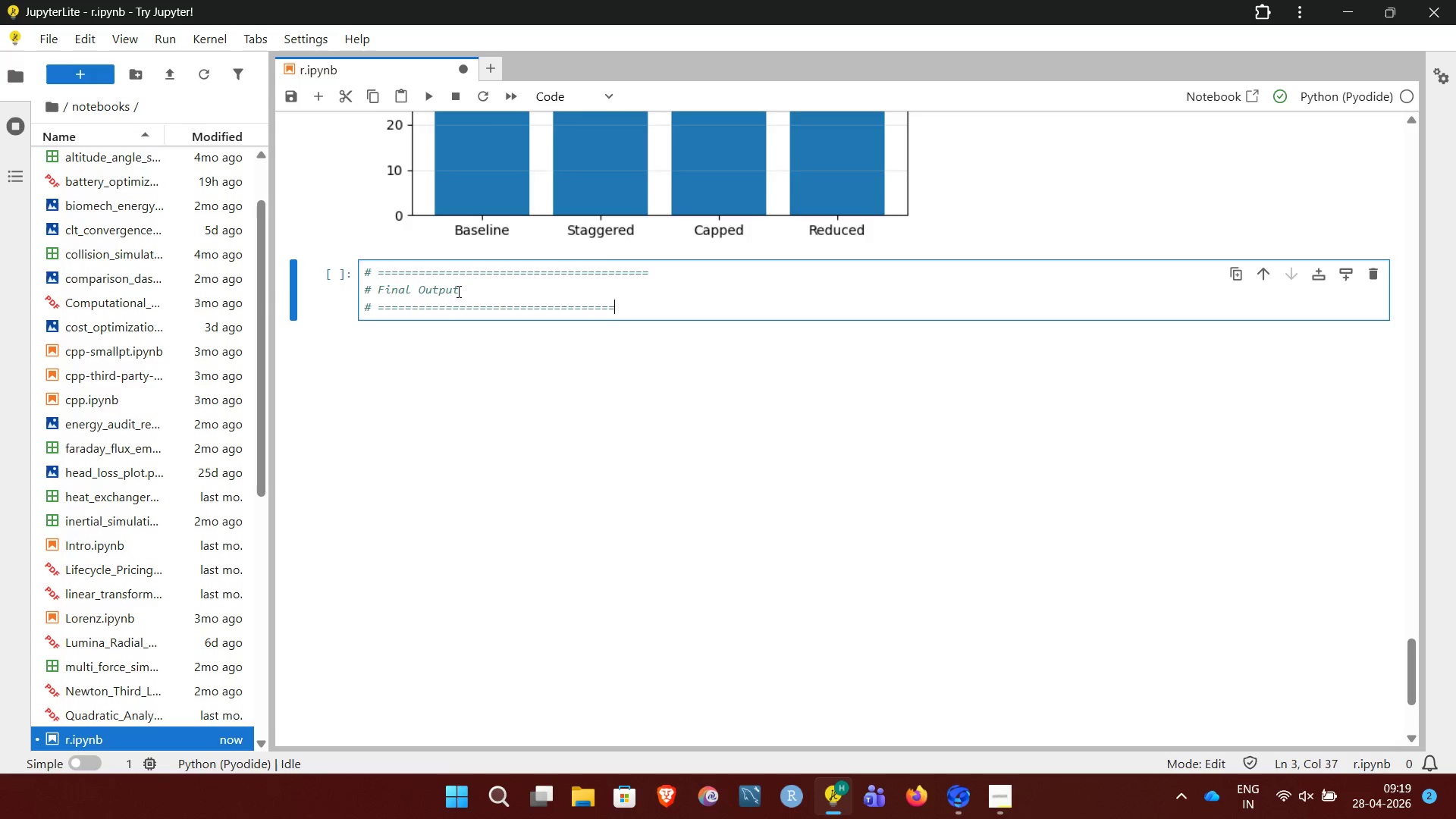 
key(Equal)
 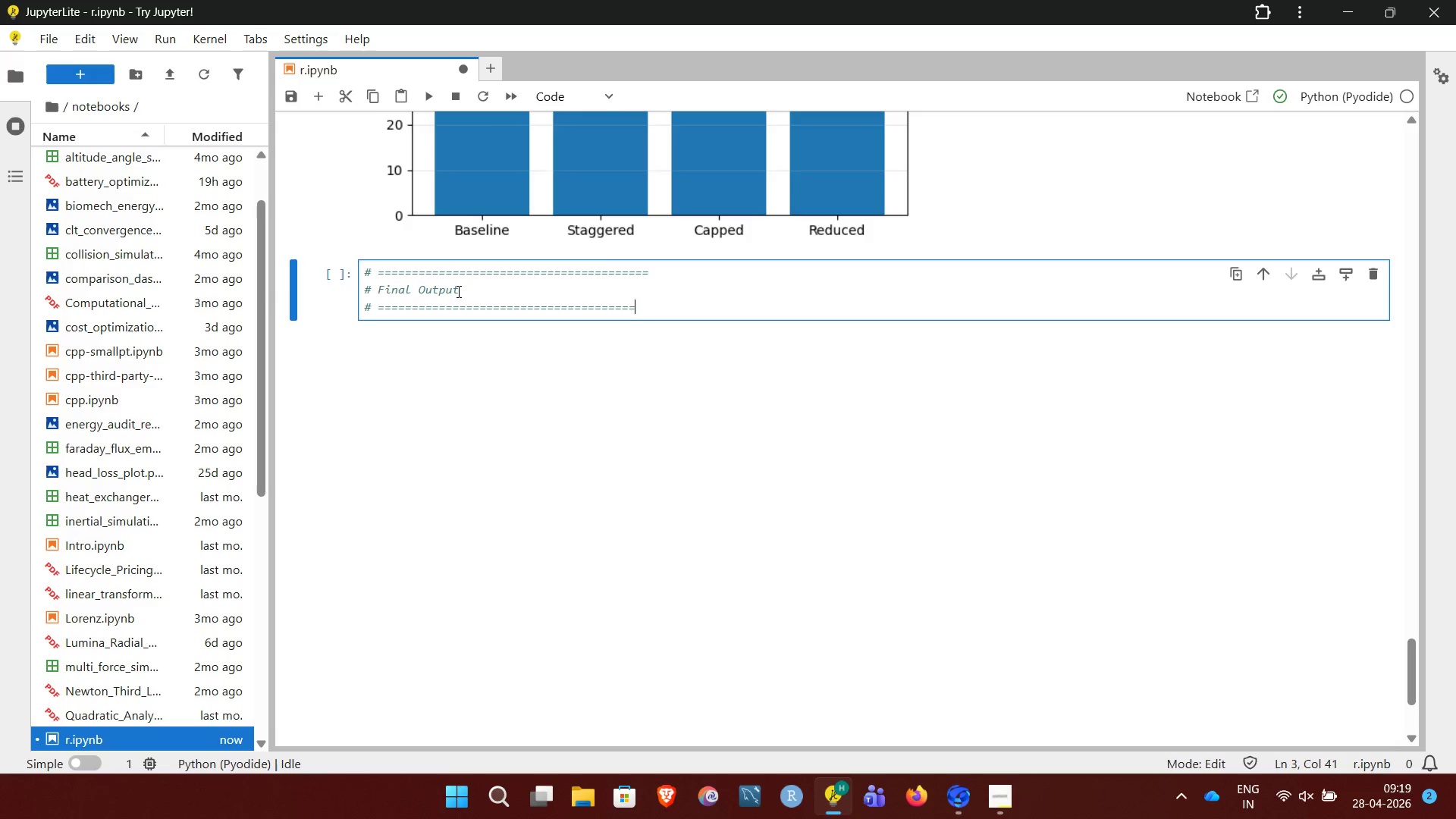 
key(Equal)
 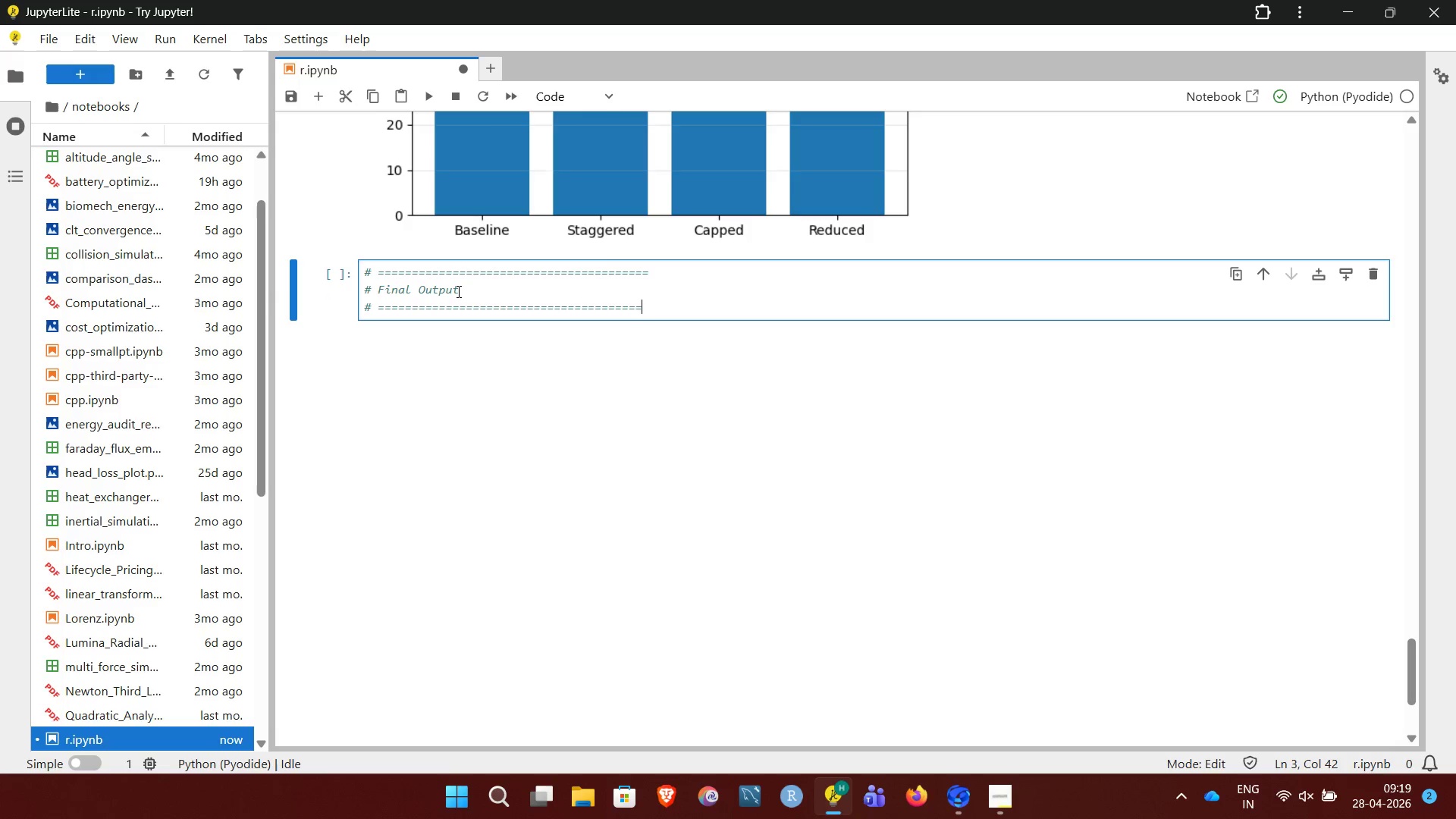 
key(Equal)
 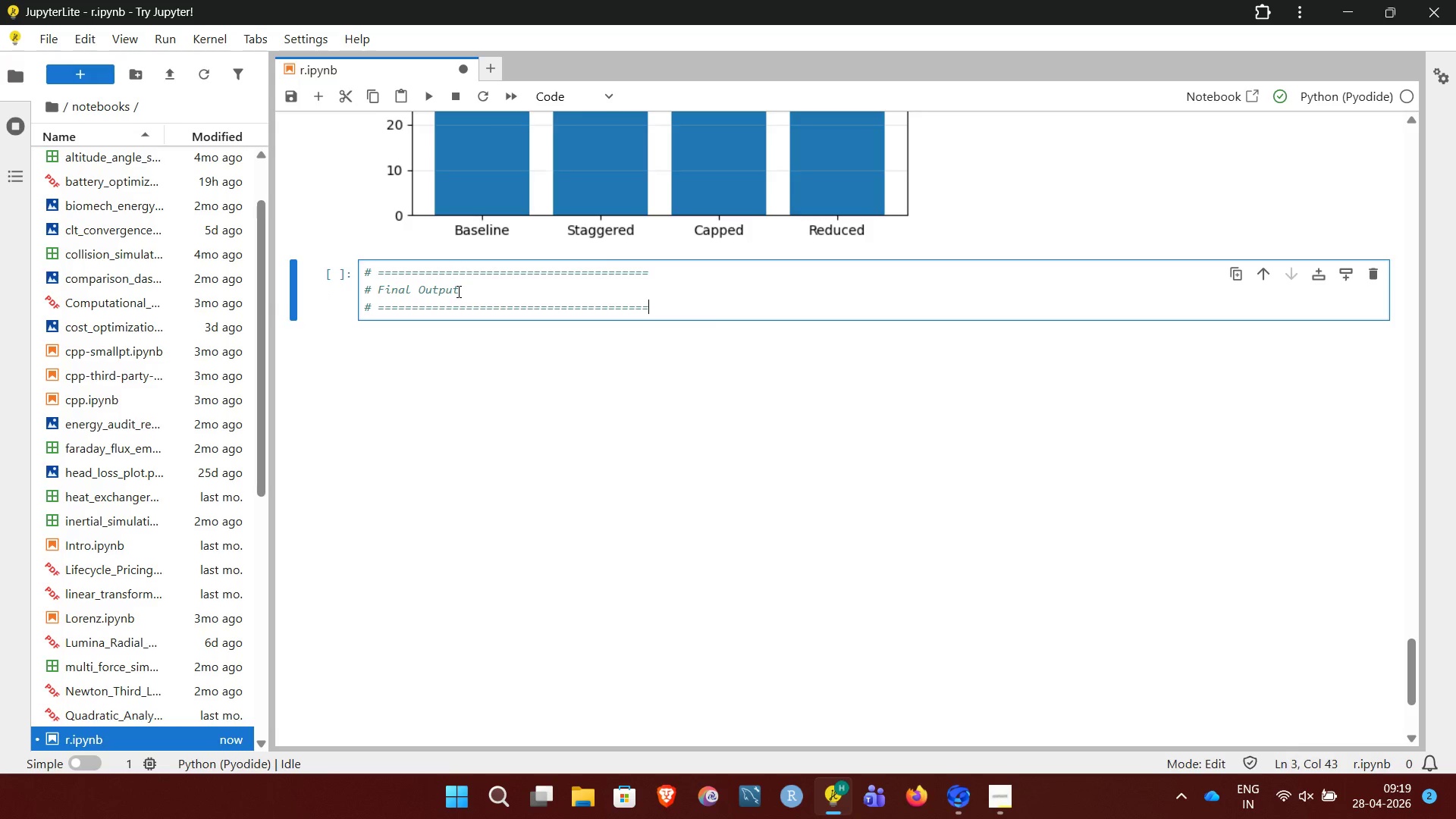 
key(Enter)
 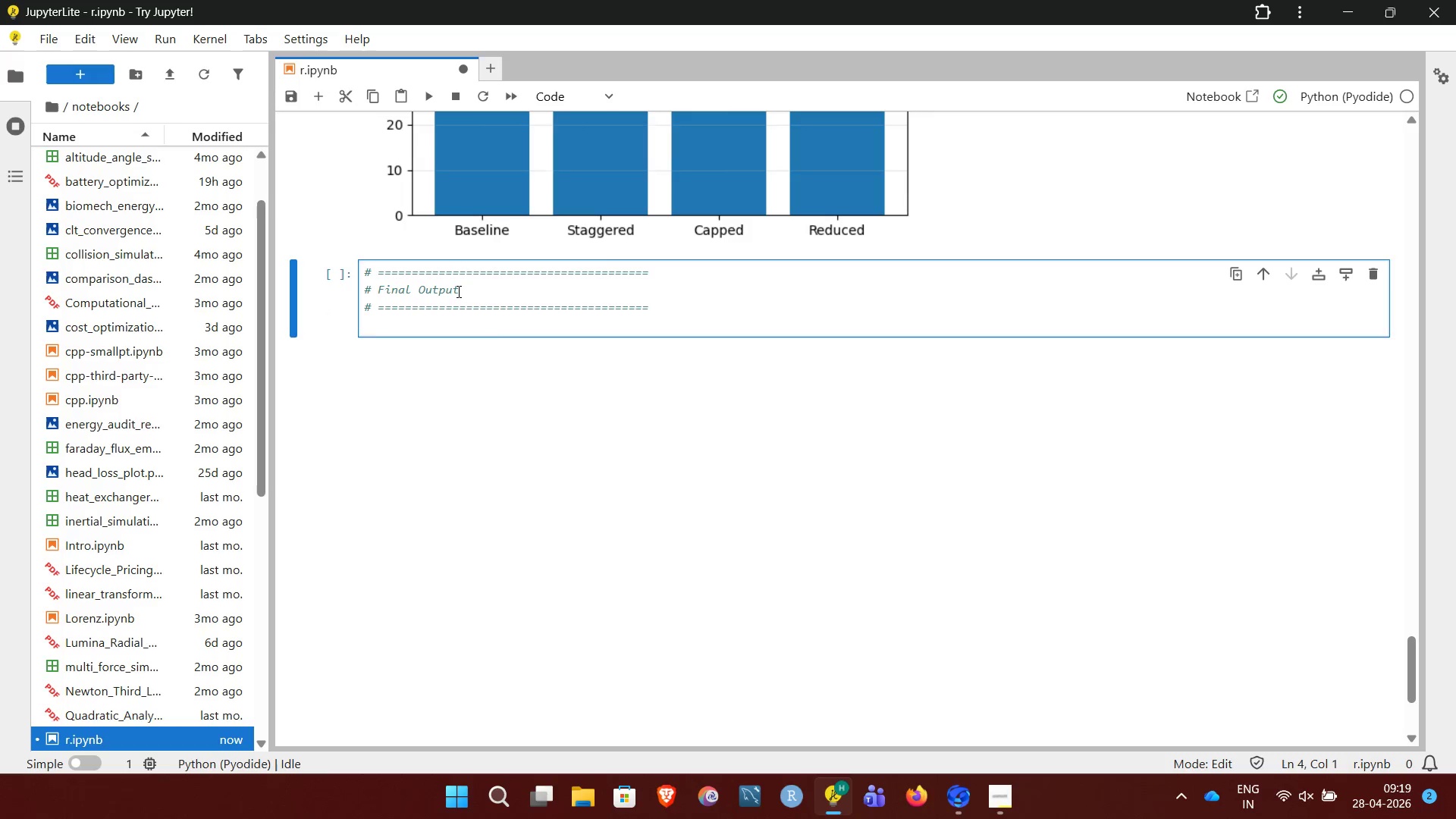 
key(Enter)
 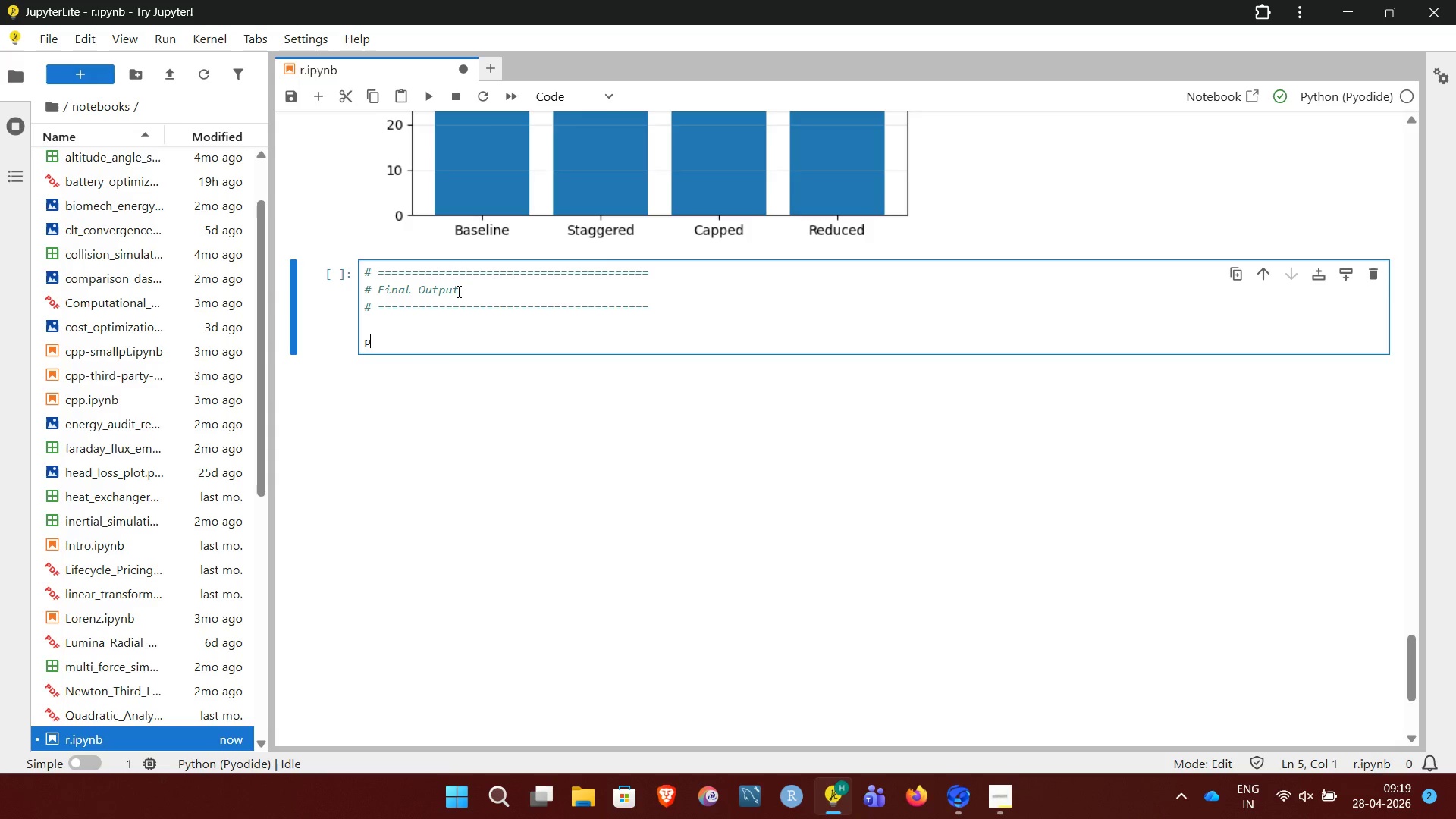 
type(print("=== DEMAND CHARGE SUMMARY ===\n"))
 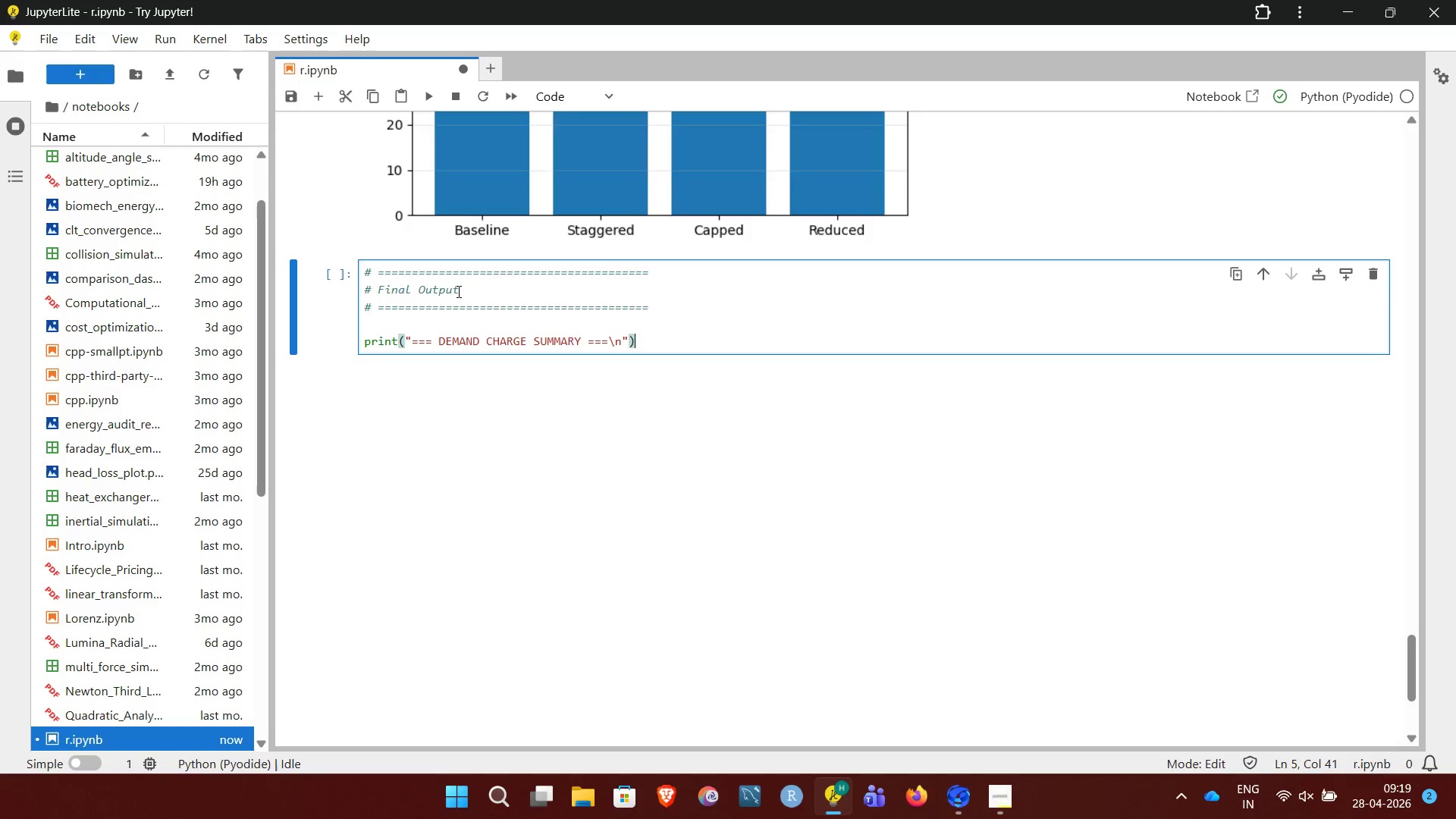 
key(Enter)
 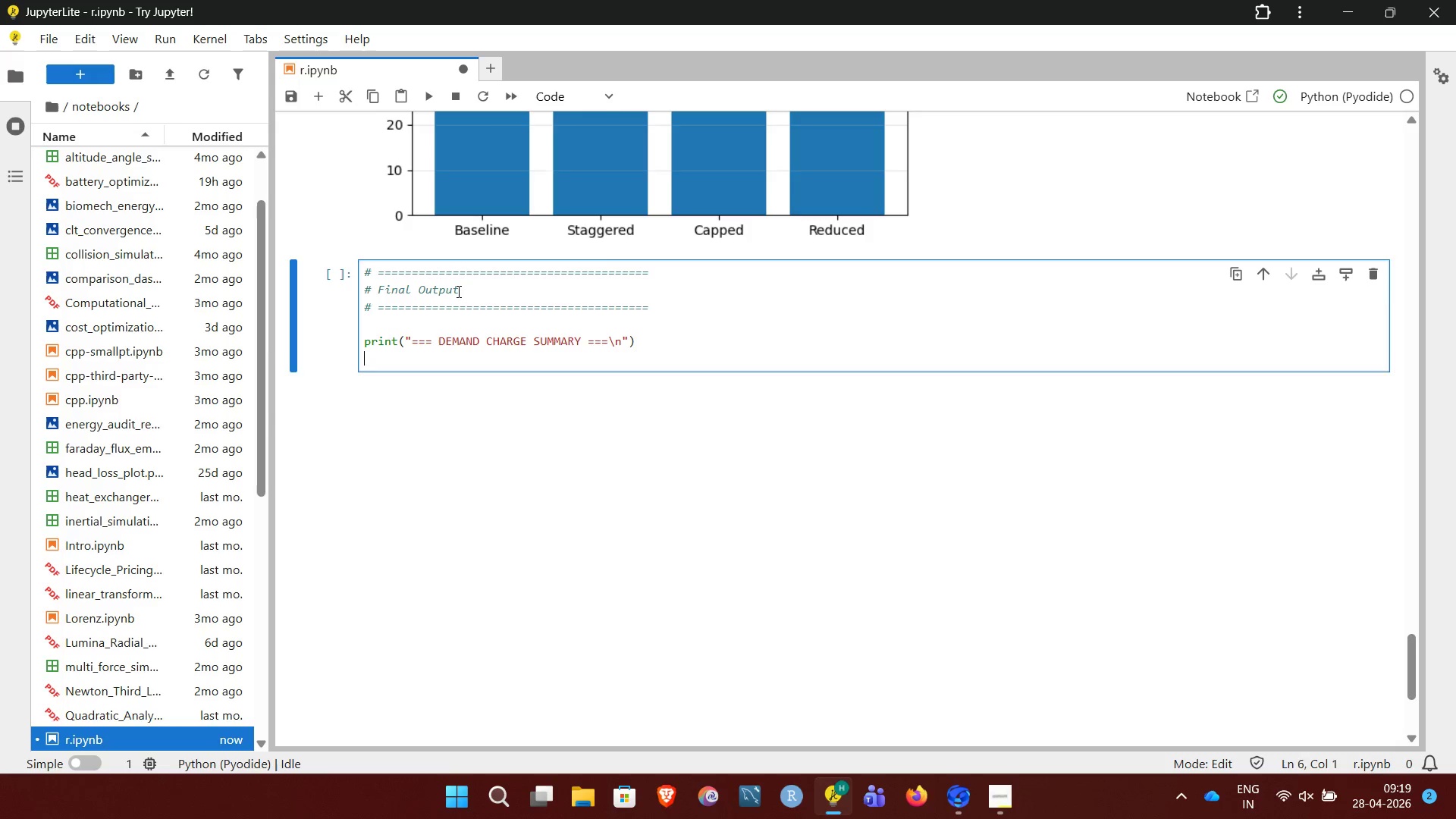 
key(Enter)
 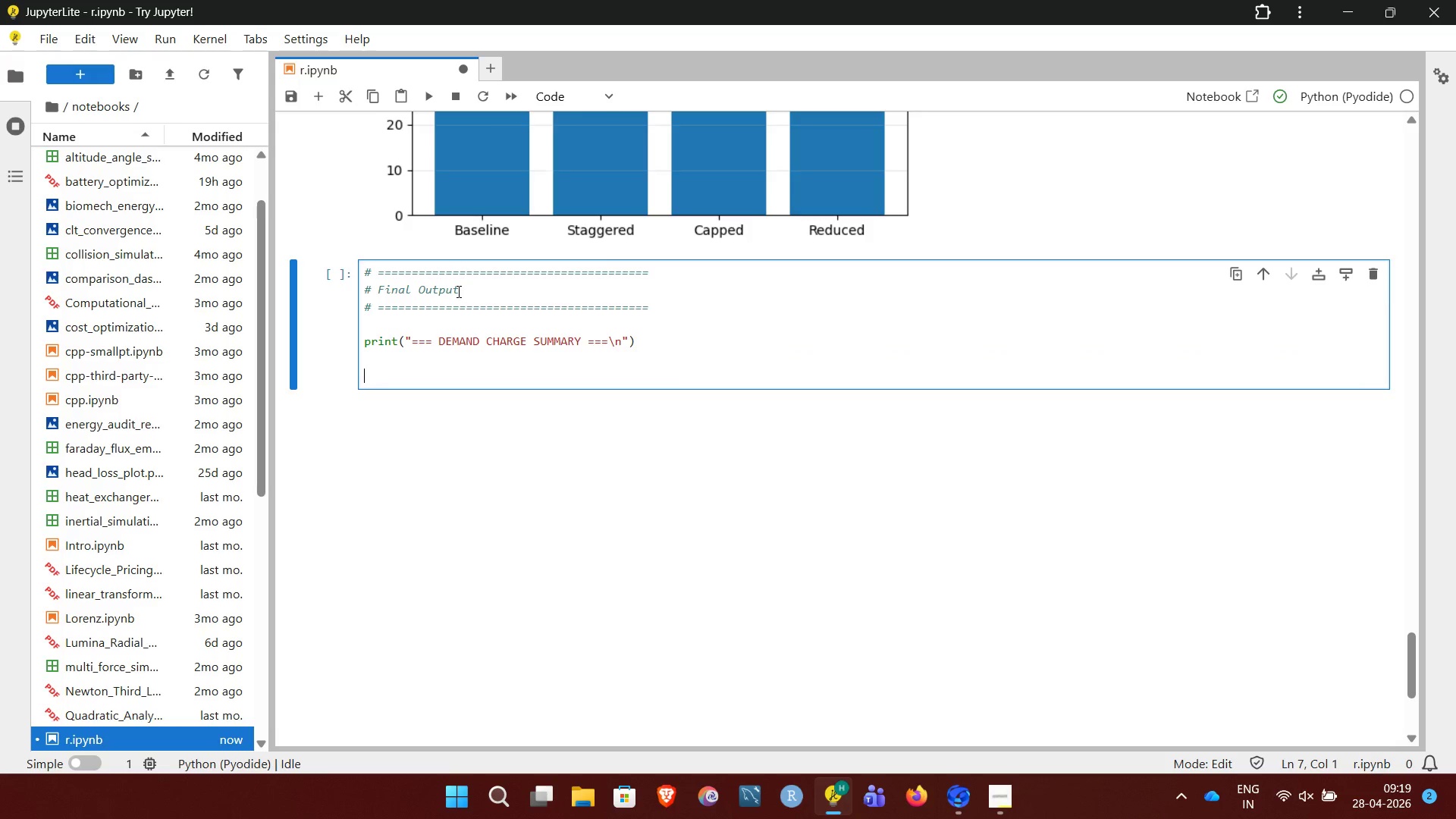 
type(print(f"Baseline Peak: {baseline_peak:.2f} KW | Monthly cost: ${baseline_month:.2f}"))
 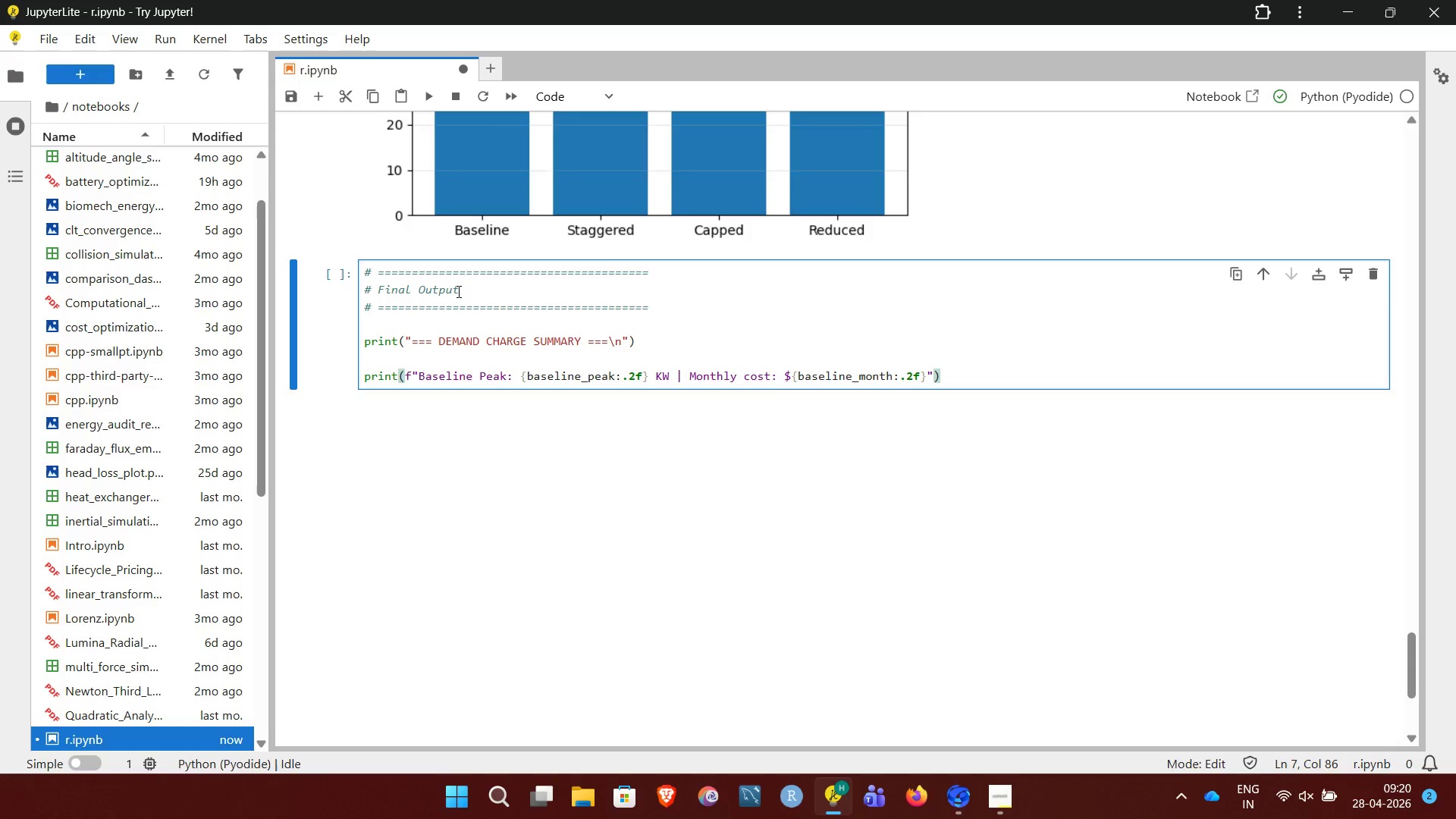 
key(Enter)
 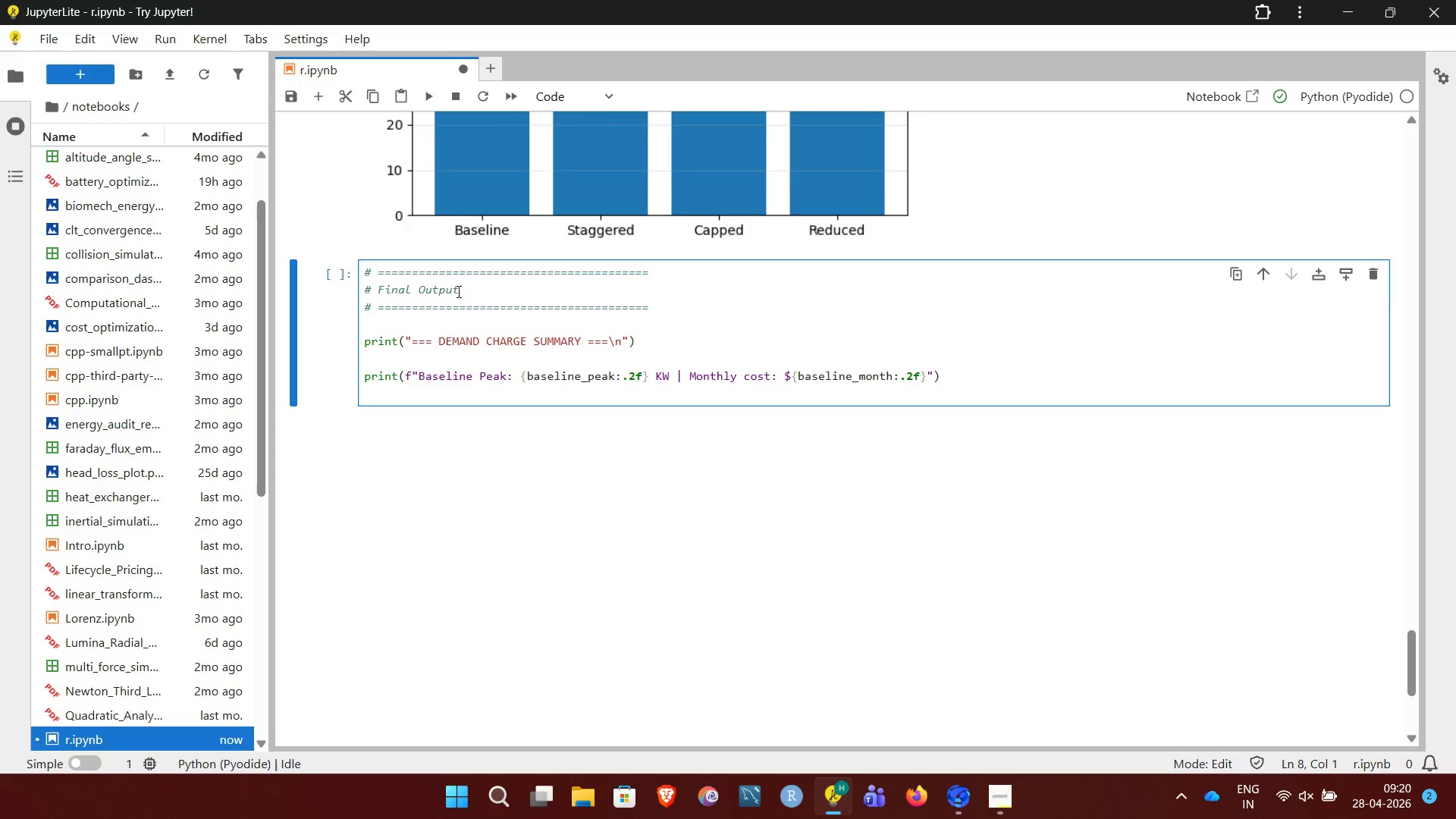 
type(print(f"Staggered Peak: :)
key(Backspace)
type({ )
key(Backspace)
type(staggered_peak:.2f} KW | )
 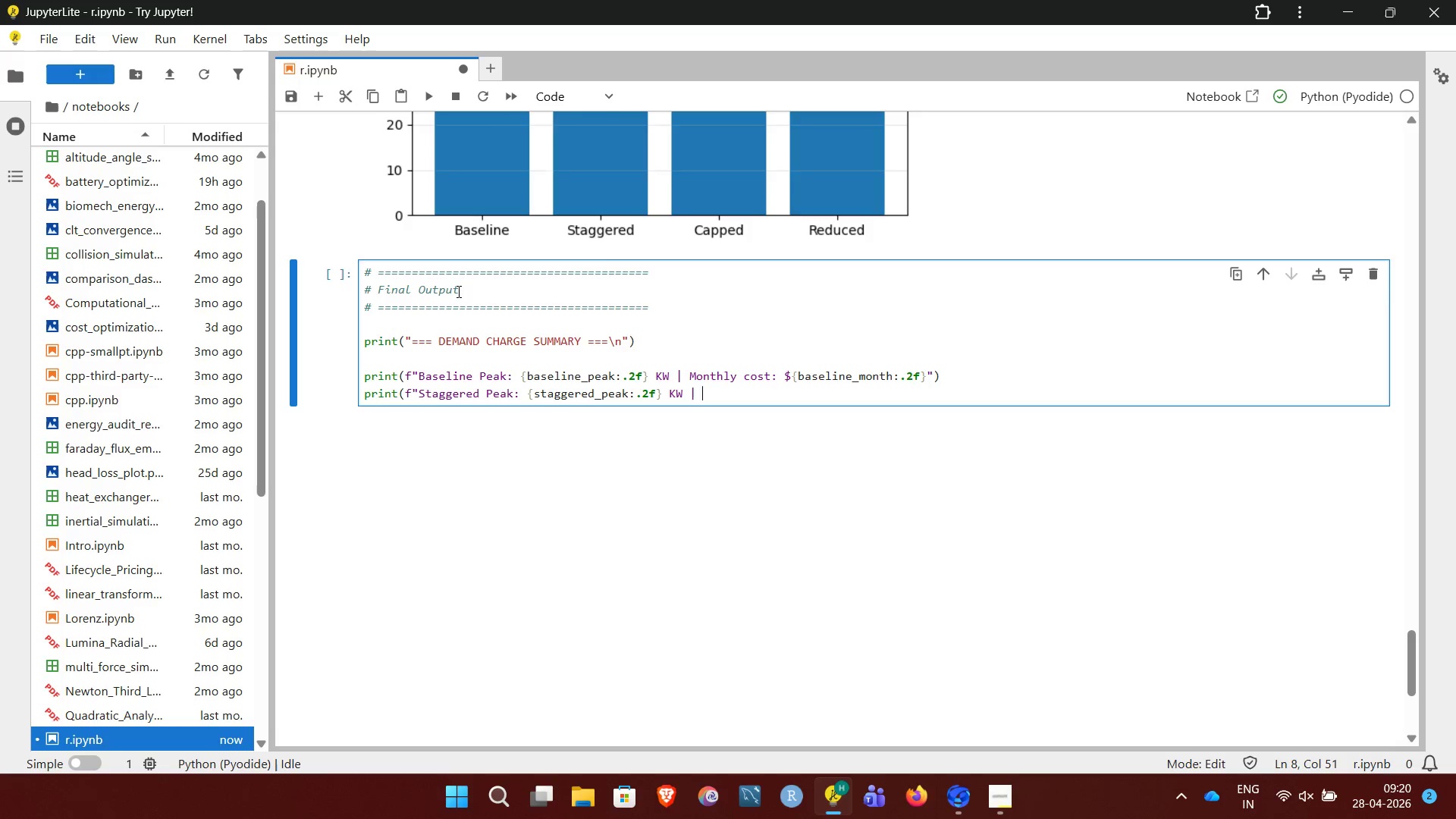 
type(Monthly Cost: ${staggered_month:.2f}))
key(Backspace)
type("))
 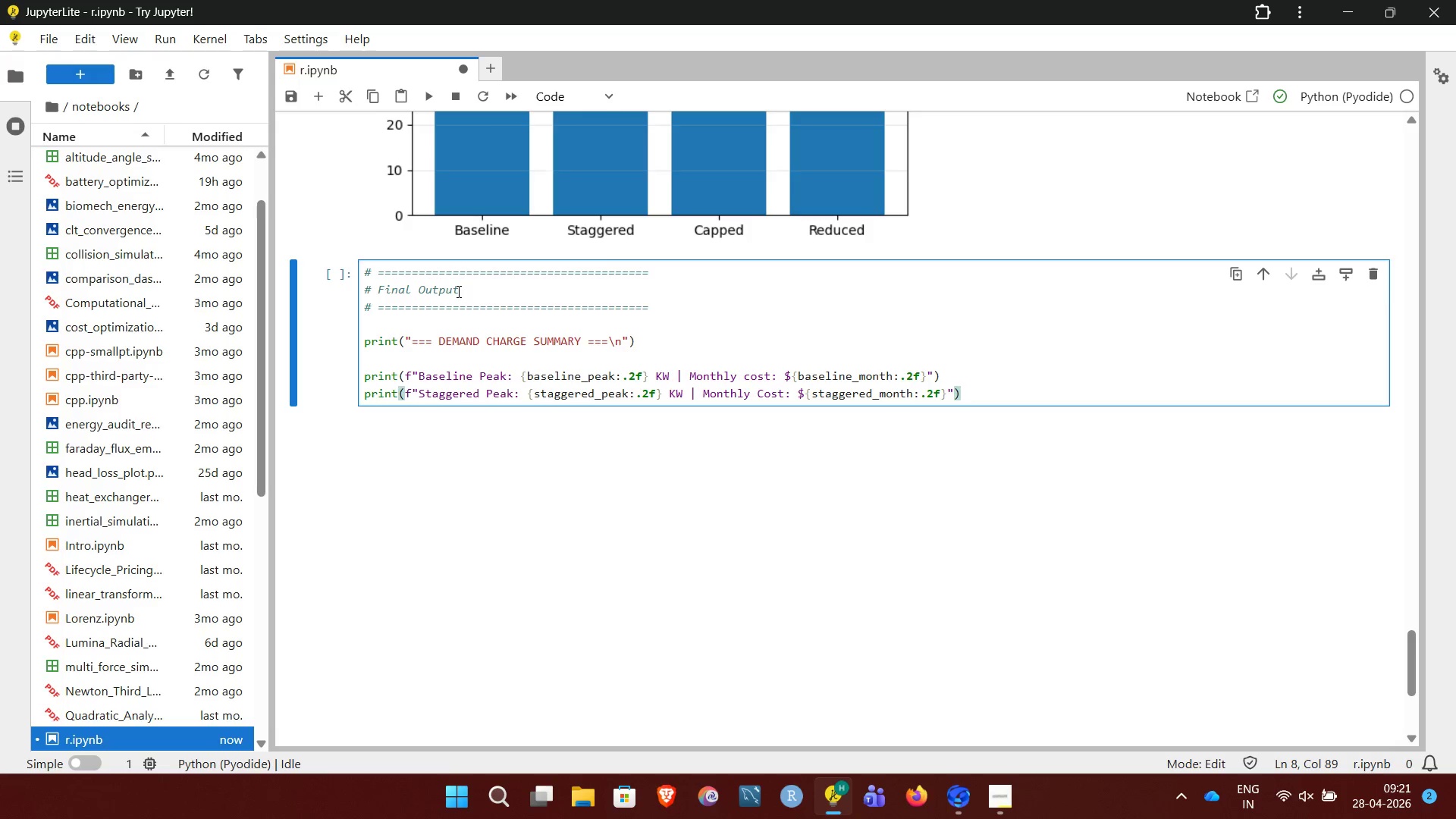 
key(Enter)
 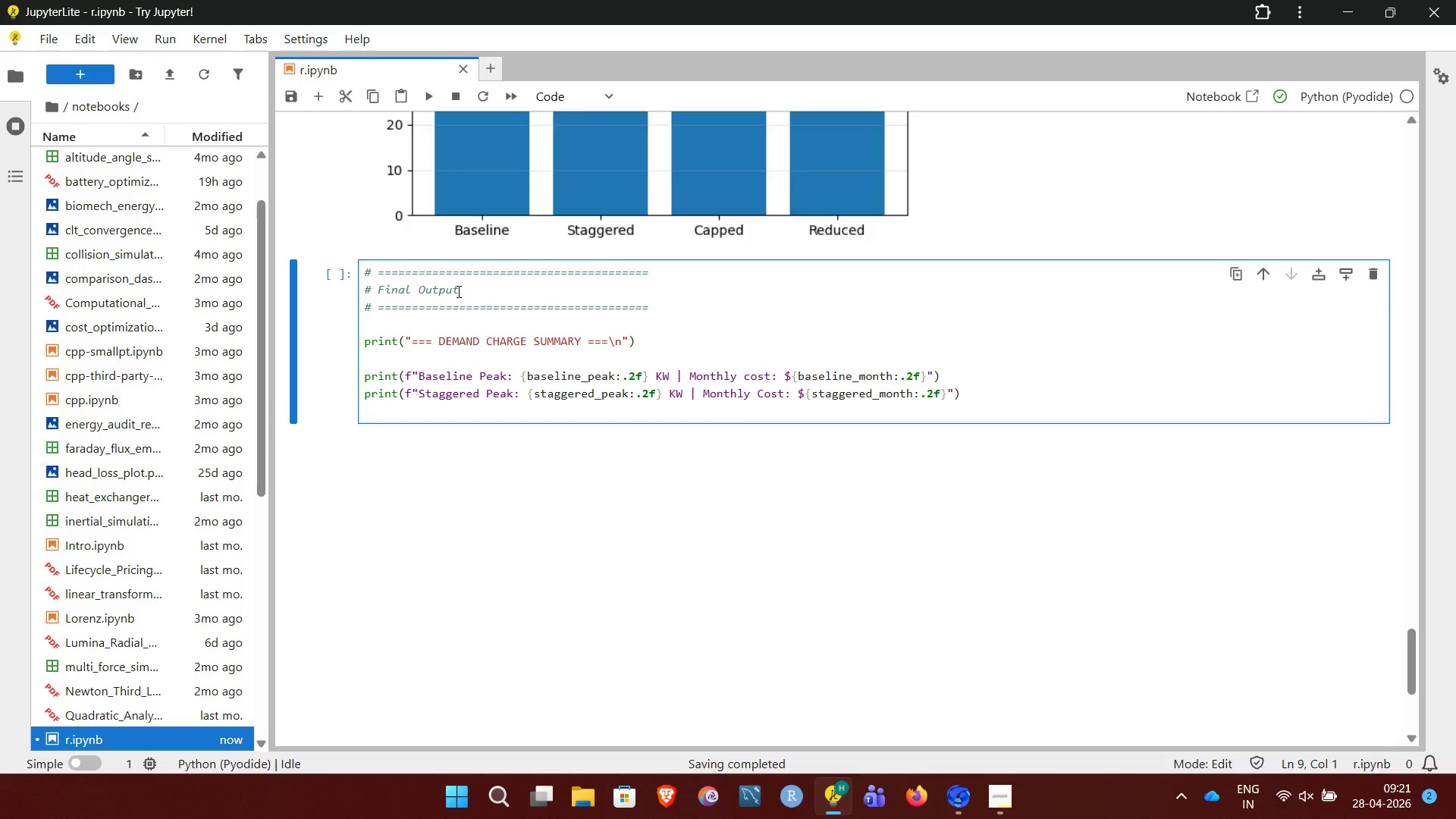 
type(print()
 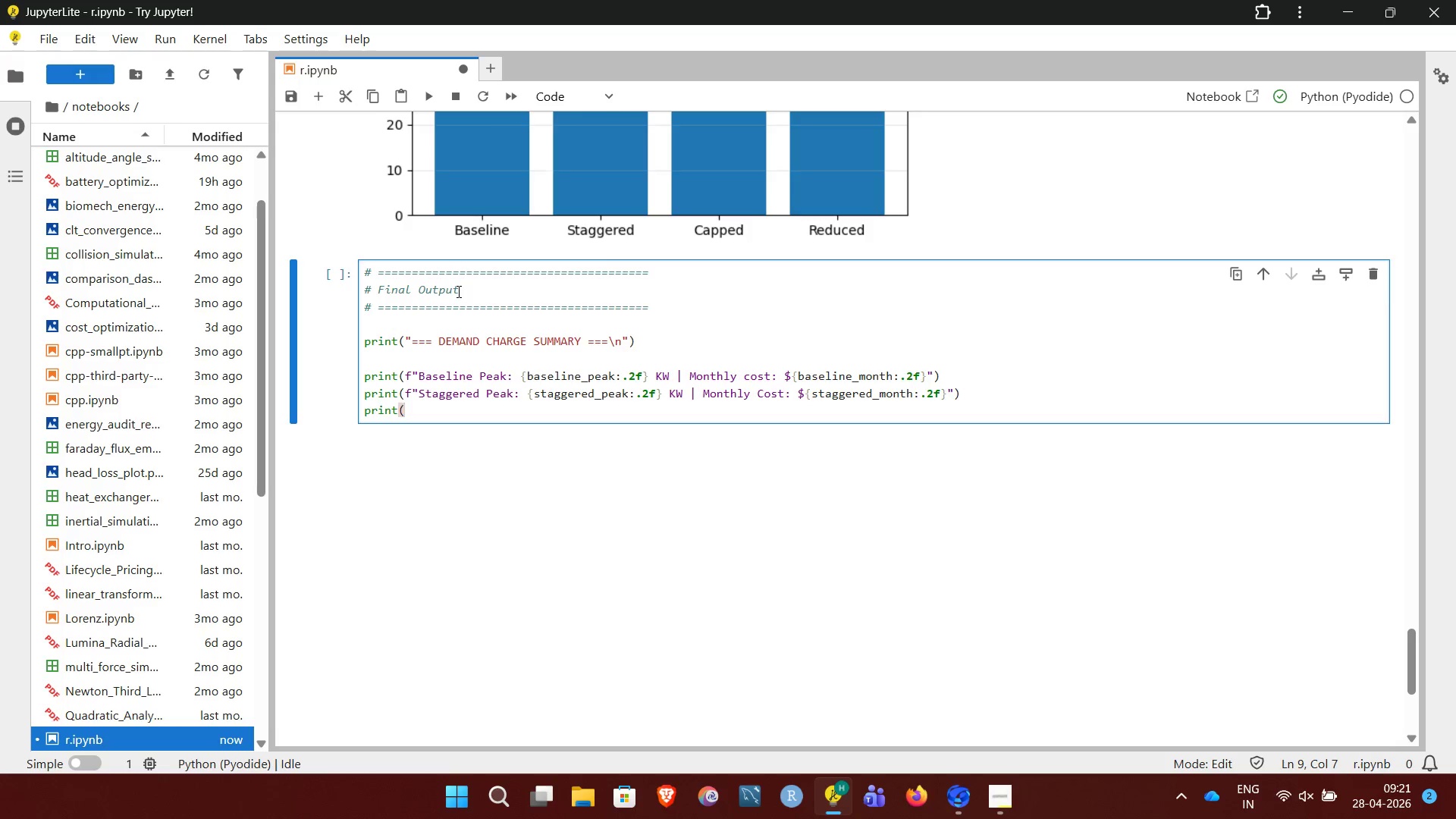 
wait(6.41)
 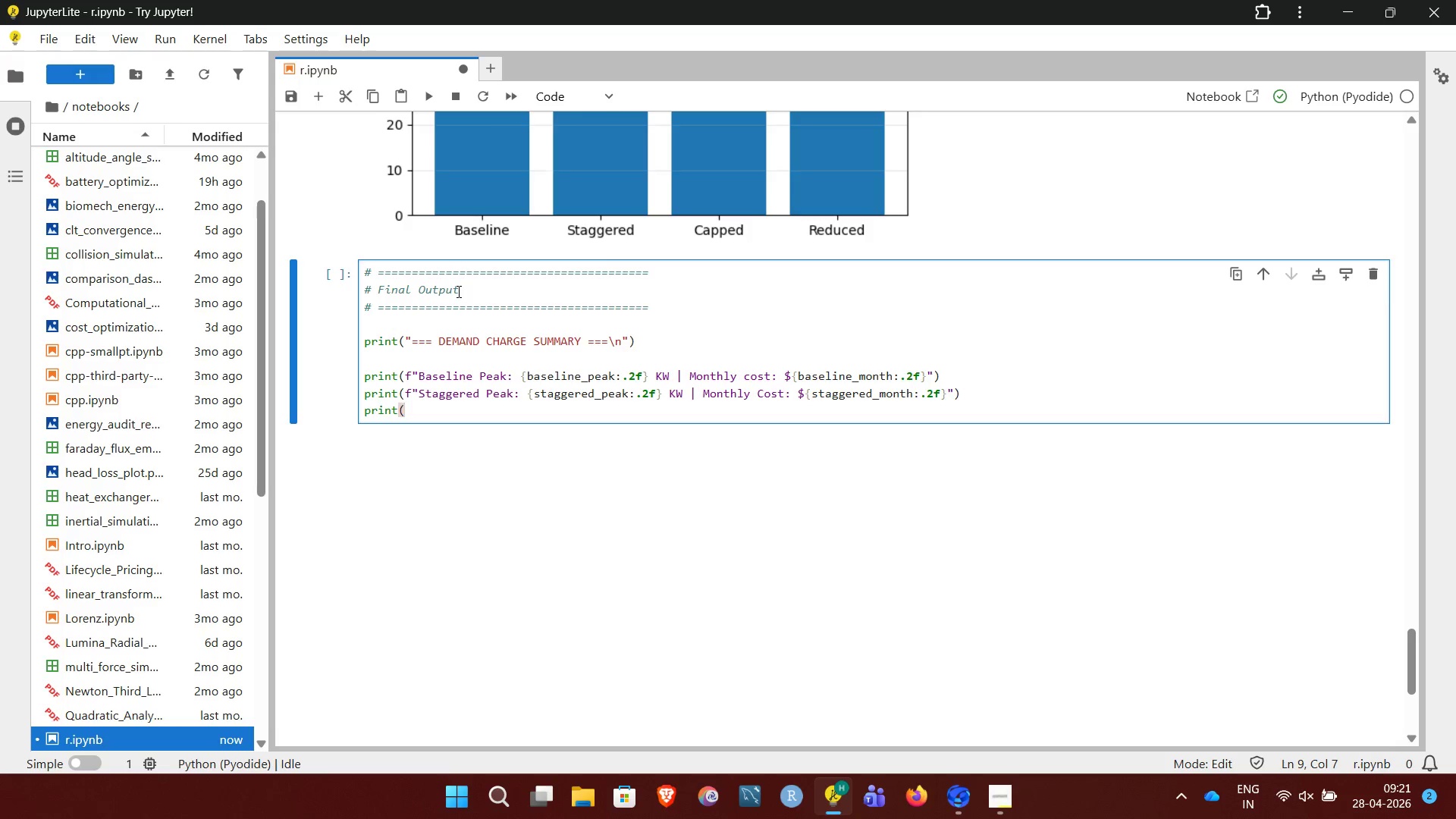 
type(f"Capped Peak:   )
key(Backspace)
key(Backspace)
key(Backspace)
type( {capped_peak:.2f)
 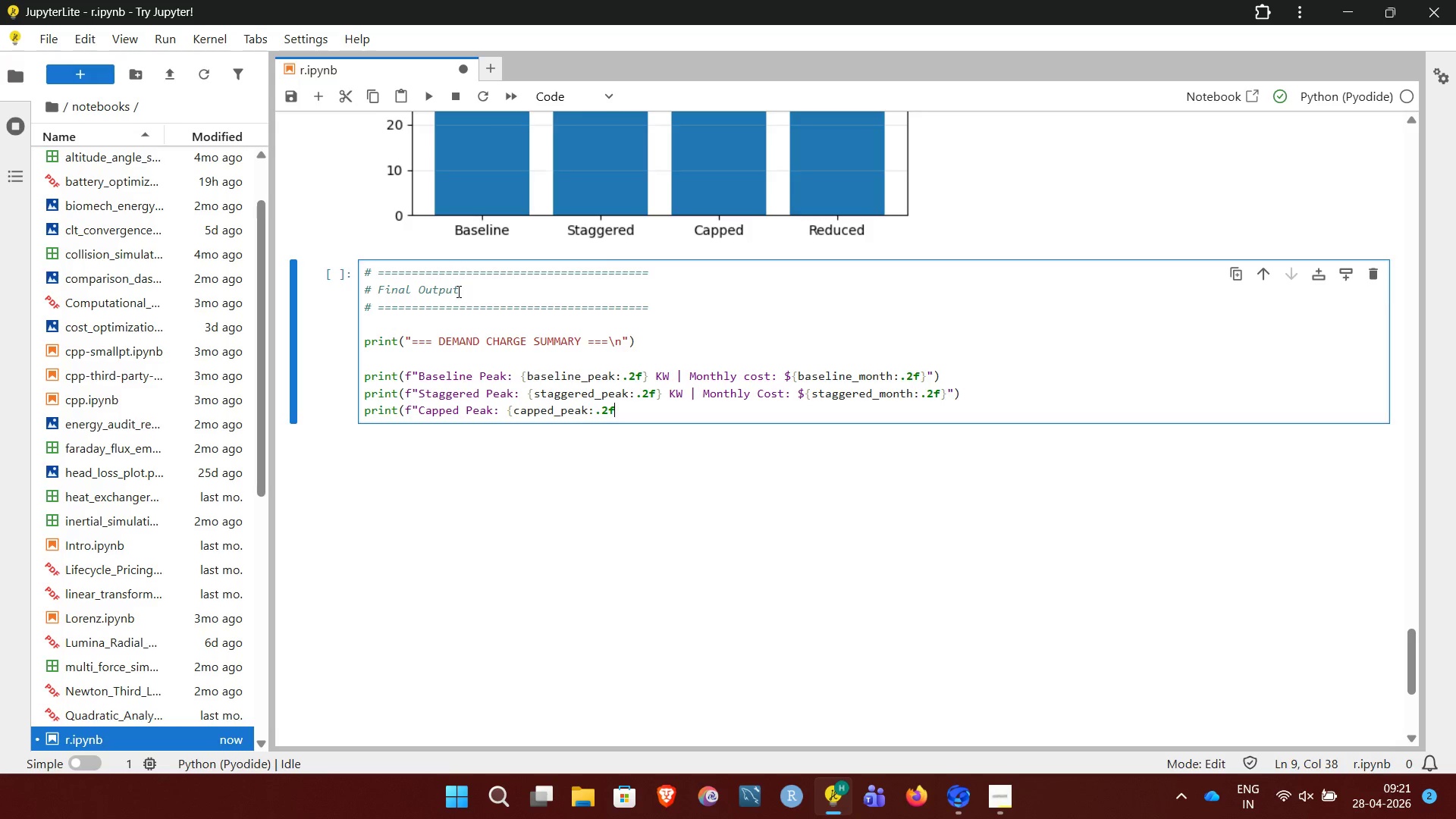 
type(} KW | Monthly Cost: ${capped_month:.2f}"))
 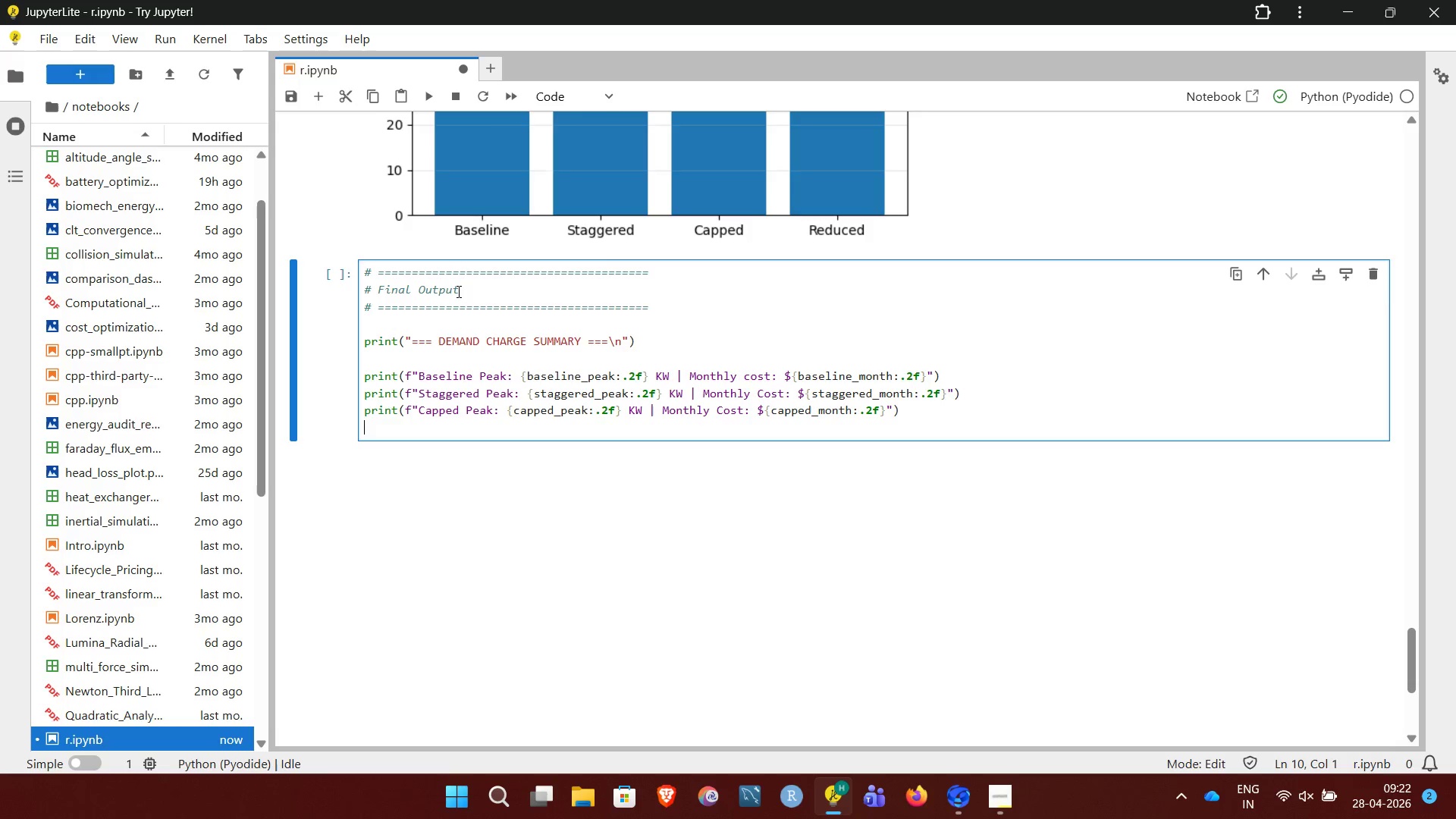 
 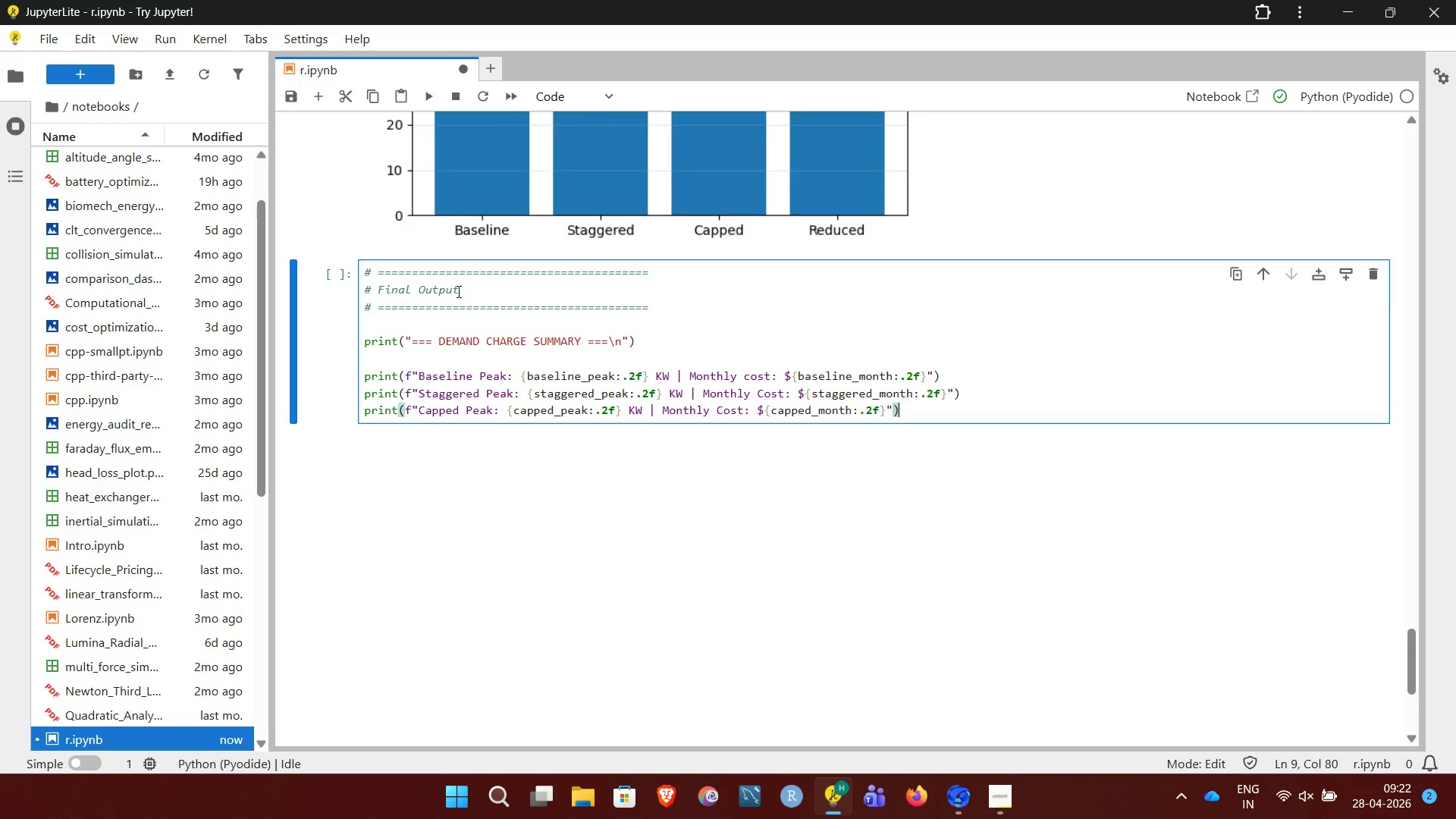 
key(Enter)
 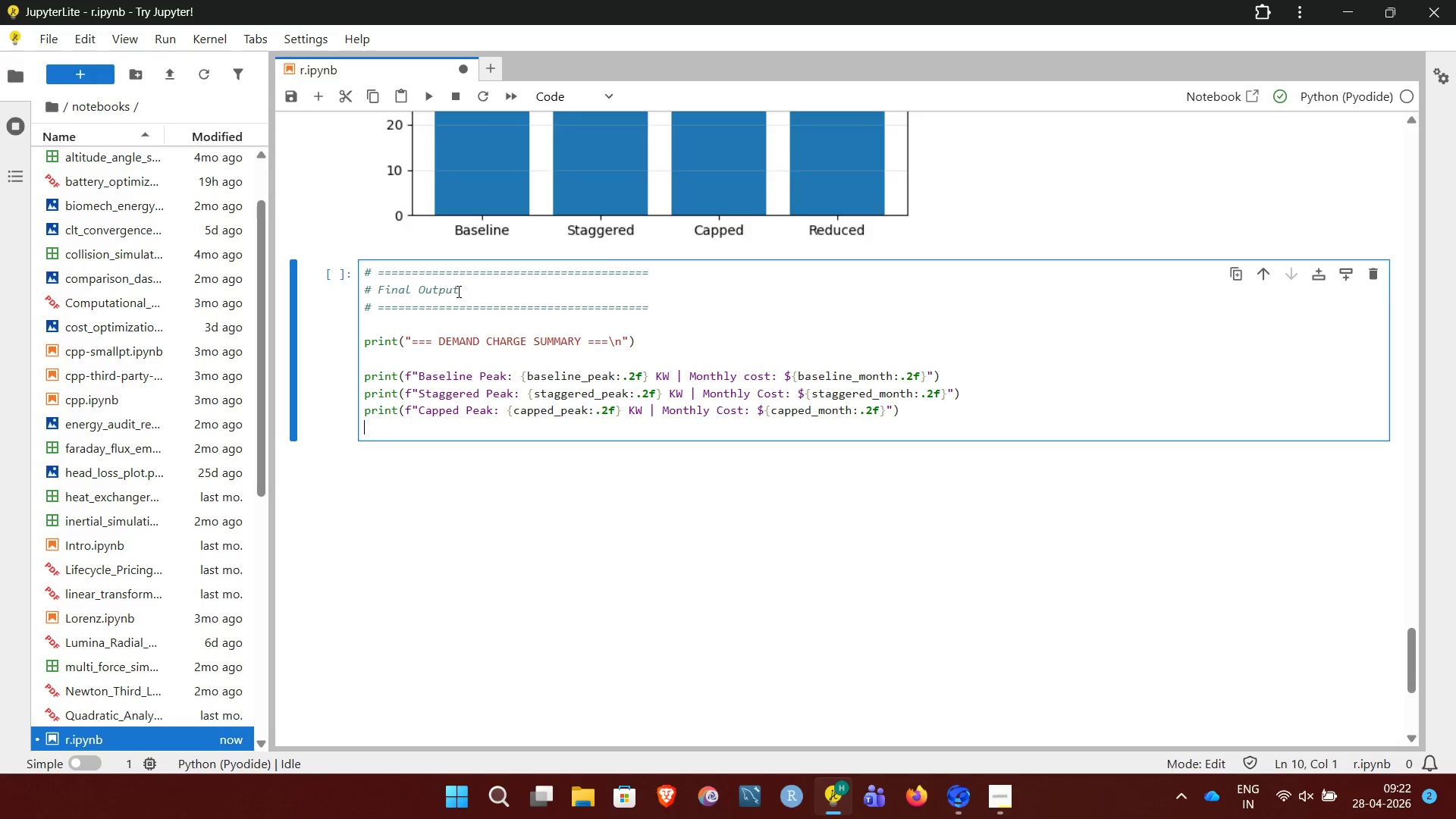 
wait(5.02)
 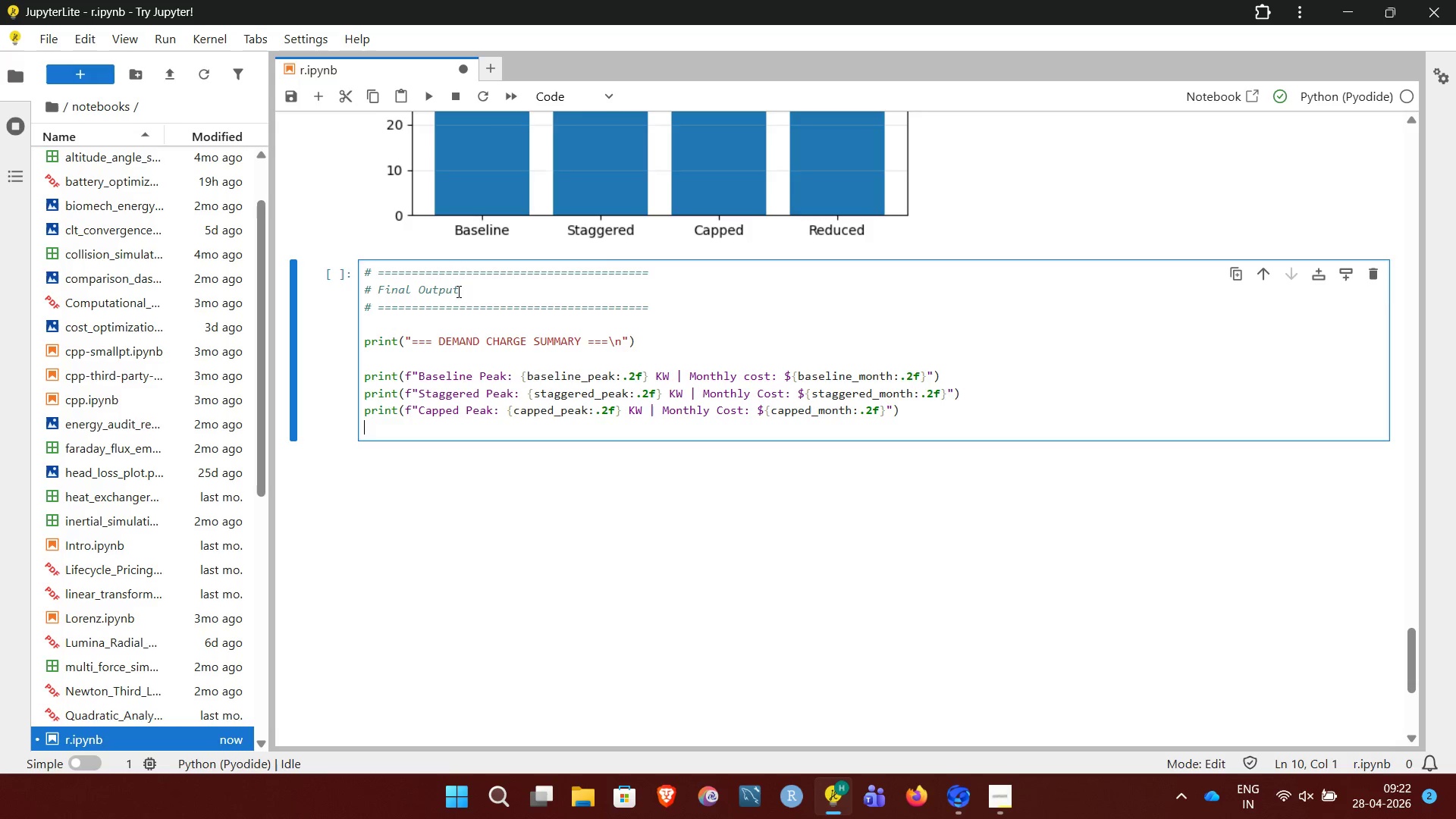 
type(print(f"Reduced Peak: { )
key(Backspace)
type(reduced_peak:.2f} KW | Monthly Cost :)
key(Backspace)
key(Backspace)
key(Backspace)
type(t: ${reduced_month:.2f}"))
 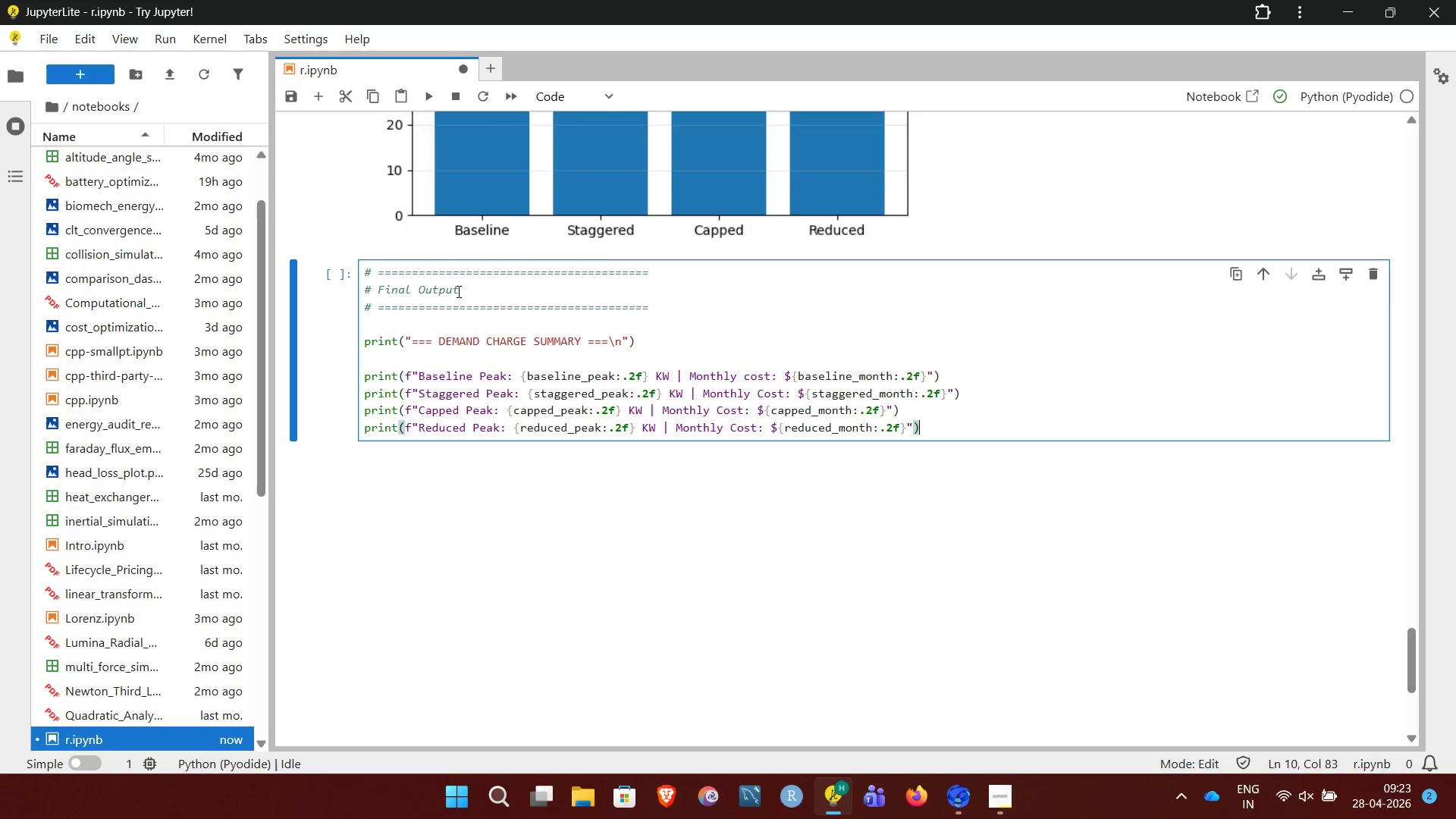 
key(Shift+Enter)
 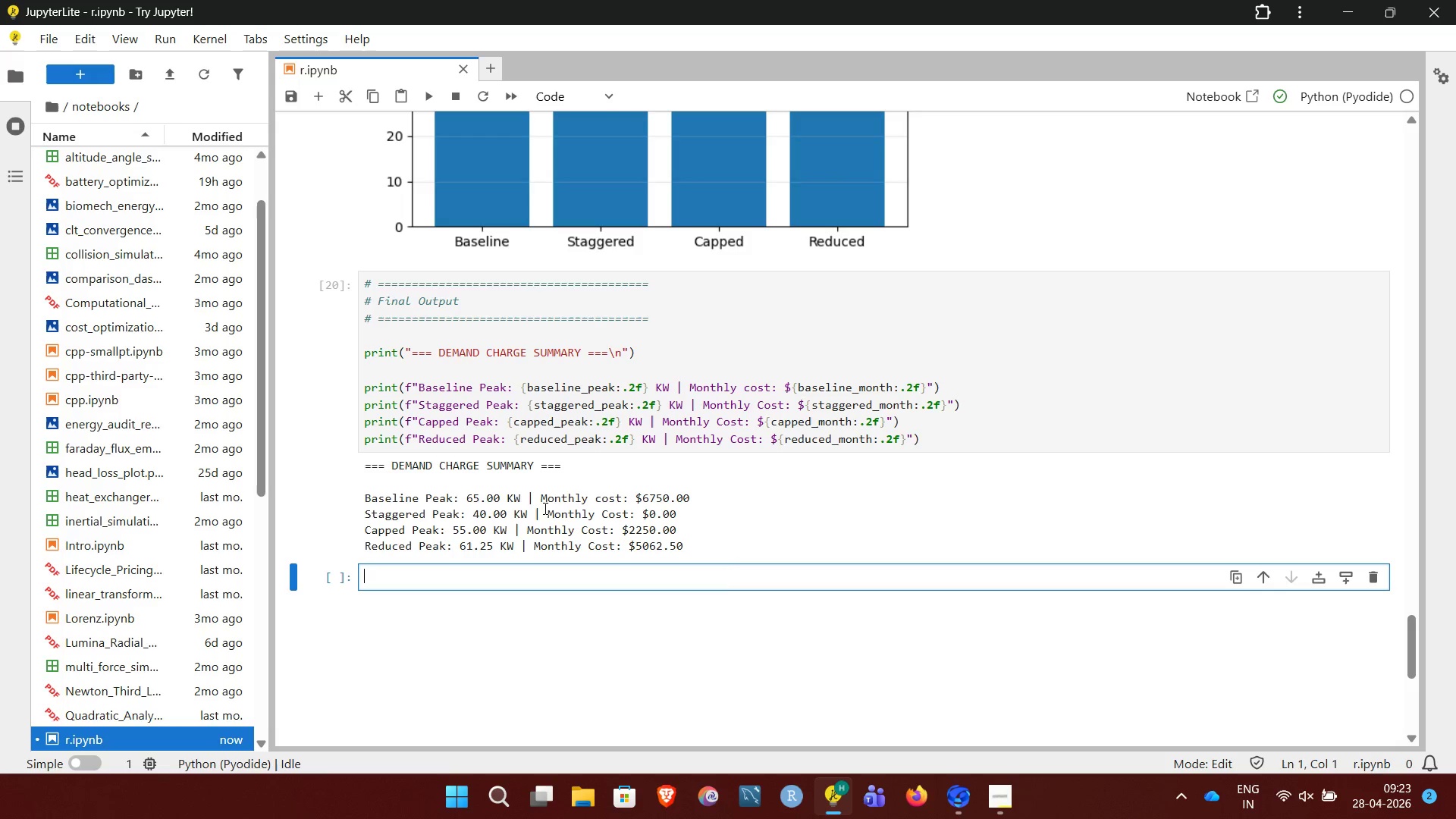 
wait(21.17)
 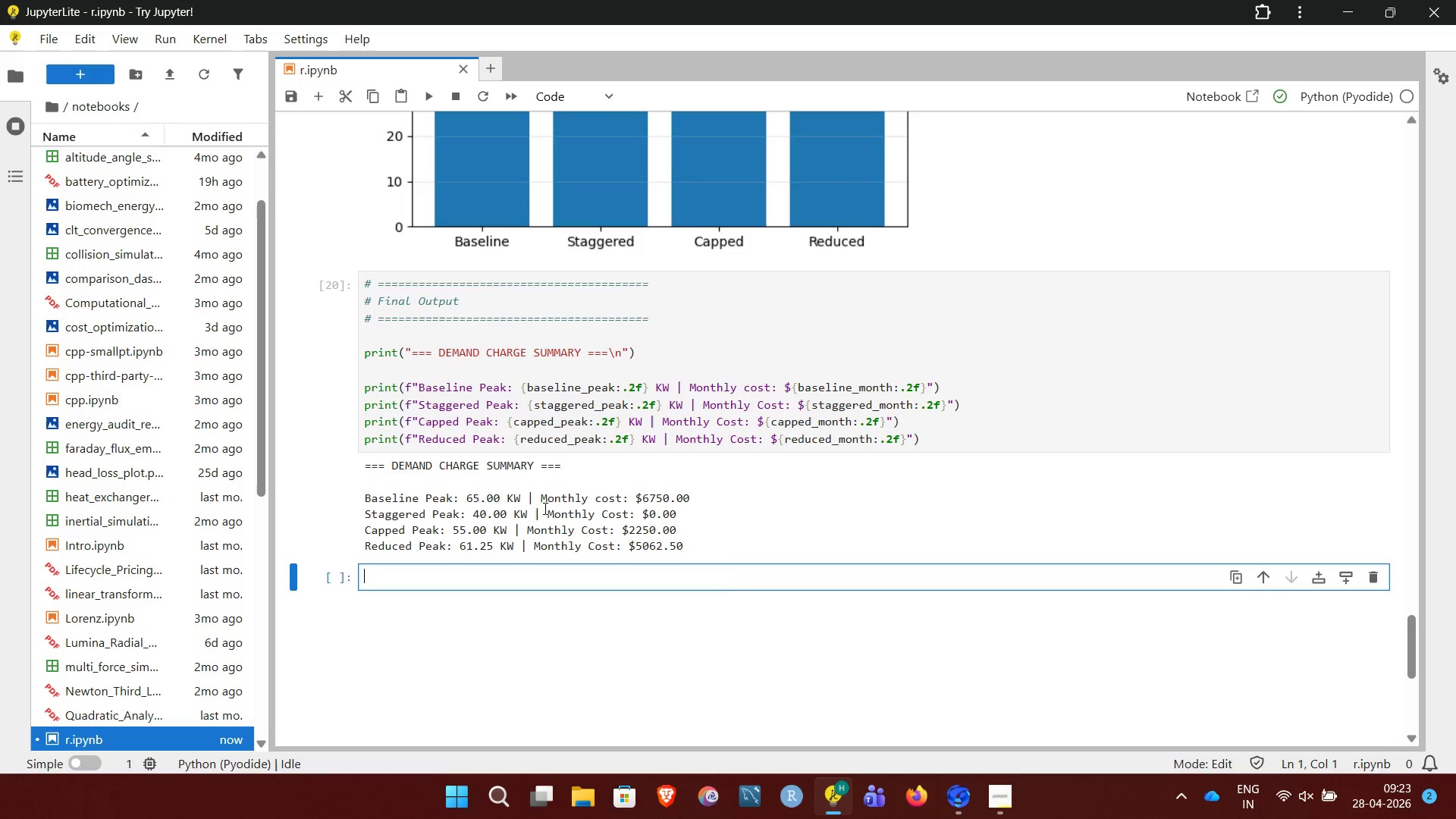 
left_click([673, 385])
 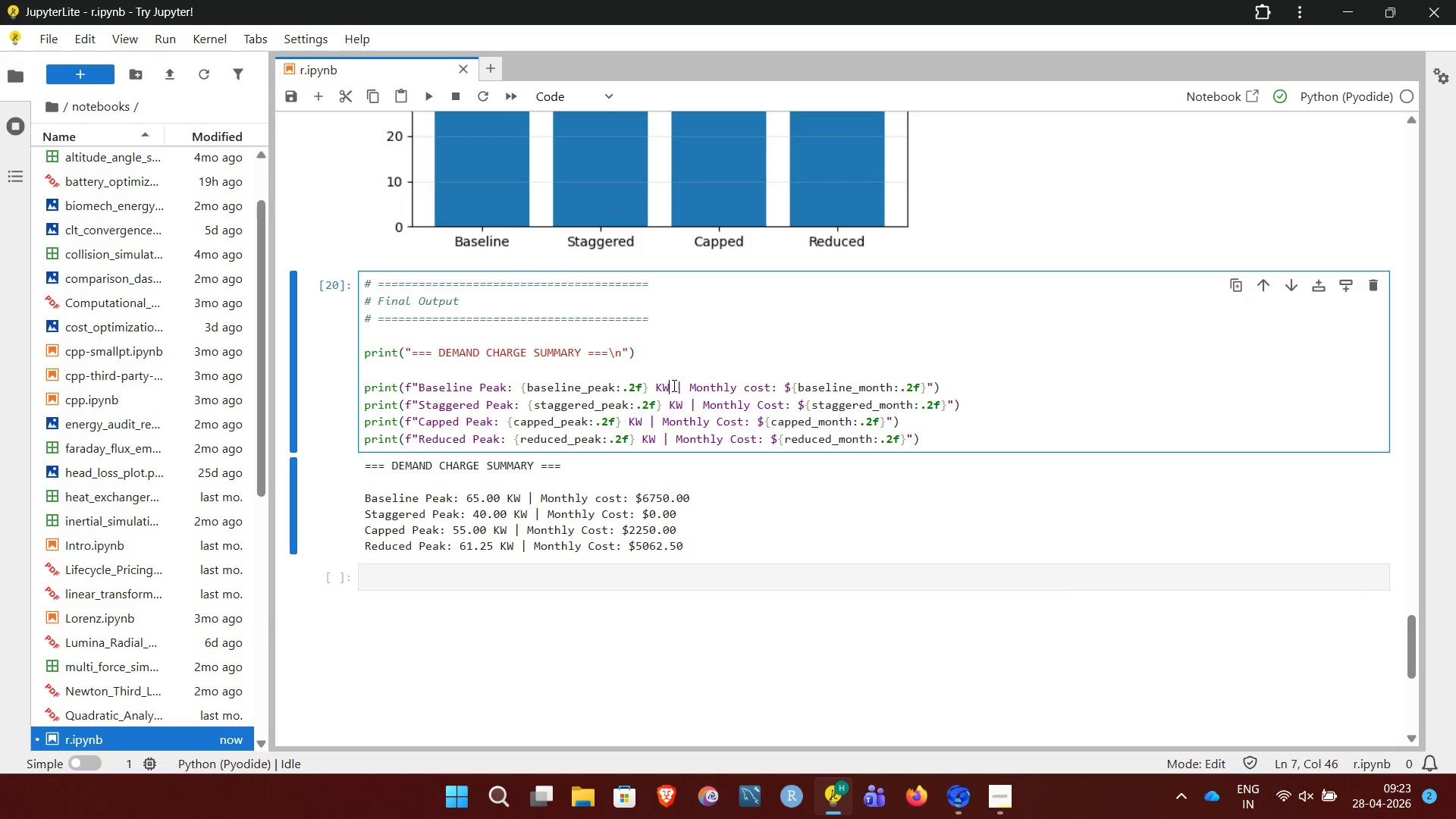 
key(Space)
 